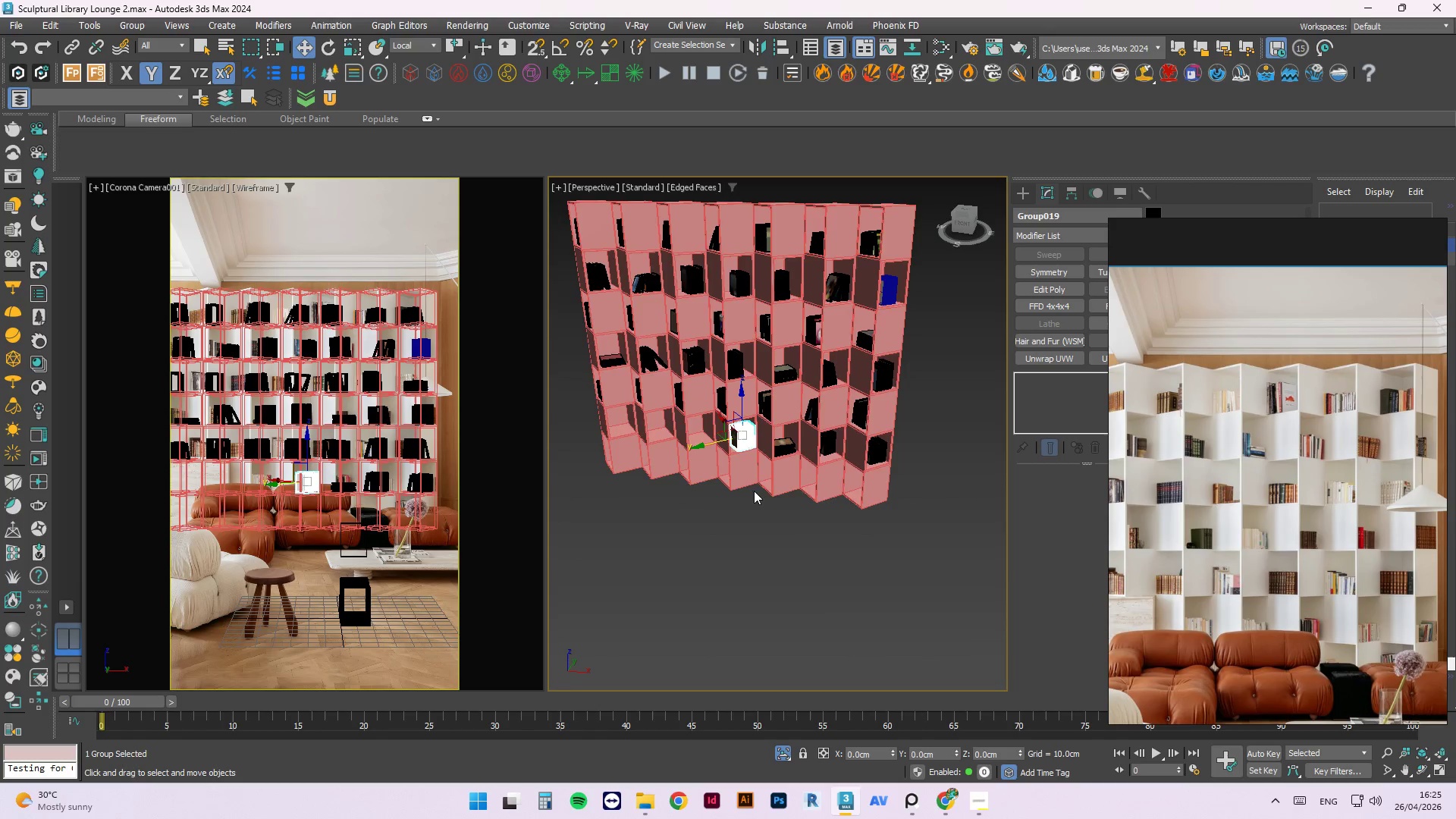 
left_click([896, 485])
 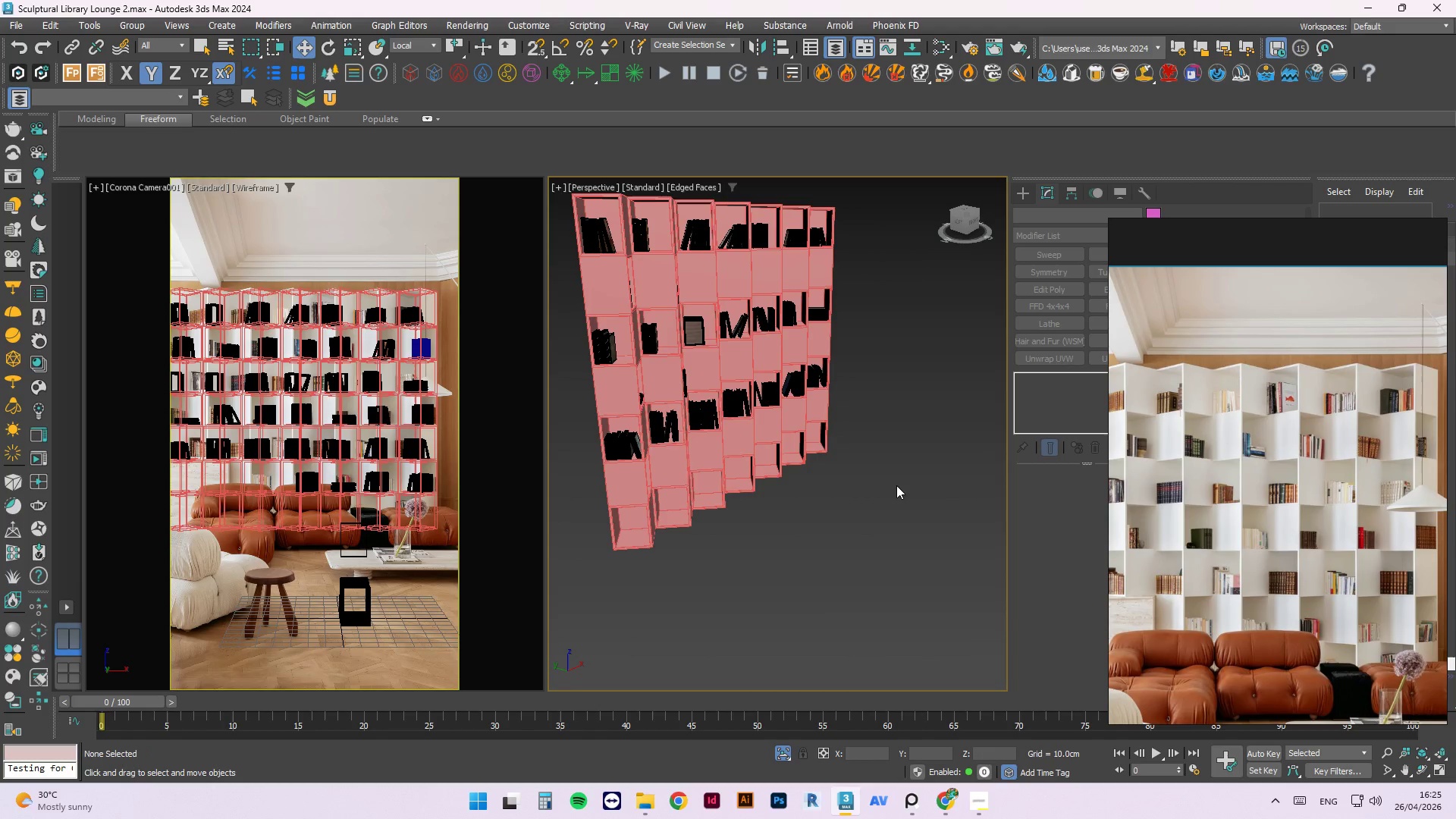 
key(Control+S)
 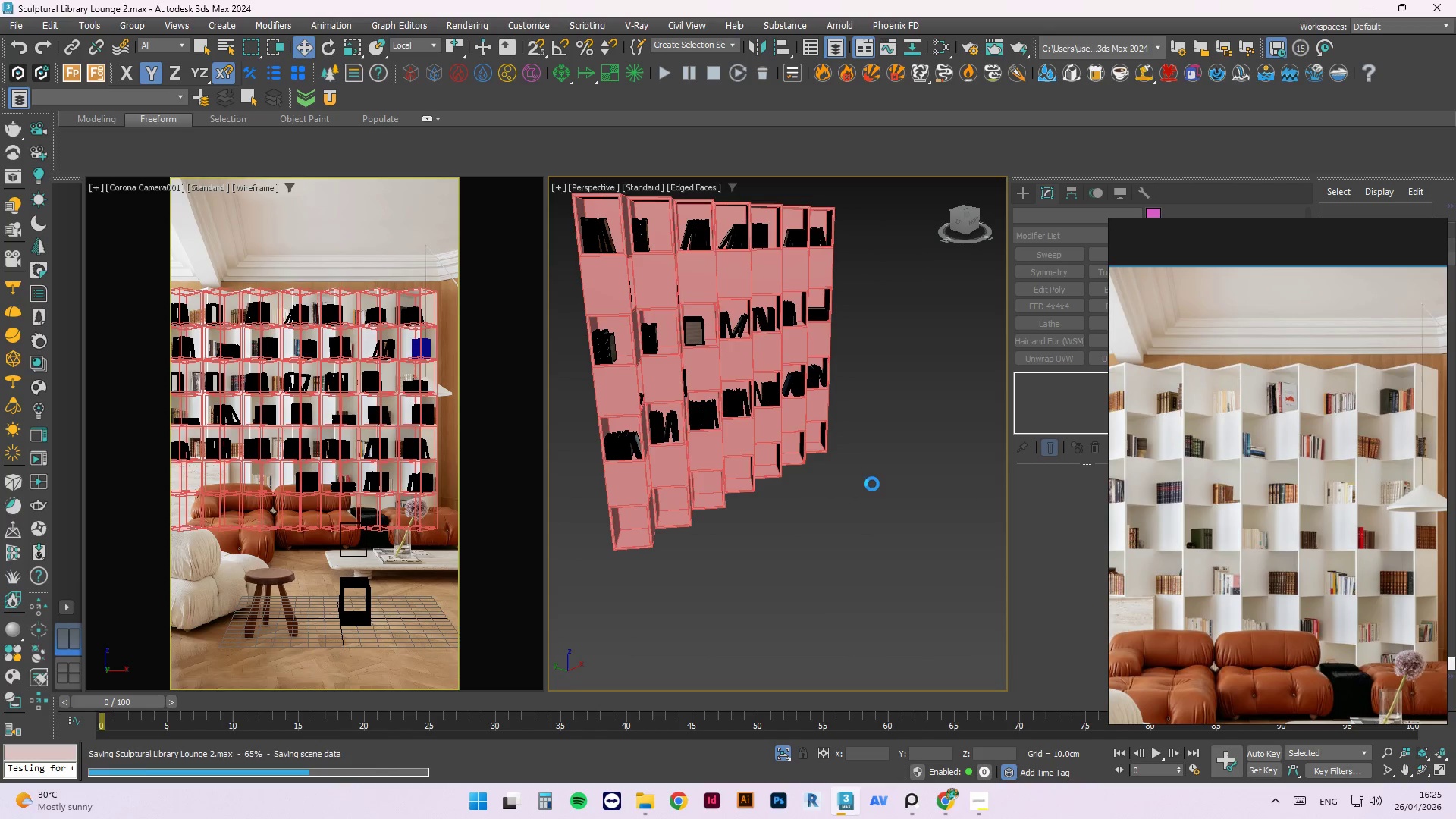 
scroll: coordinate [854, 467], scroll_direction: down, amount: 3.0
 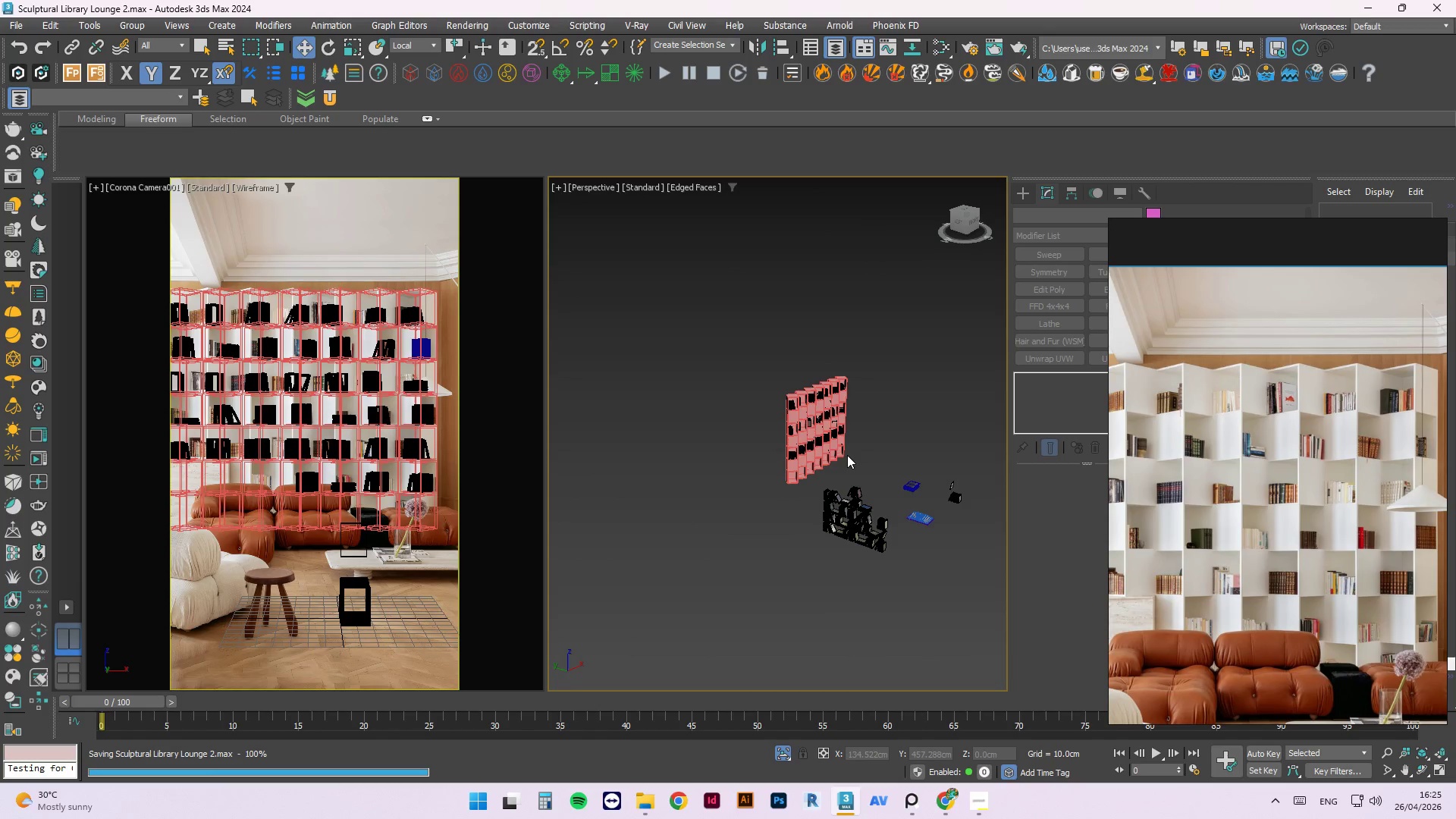 
scroll: coordinate [849, 488], scroll_direction: up, amount: 1.0
 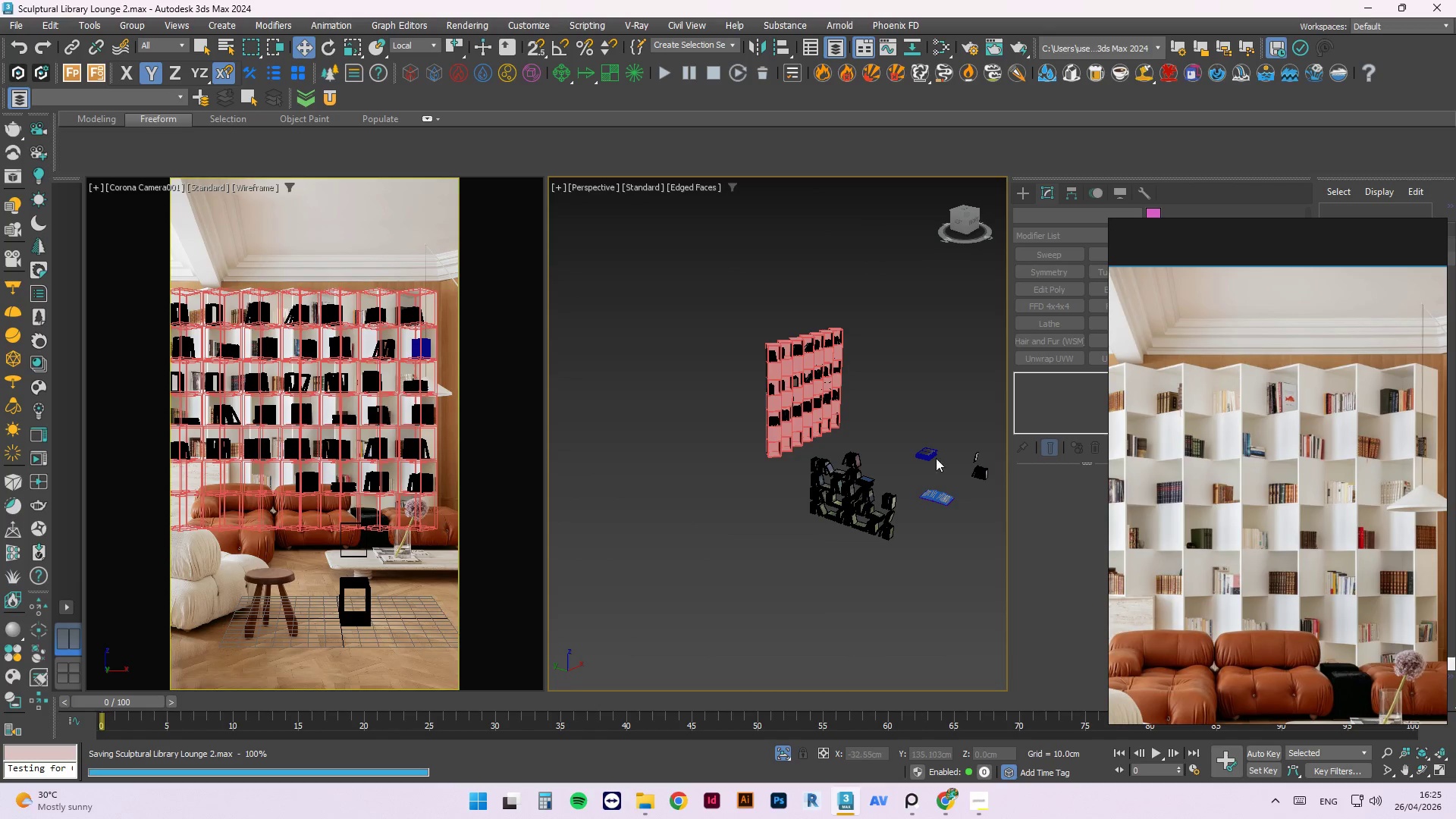 
key(Z)
 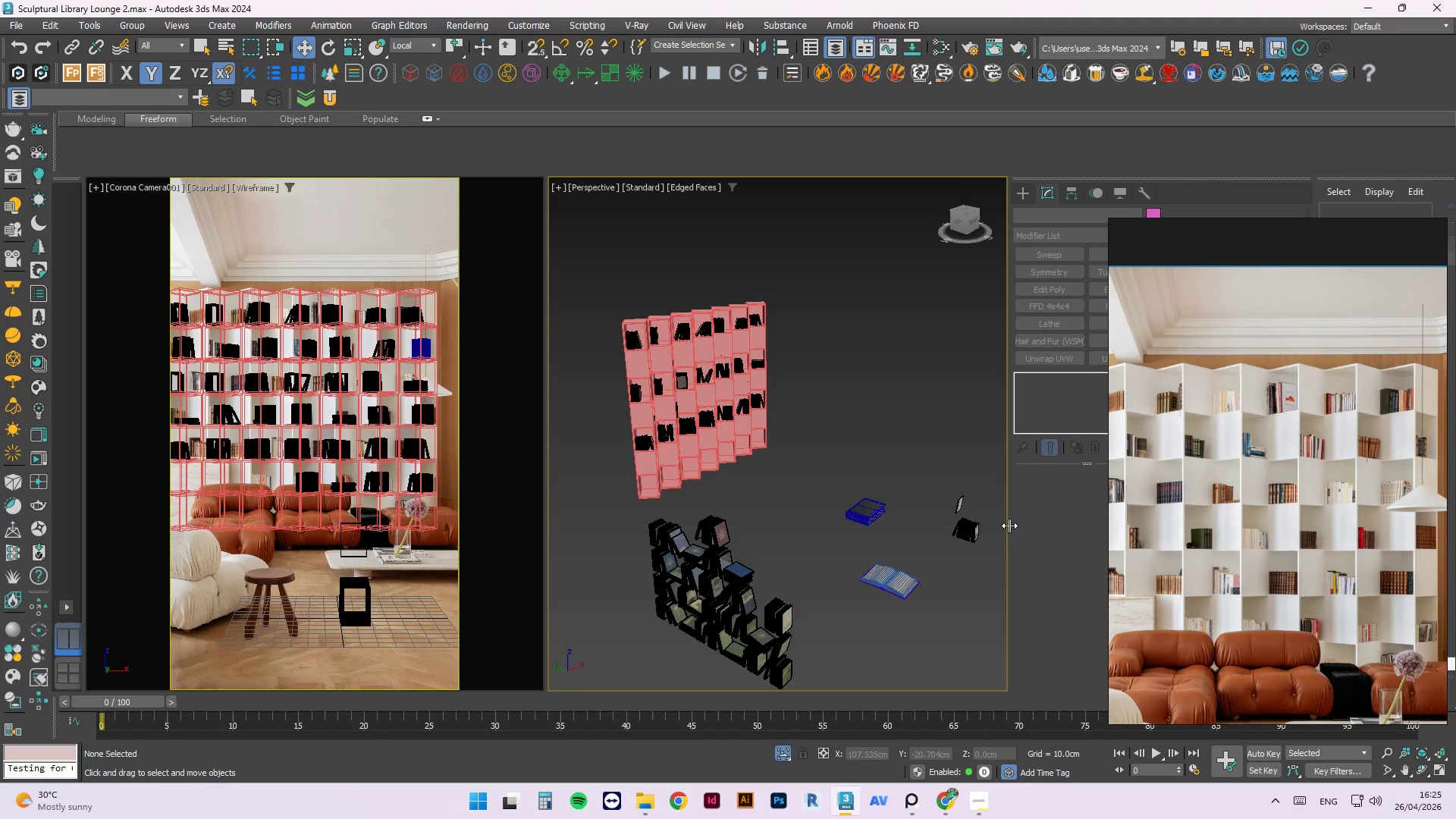 
scroll: coordinate [839, 446], scroll_direction: down, amount: 8.0
 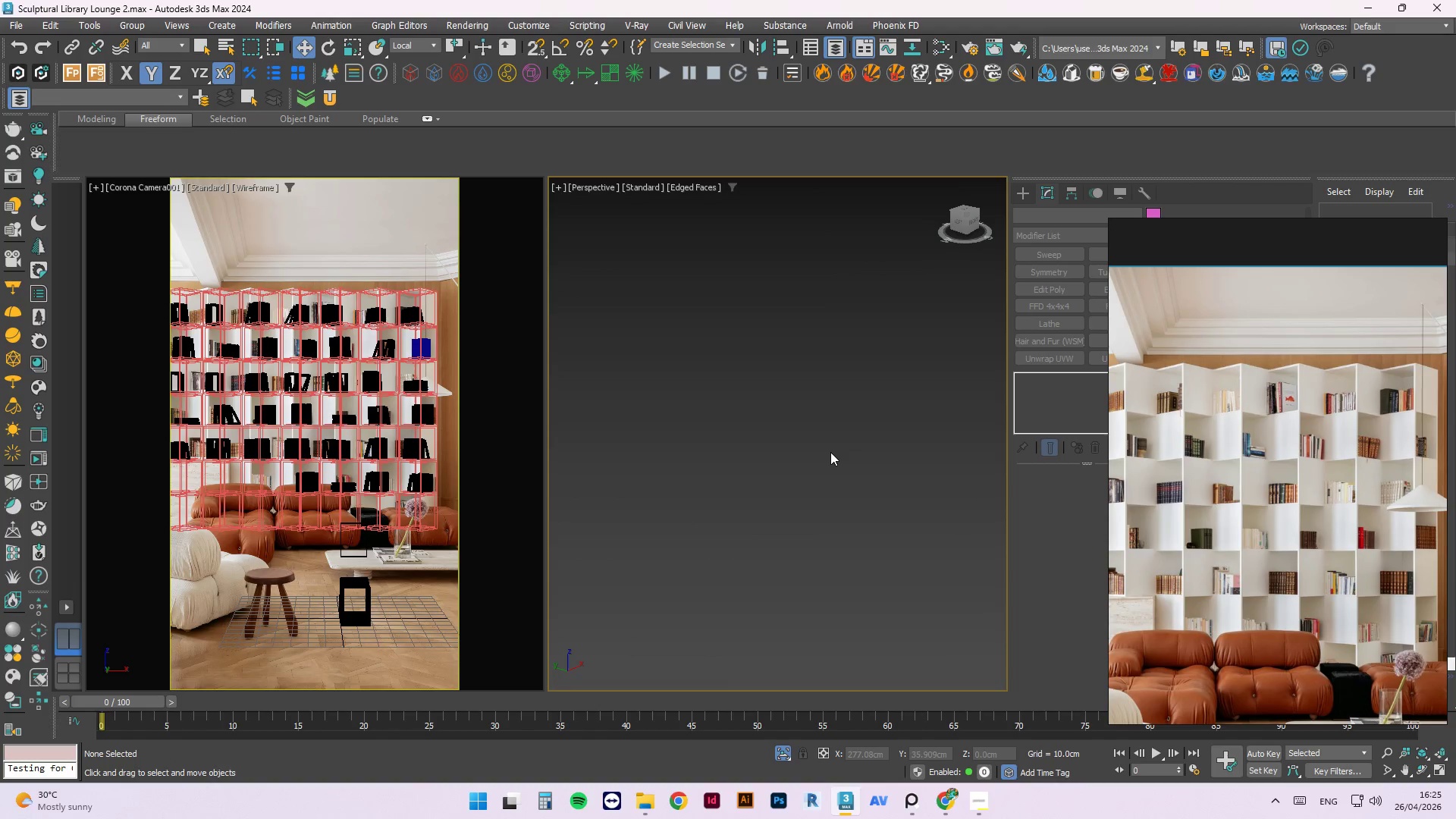 
key(Z)
 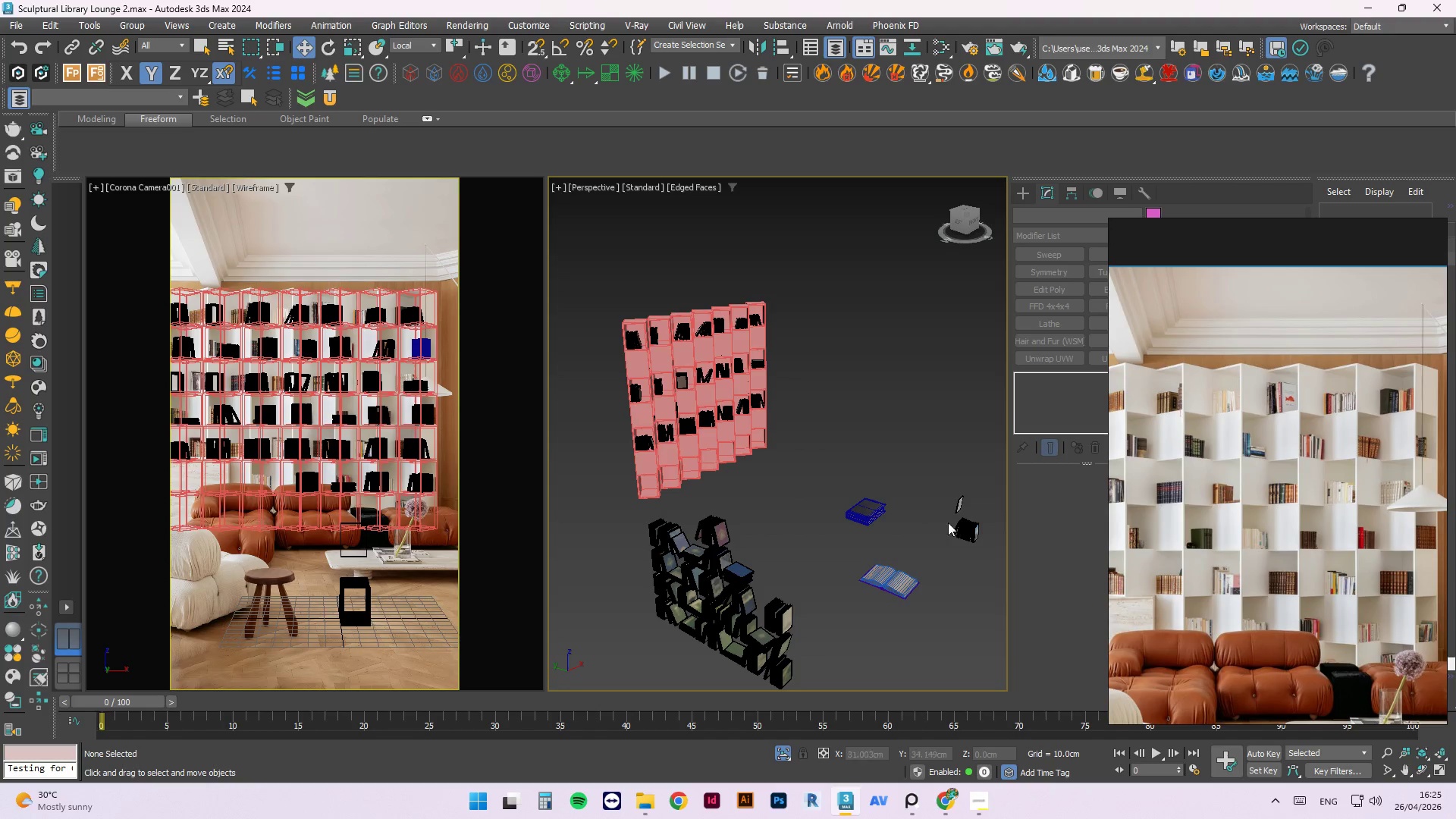 
scroll: coordinate [949, 528], scroll_direction: down, amount: 2.0
 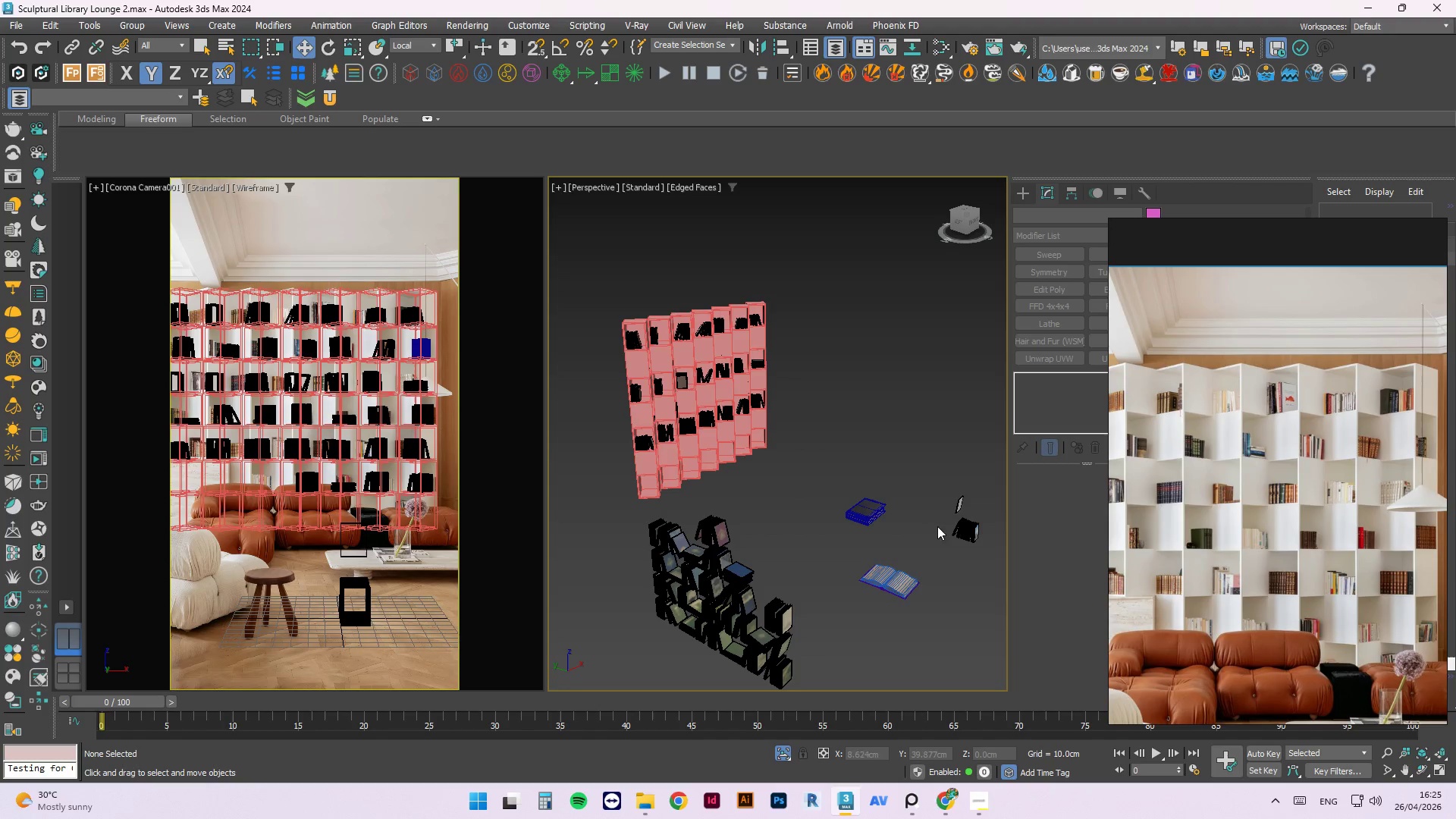 
left_click([964, 526])
 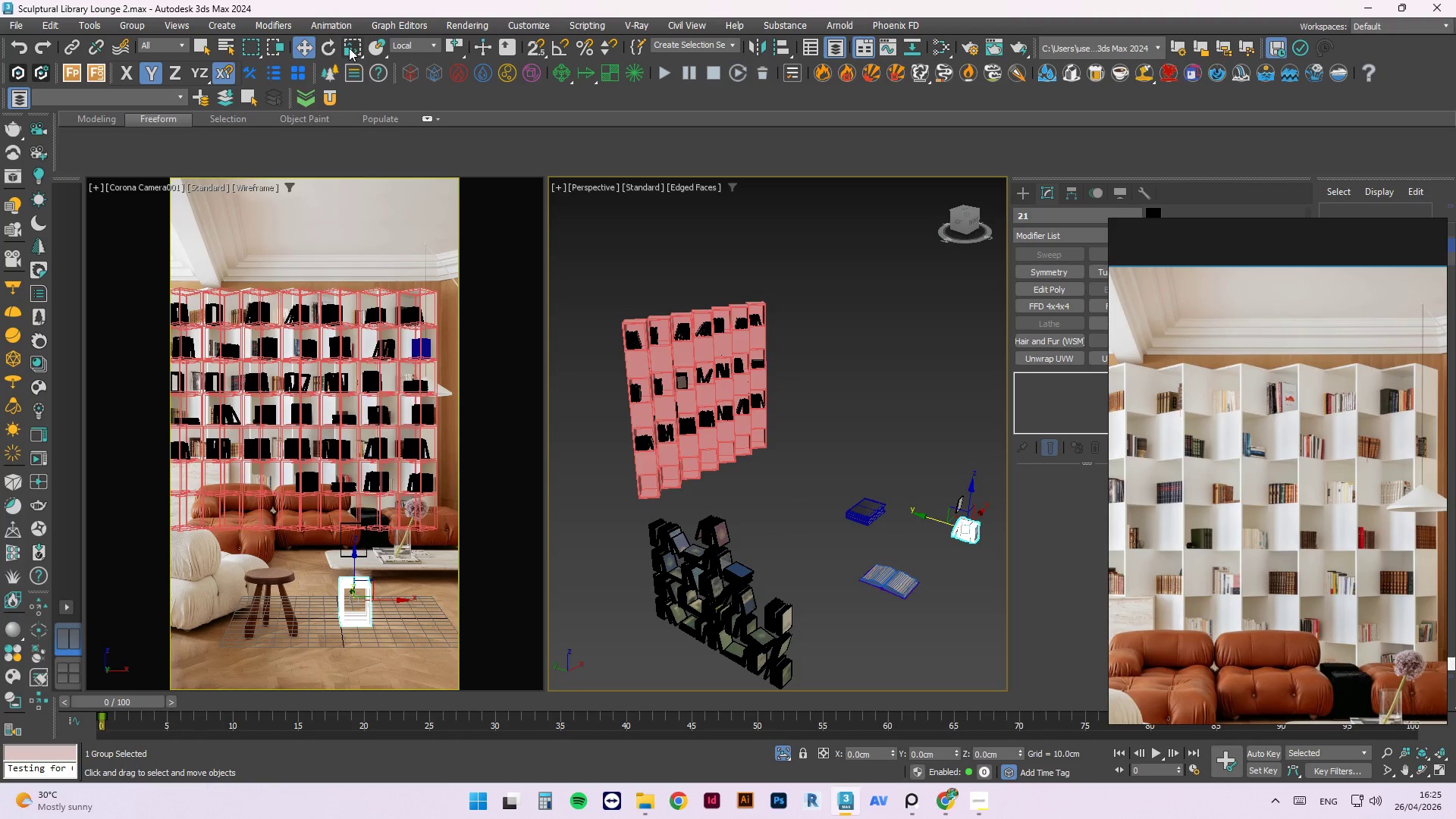 
left_click([372, 46])
 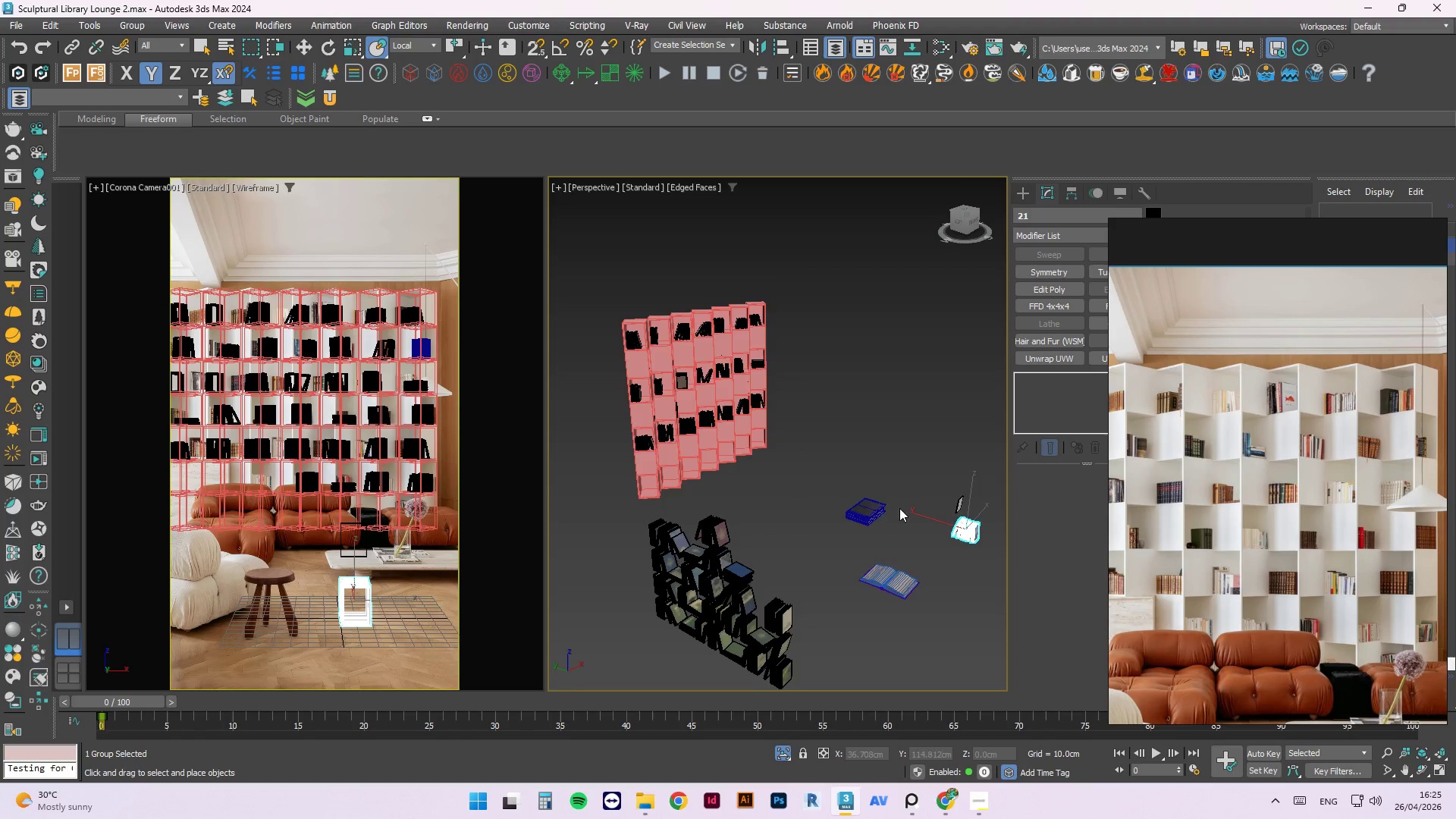 
hold_key(key=AltLeft, duration=0.58)
 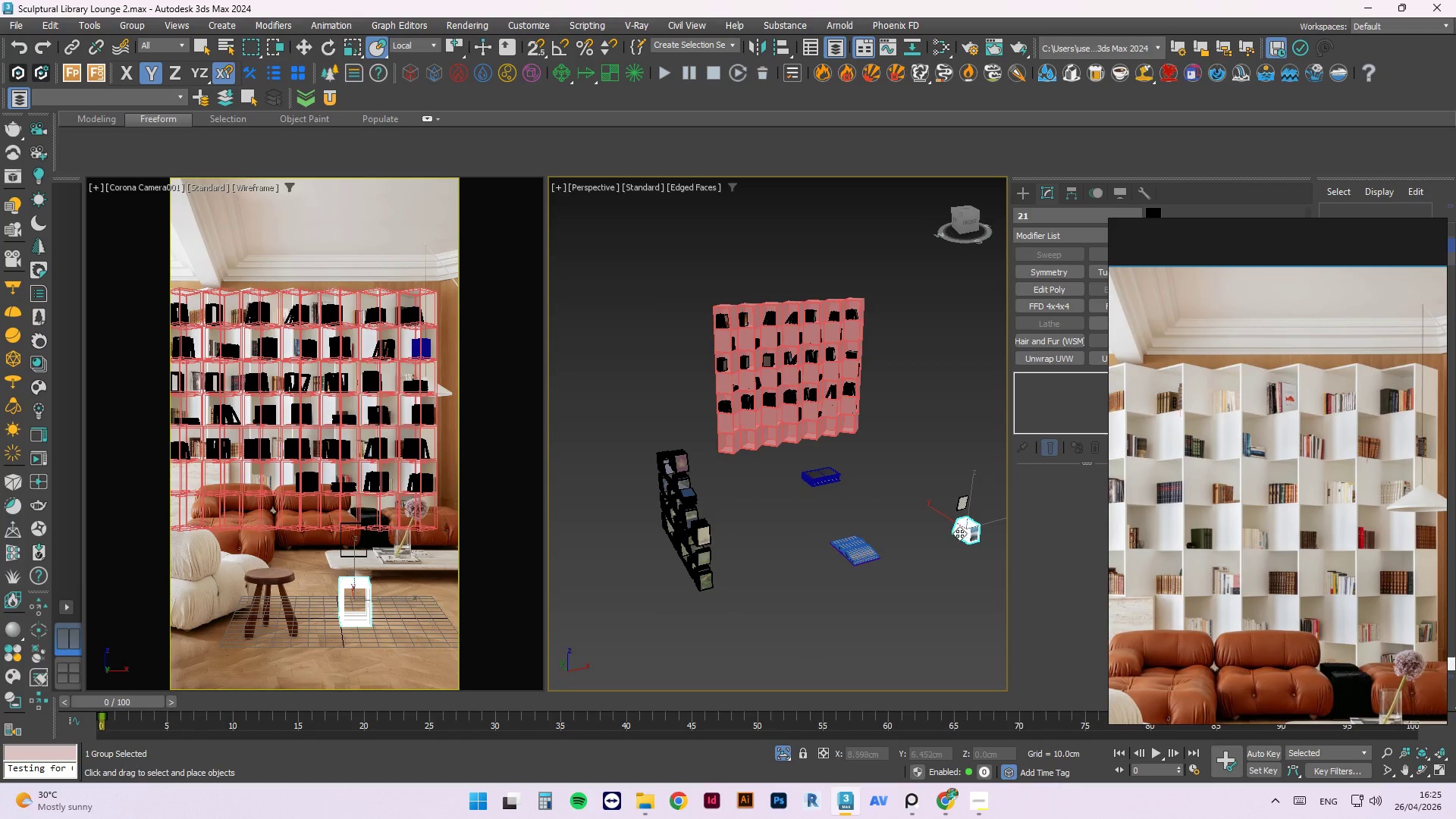 
hold_key(key=AltLeft, duration=0.8)
 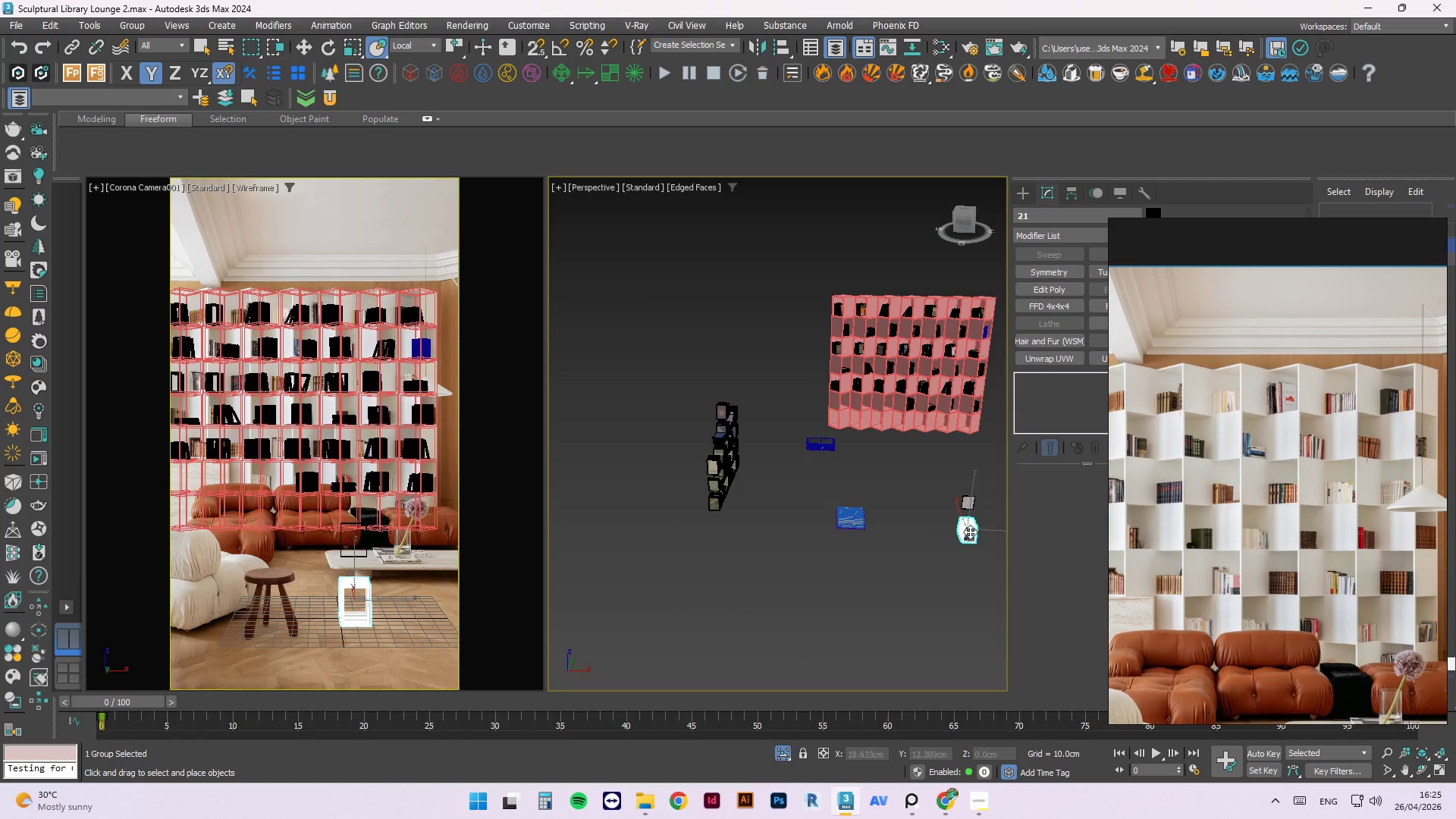 
left_click_drag(start_coordinate=[969, 532], to_coordinate=[845, 458])
 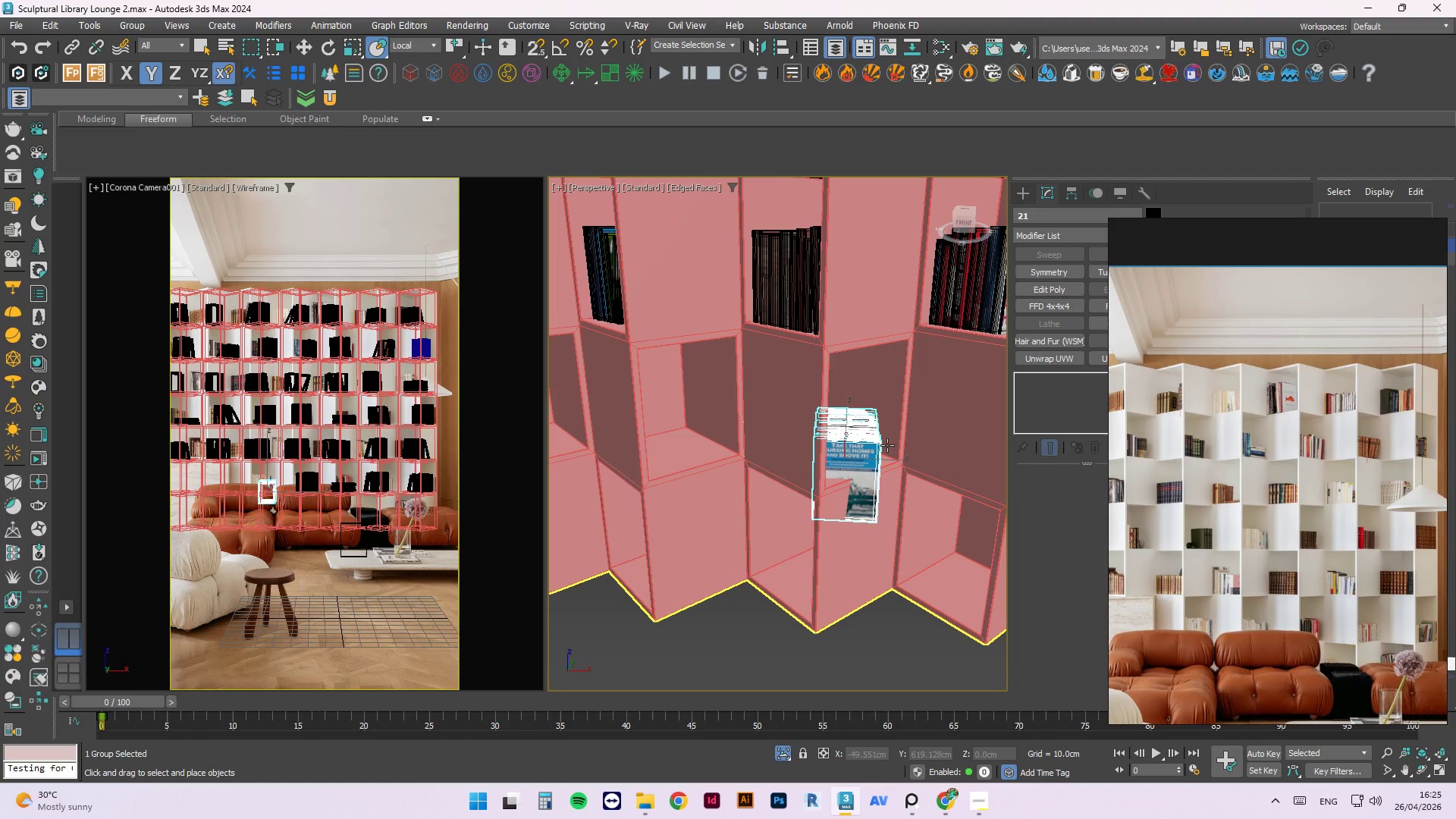 
scroll: coordinate [856, 423], scroll_direction: up, amount: 5.0
 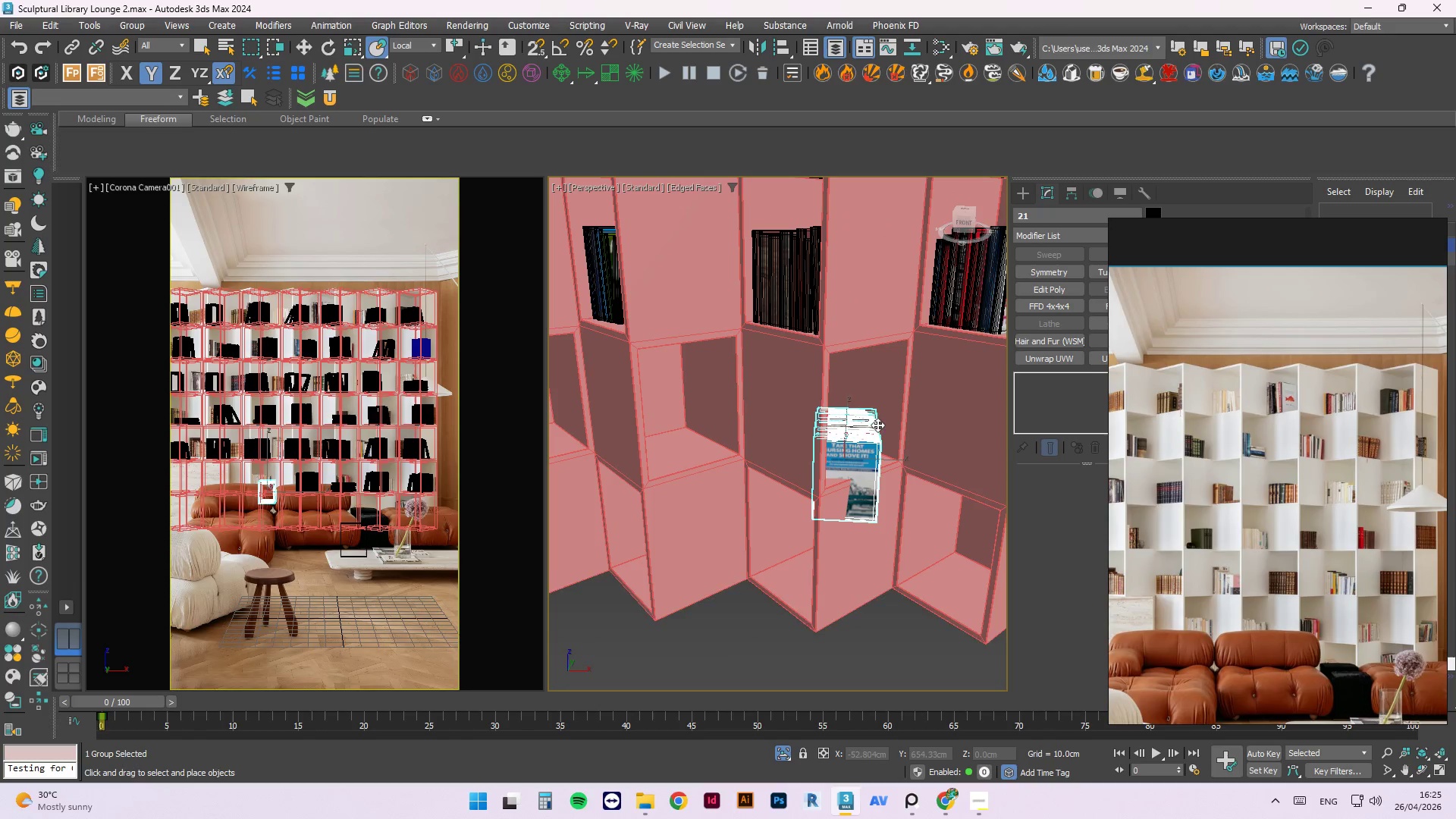 
hold_key(key=AltLeft, duration=0.94)
 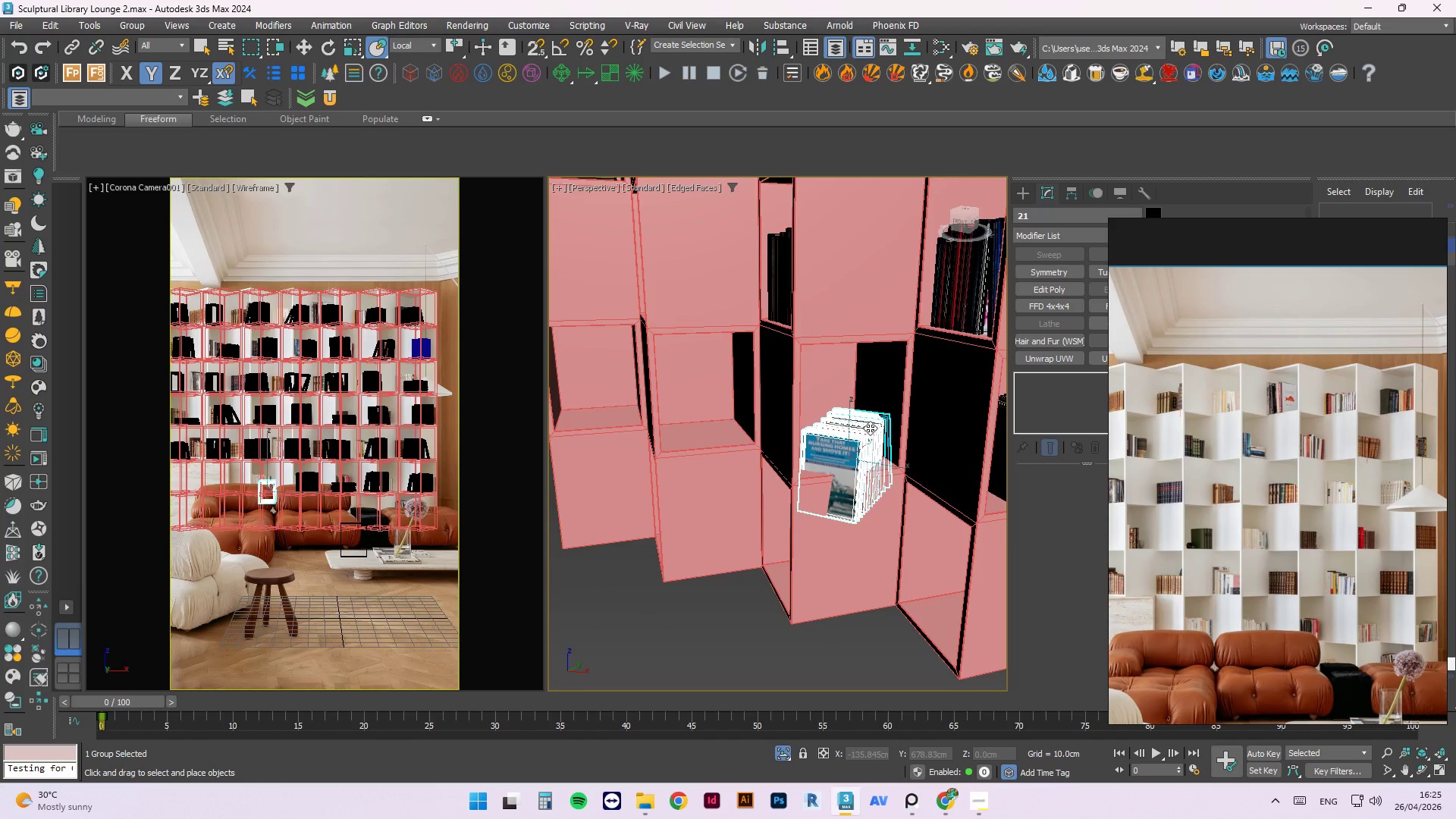 
scroll: coordinate [870, 428], scroll_direction: up, amount: 1.0
 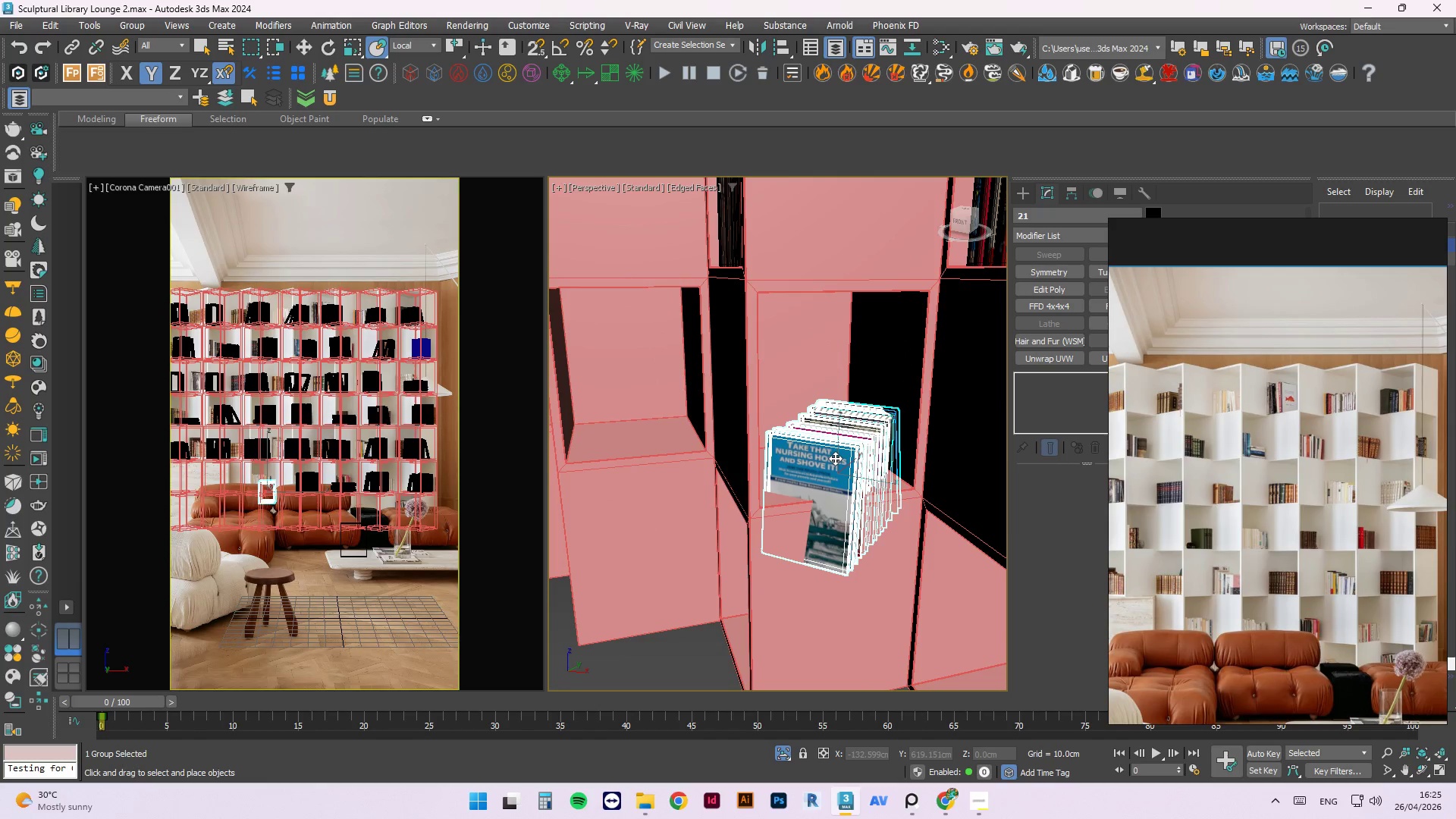 
type(ew)
 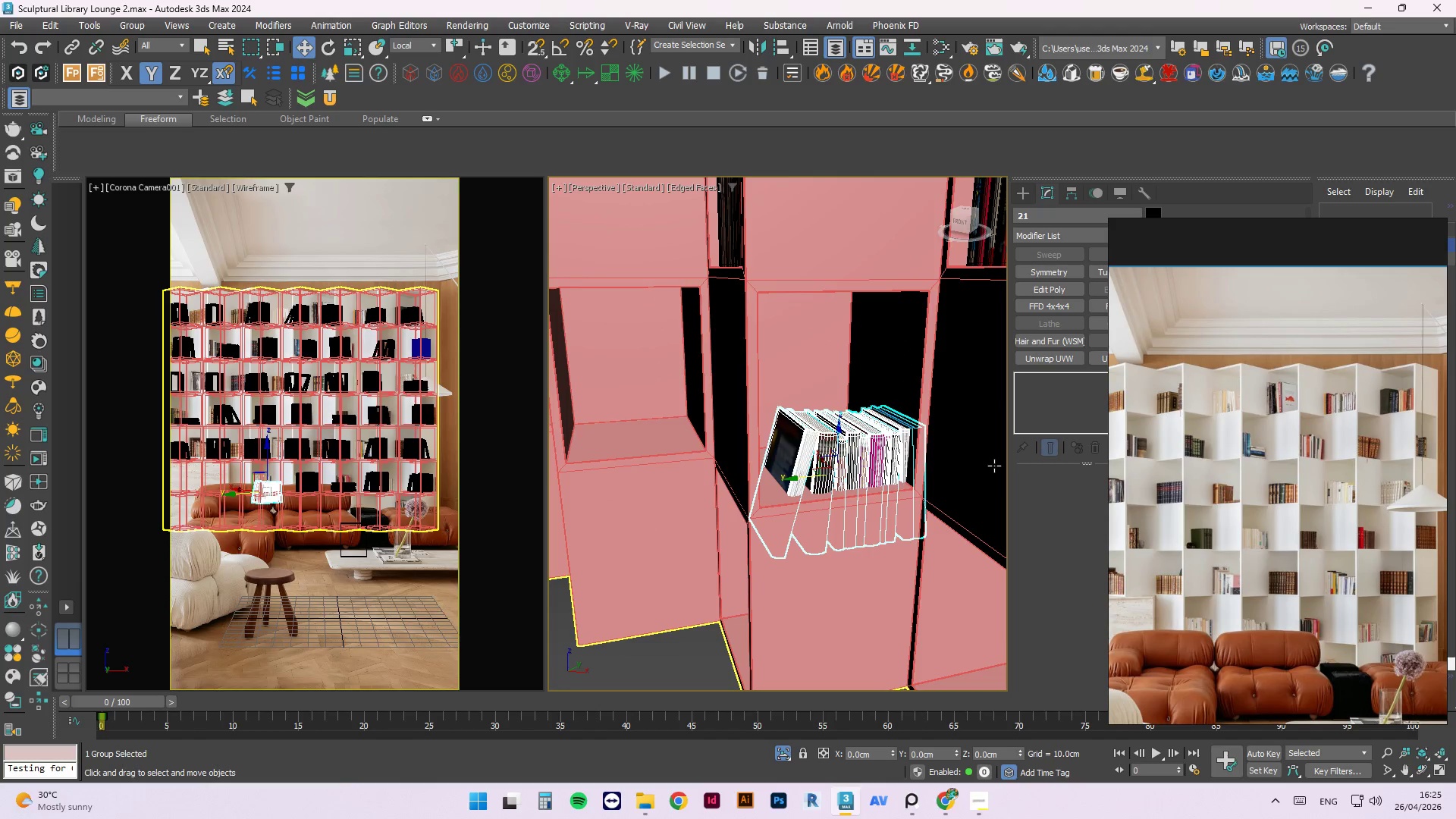 
left_click_drag(start_coordinate=[808, 486], to_coordinate=[1020, 470])
 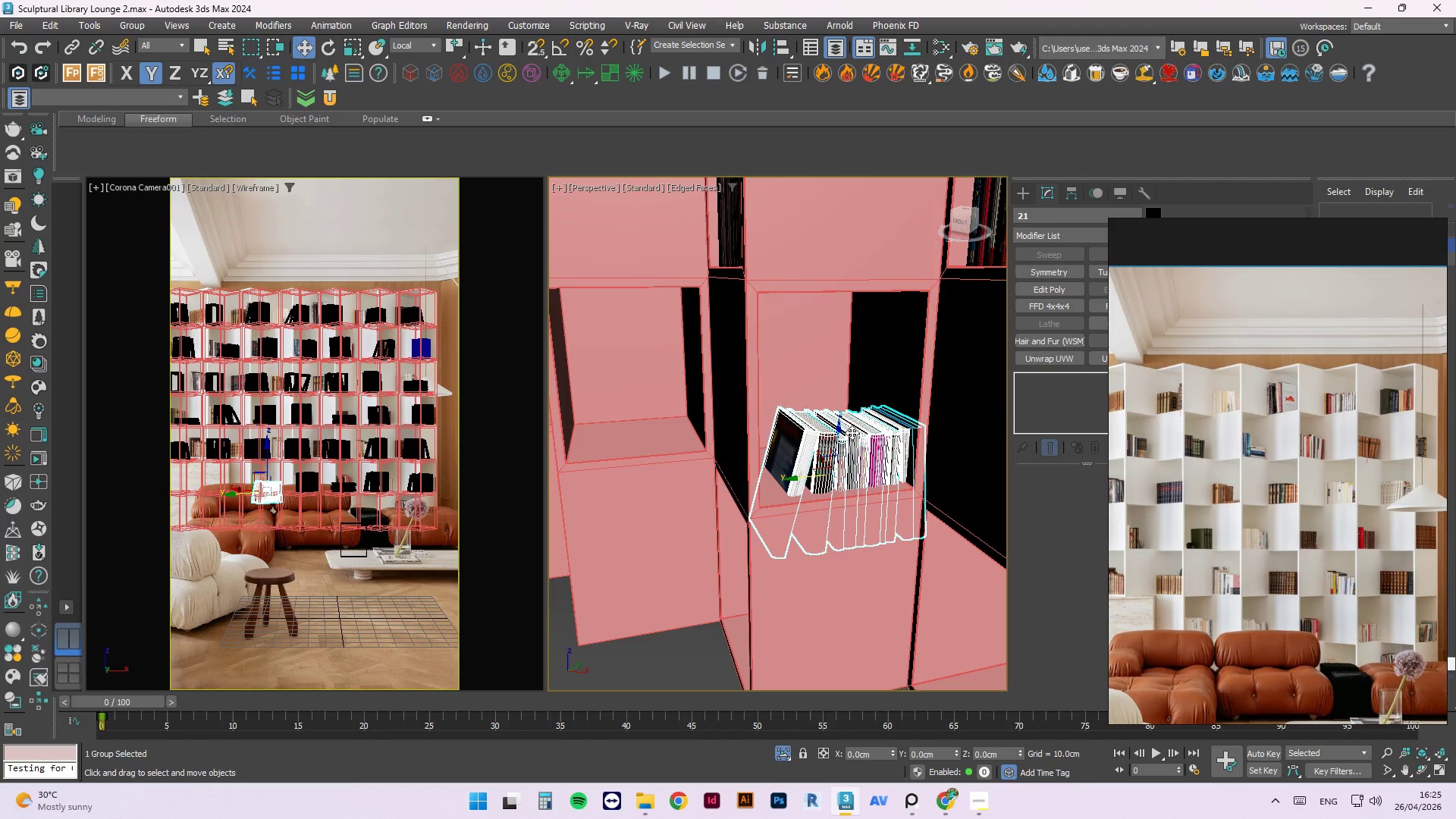 
left_click_drag(start_coordinate=[836, 428], to_coordinate=[839, 376])
 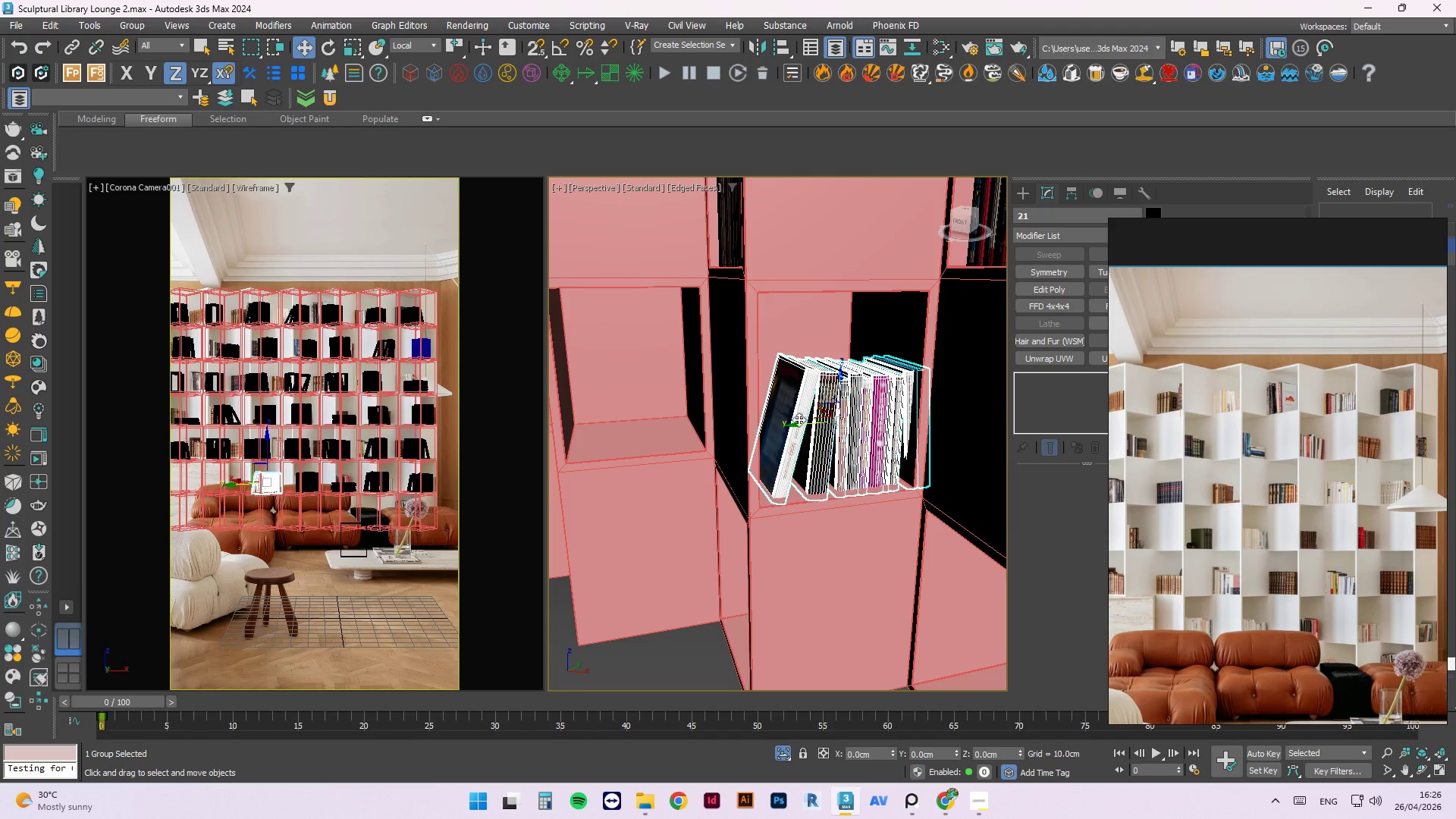 
left_click_drag(start_coordinate=[795, 424], to_coordinate=[772, 426])
 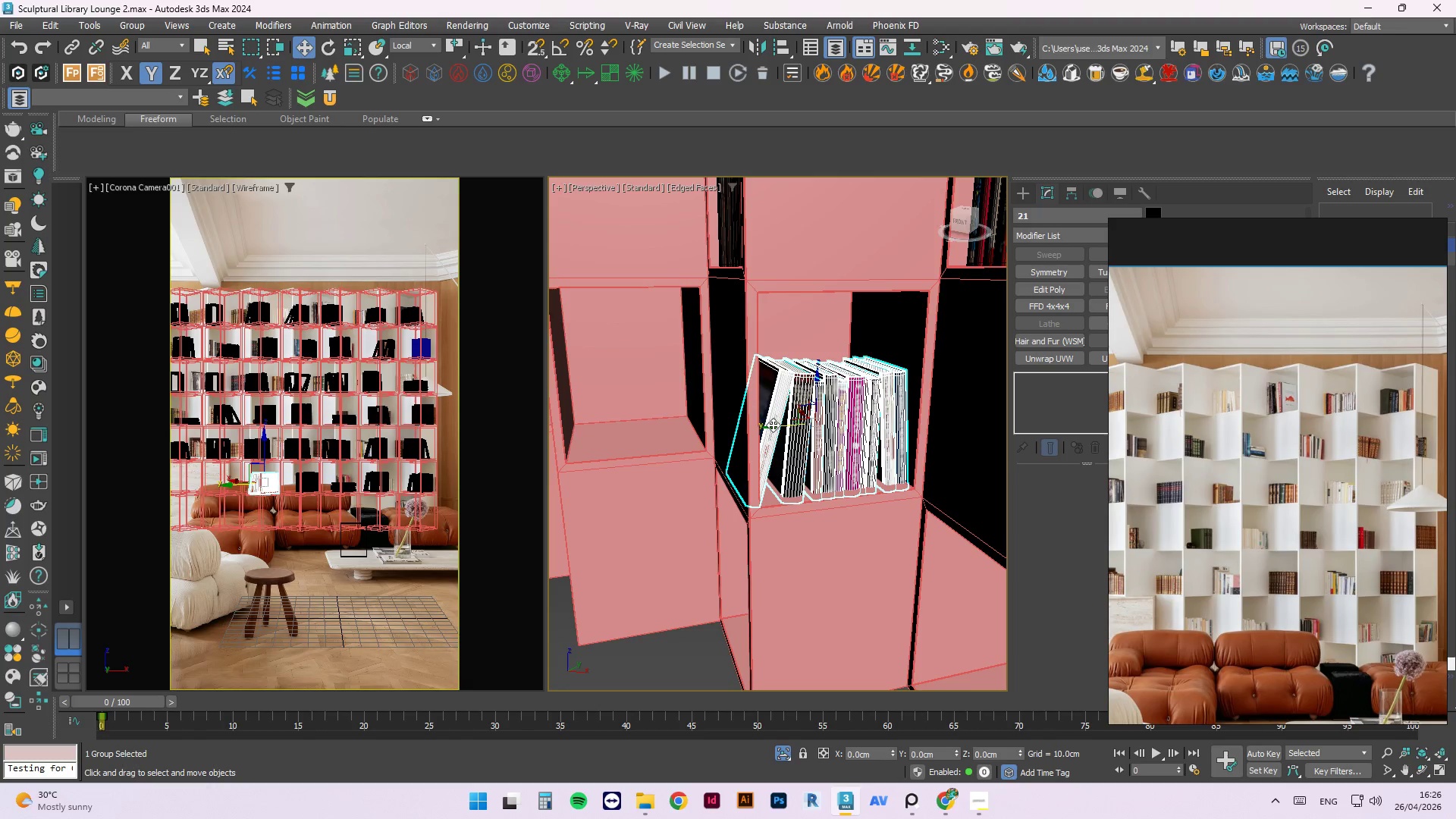 
key(R)
 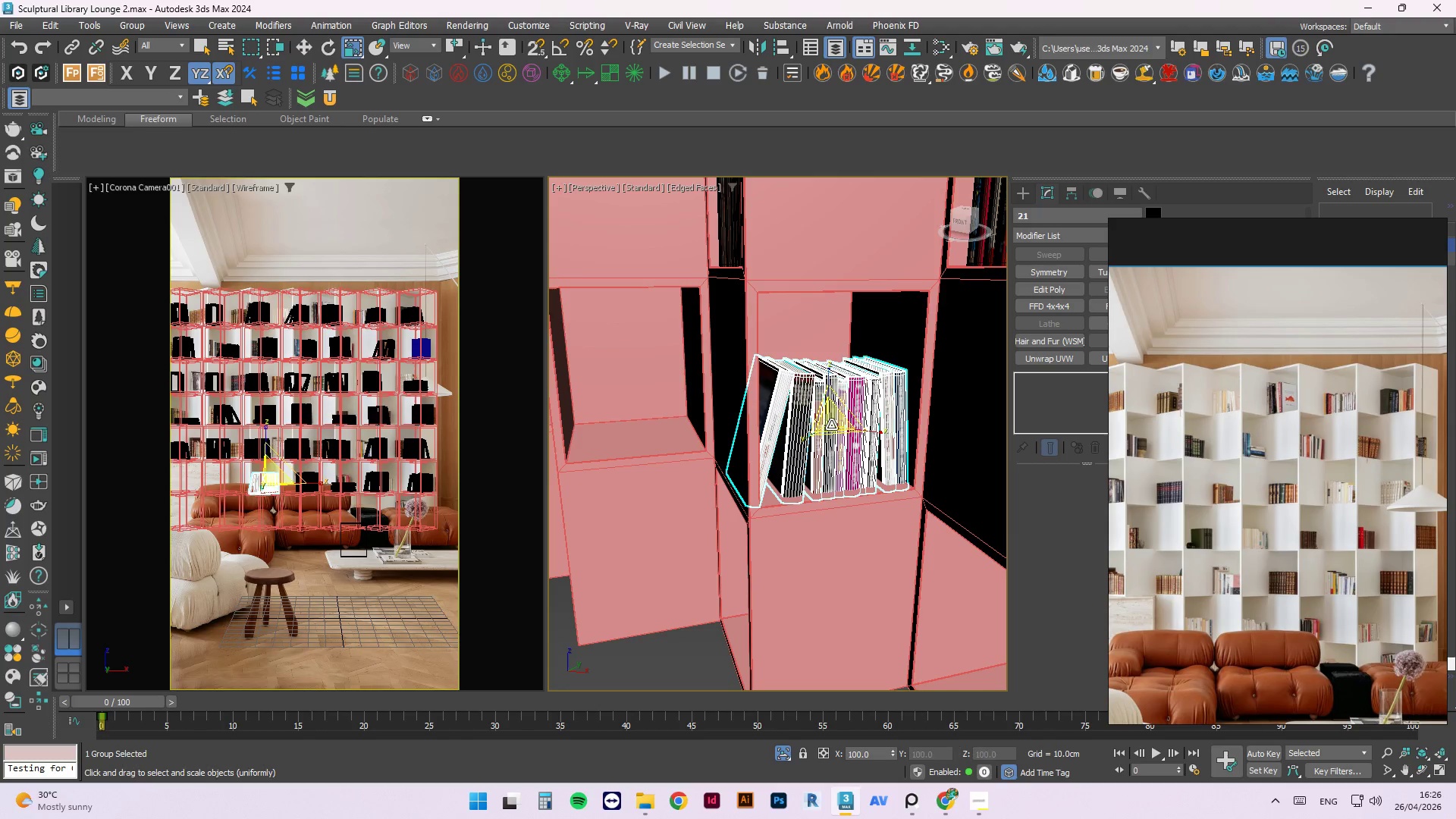 
left_click_drag(start_coordinate=[832, 425], to_coordinate=[830, 432])
 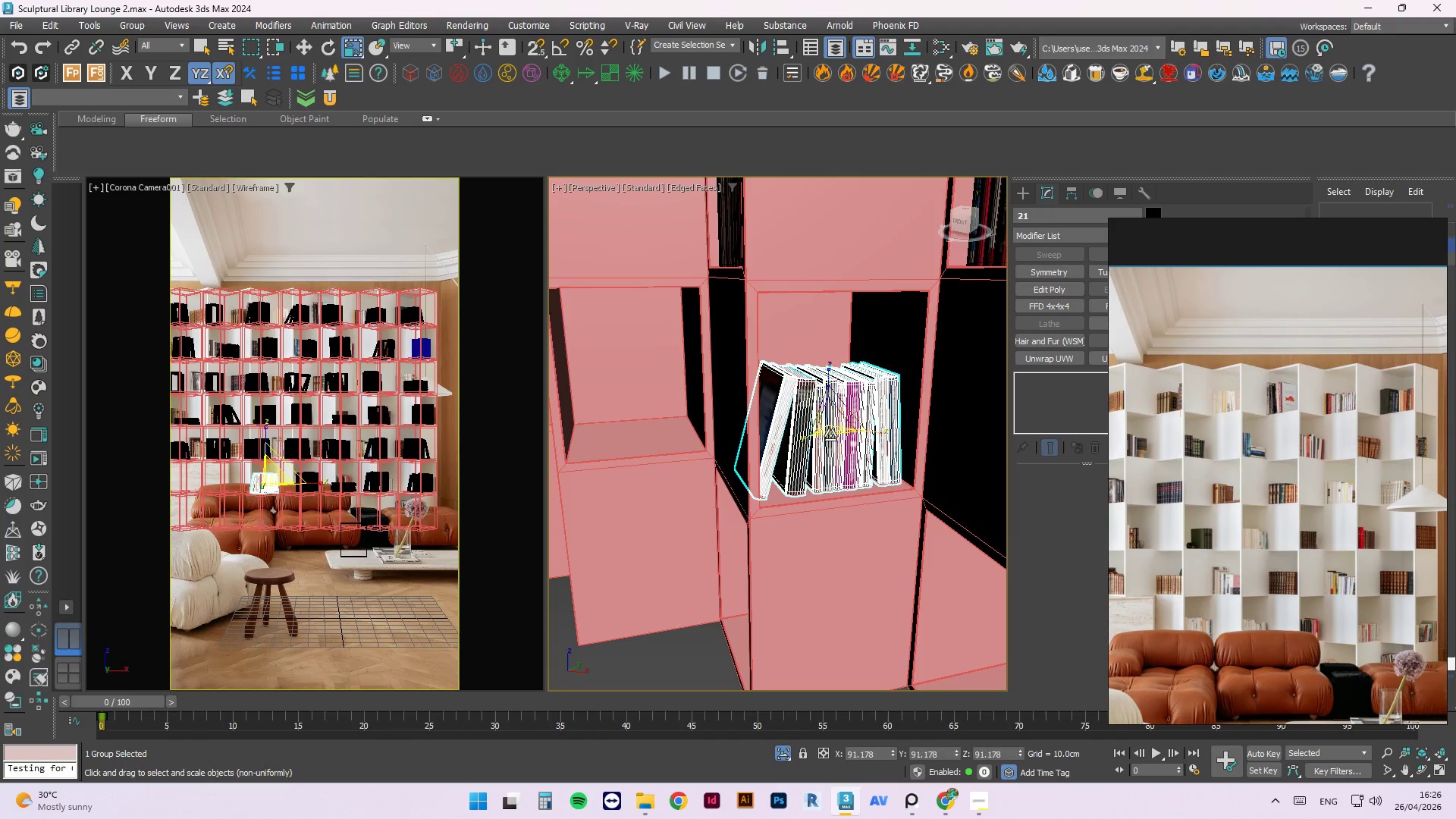 
key(W)
 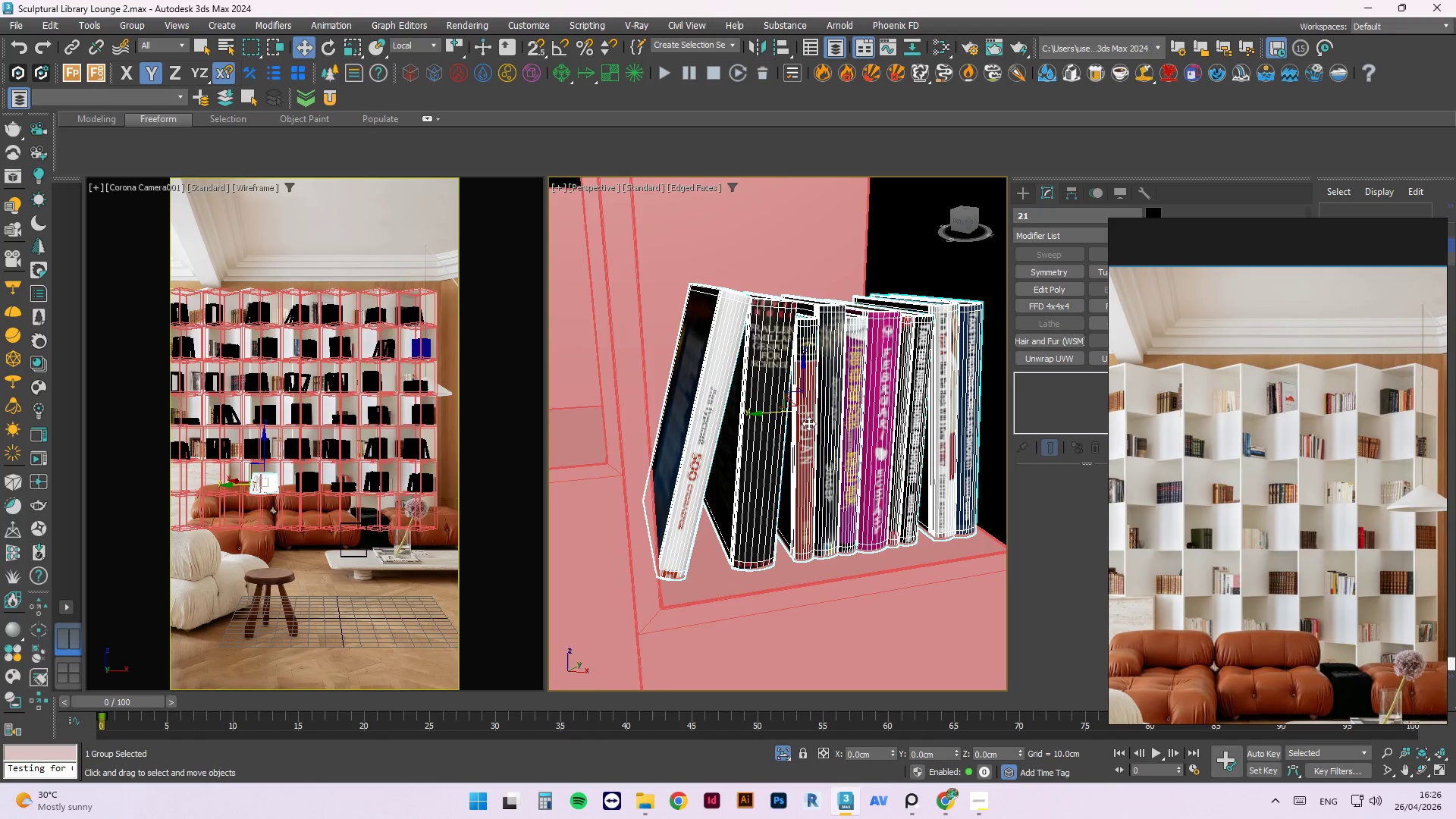 
scroll: coordinate [830, 437], scroll_direction: up, amount: 2.0
 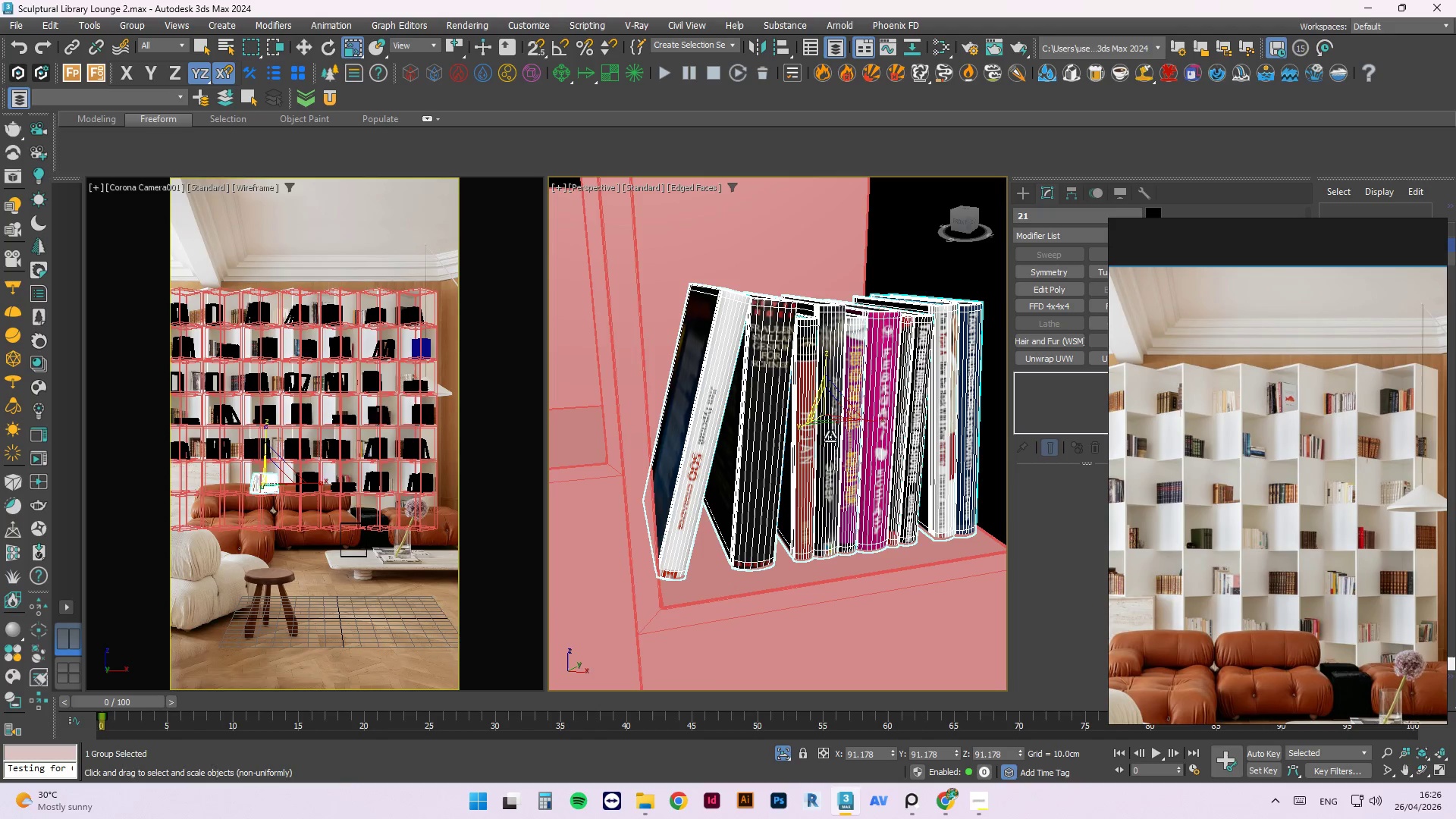 
hold_key(key=AltLeft, duration=1.41)
 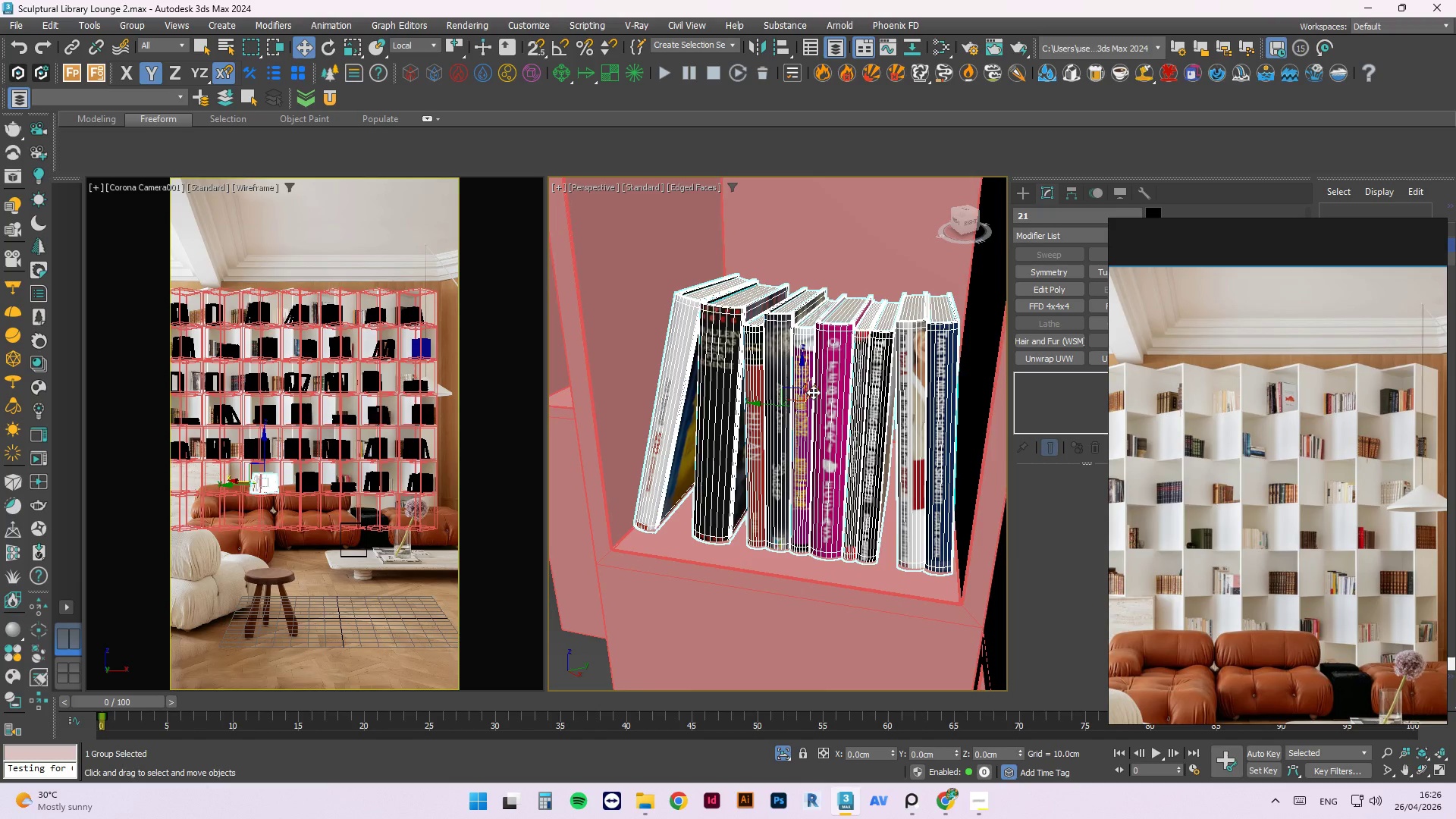 
left_click_drag(start_coordinate=[813, 392], to_coordinate=[810, 401])
 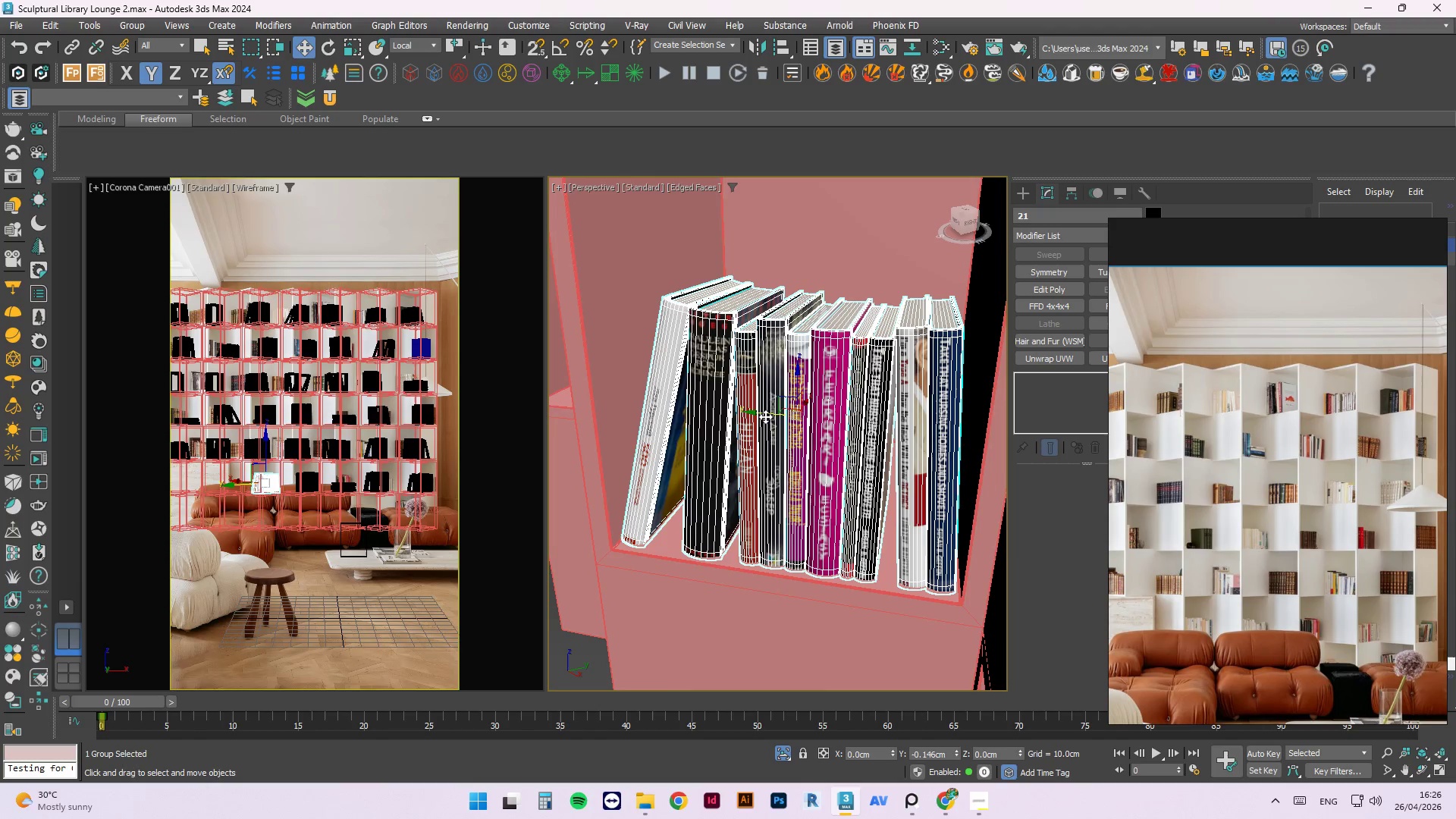 
left_click([704, 566])
 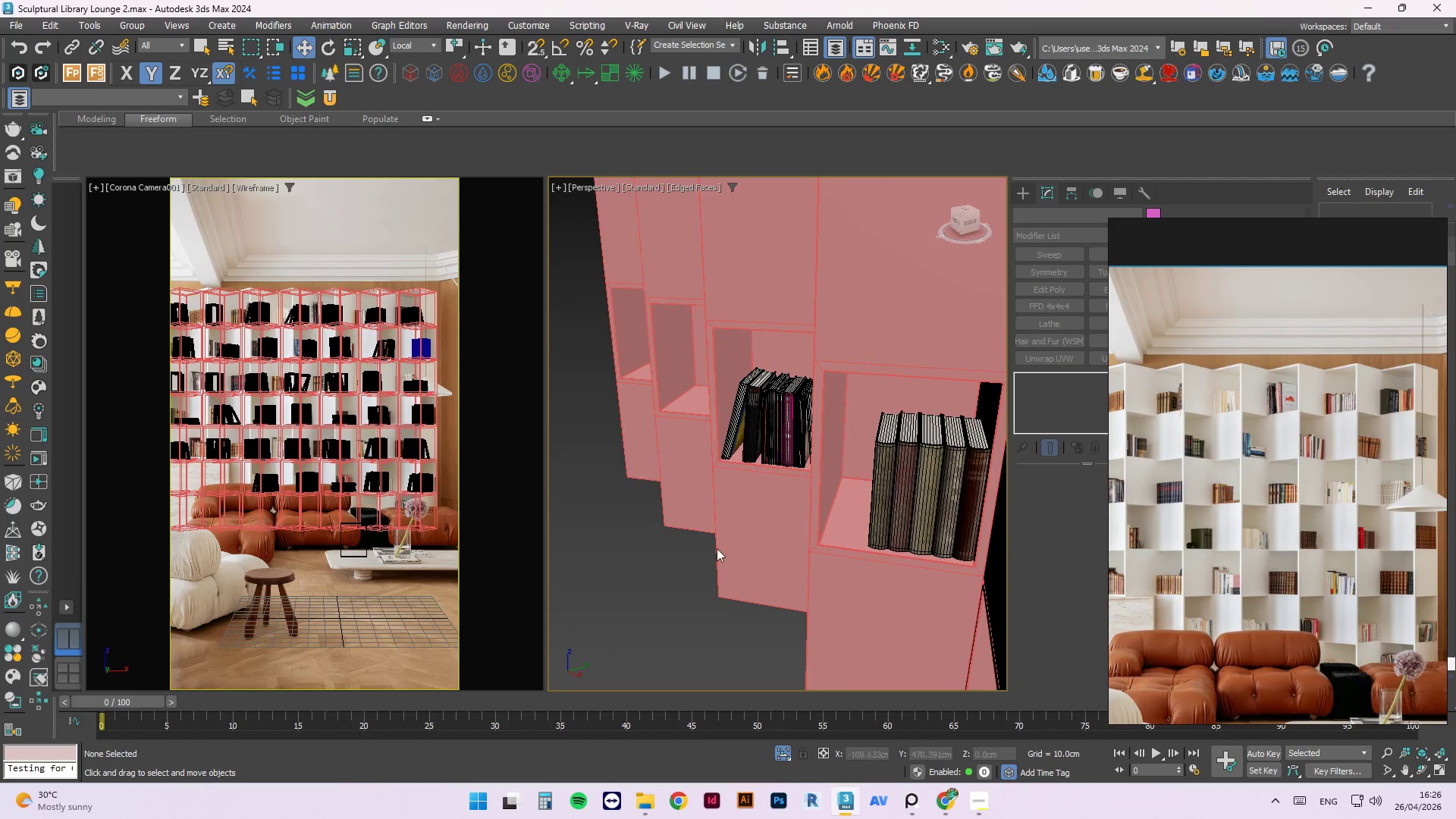 
scroll: coordinate [773, 417], scroll_direction: down, amount: 3.0
 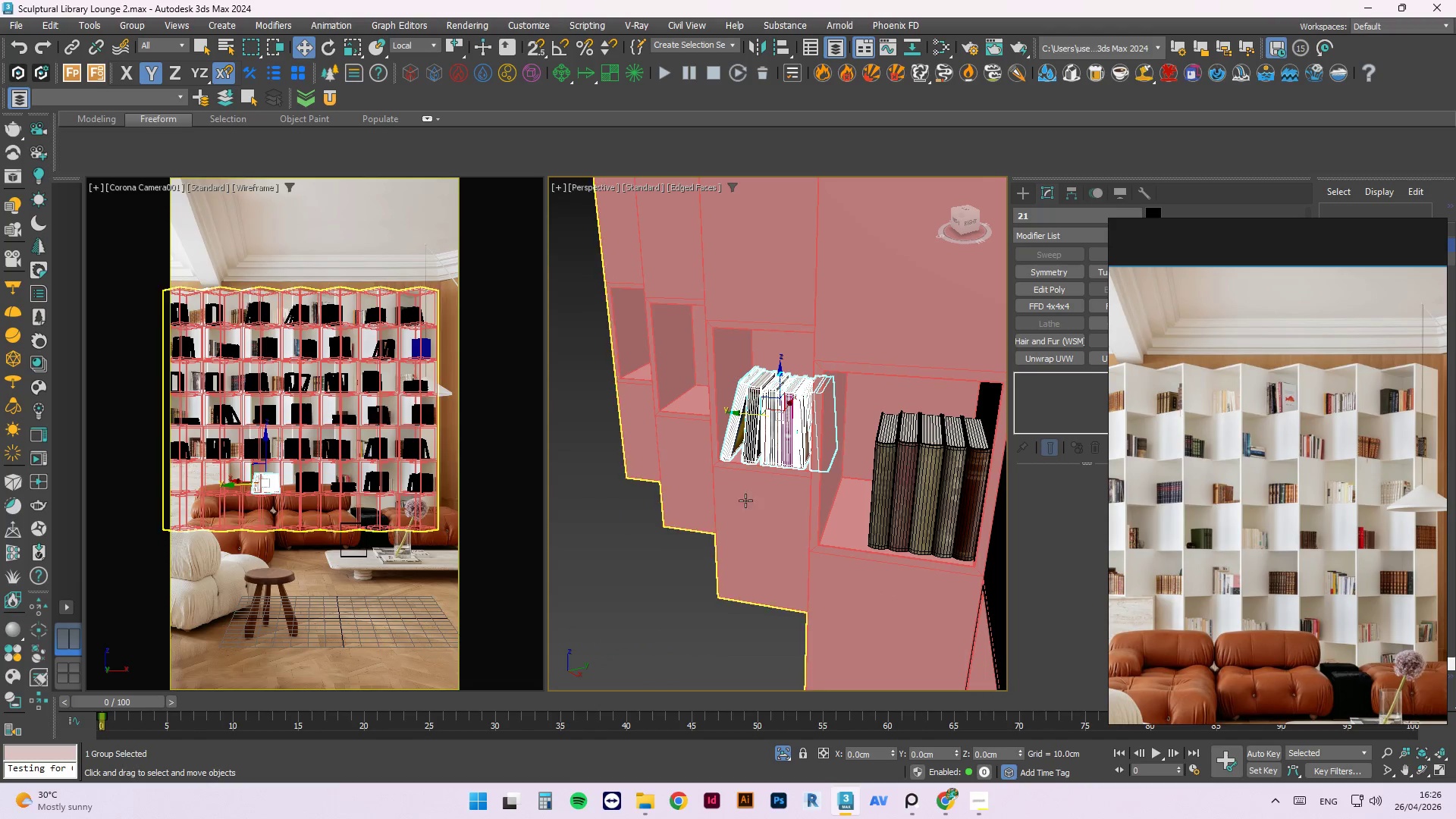 
hold_key(key=AltLeft, duration=0.52)
 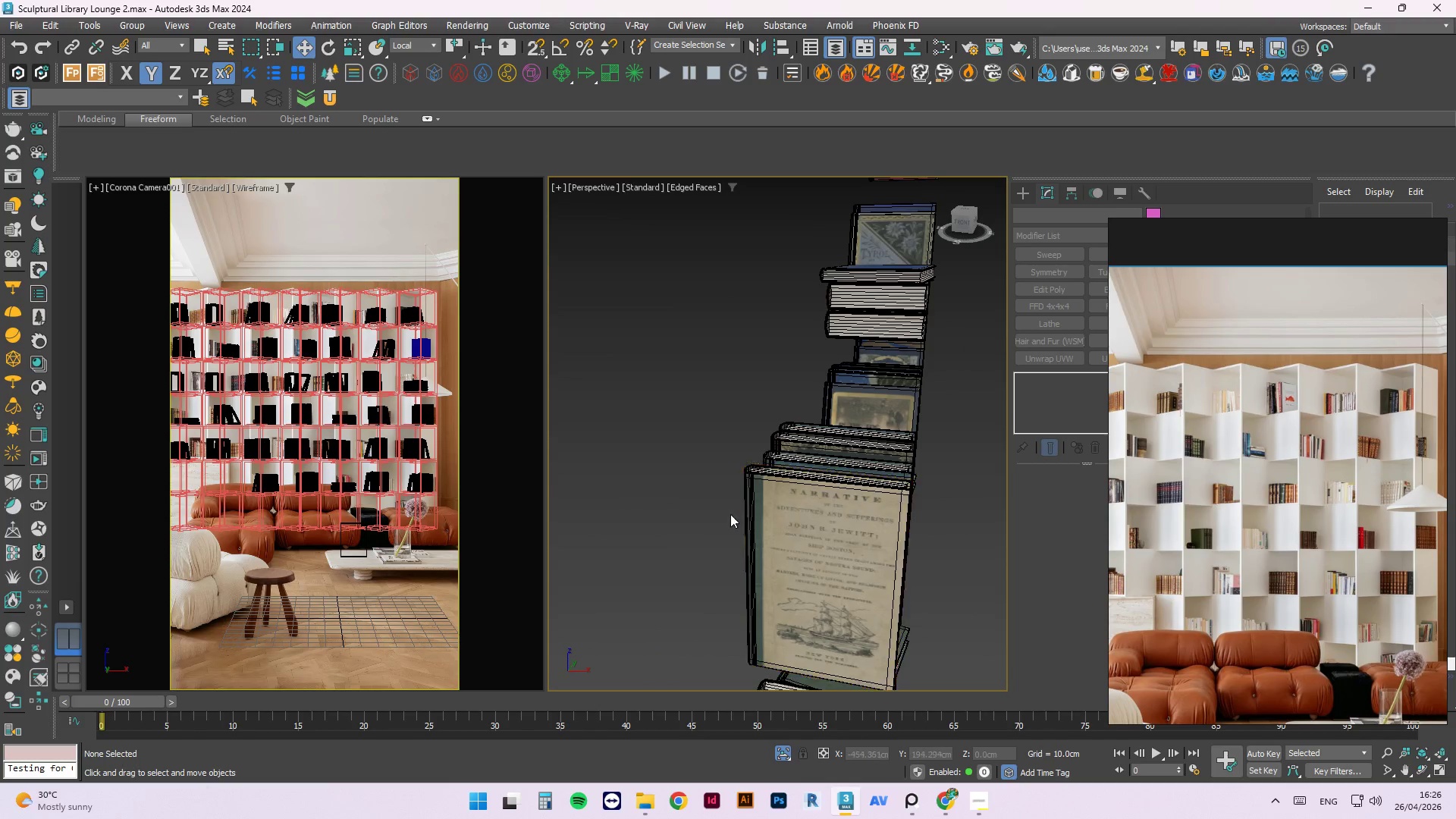 
scroll: coordinate [722, 541], scroll_direction: down, amount: 1.0
 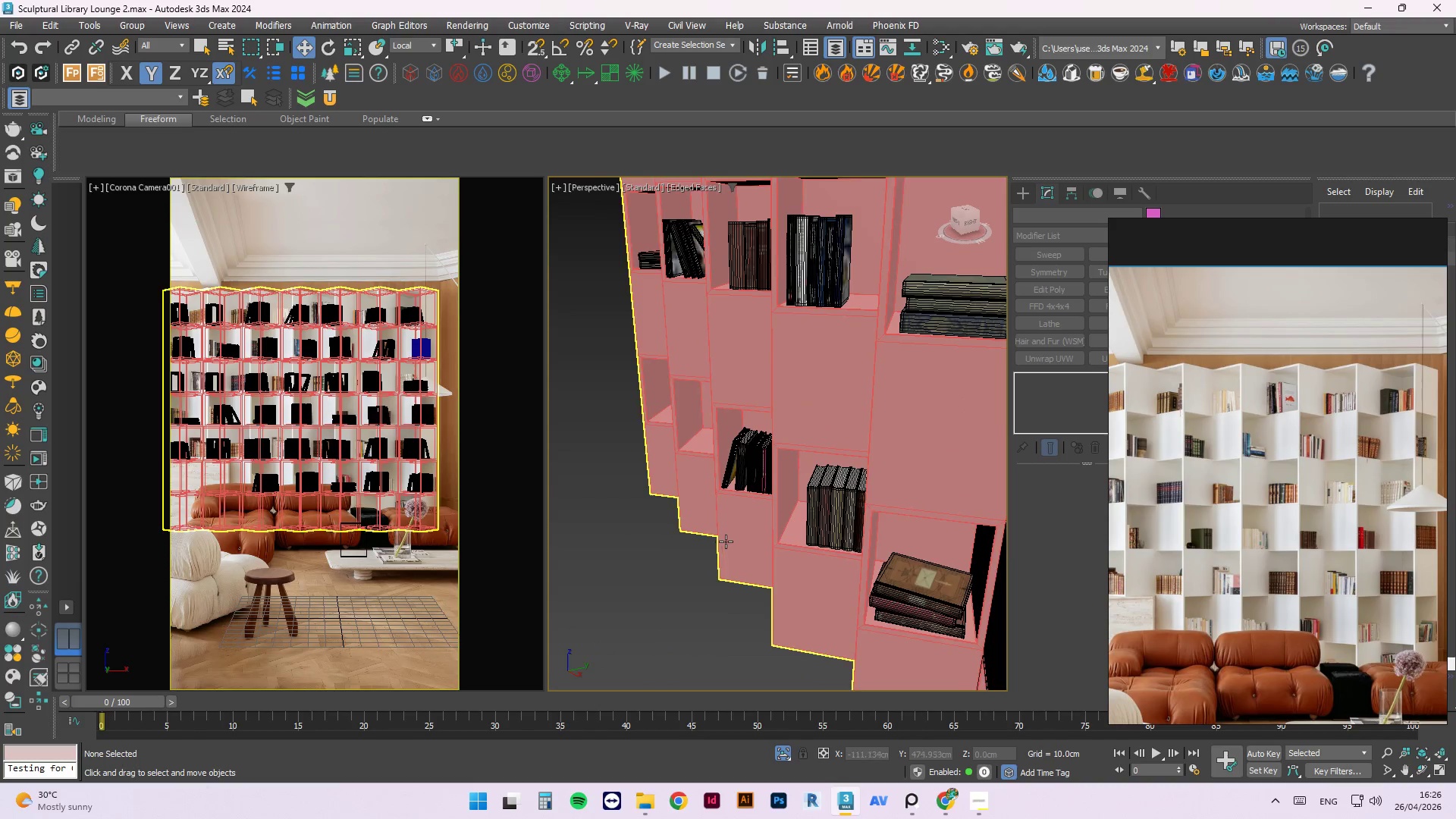 
hold_key(key=ControlLeft, duration=0.34)
 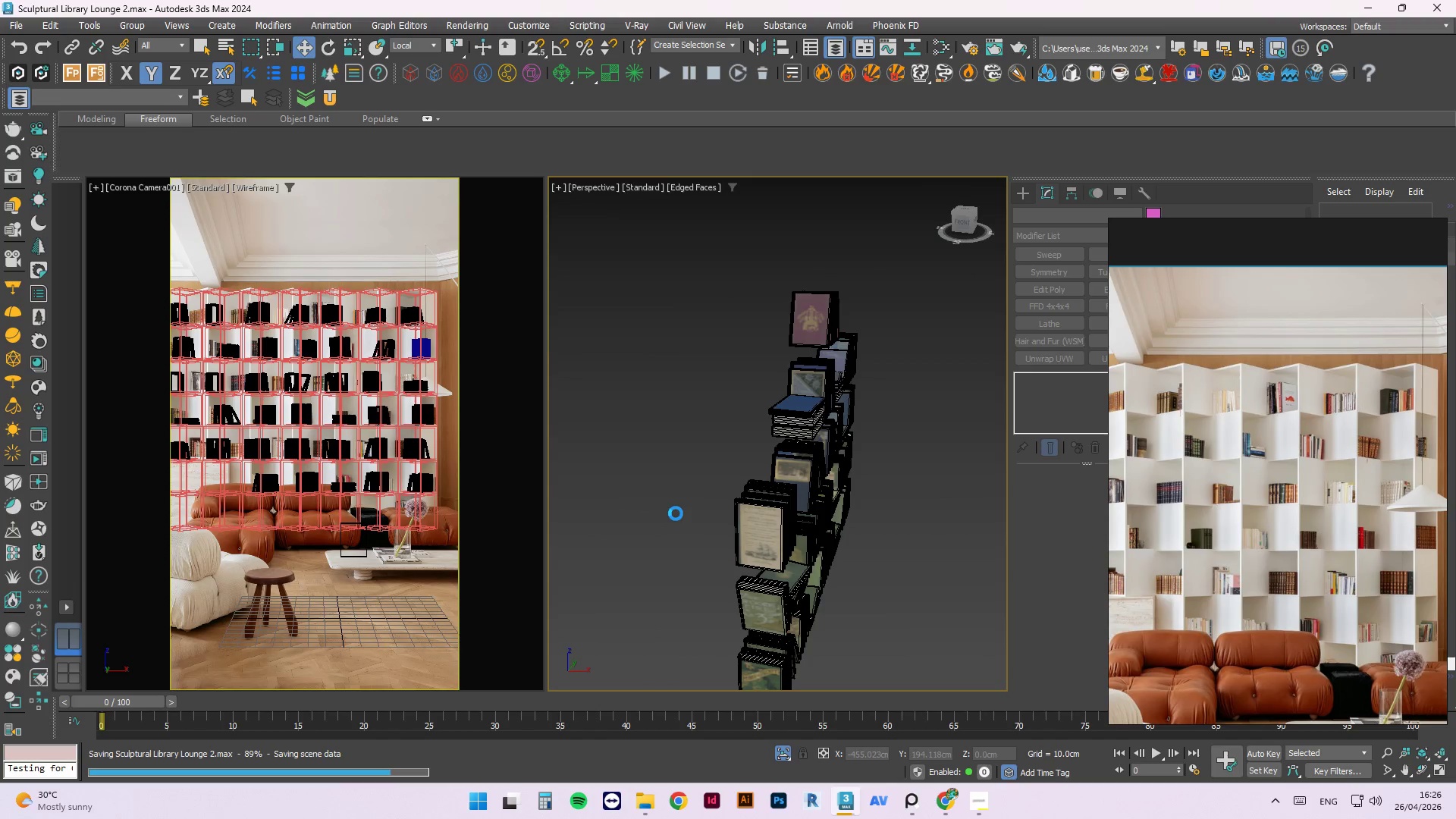 
scroll: coordinate [730, 514], scroll_direction: down, amount: 1.0
 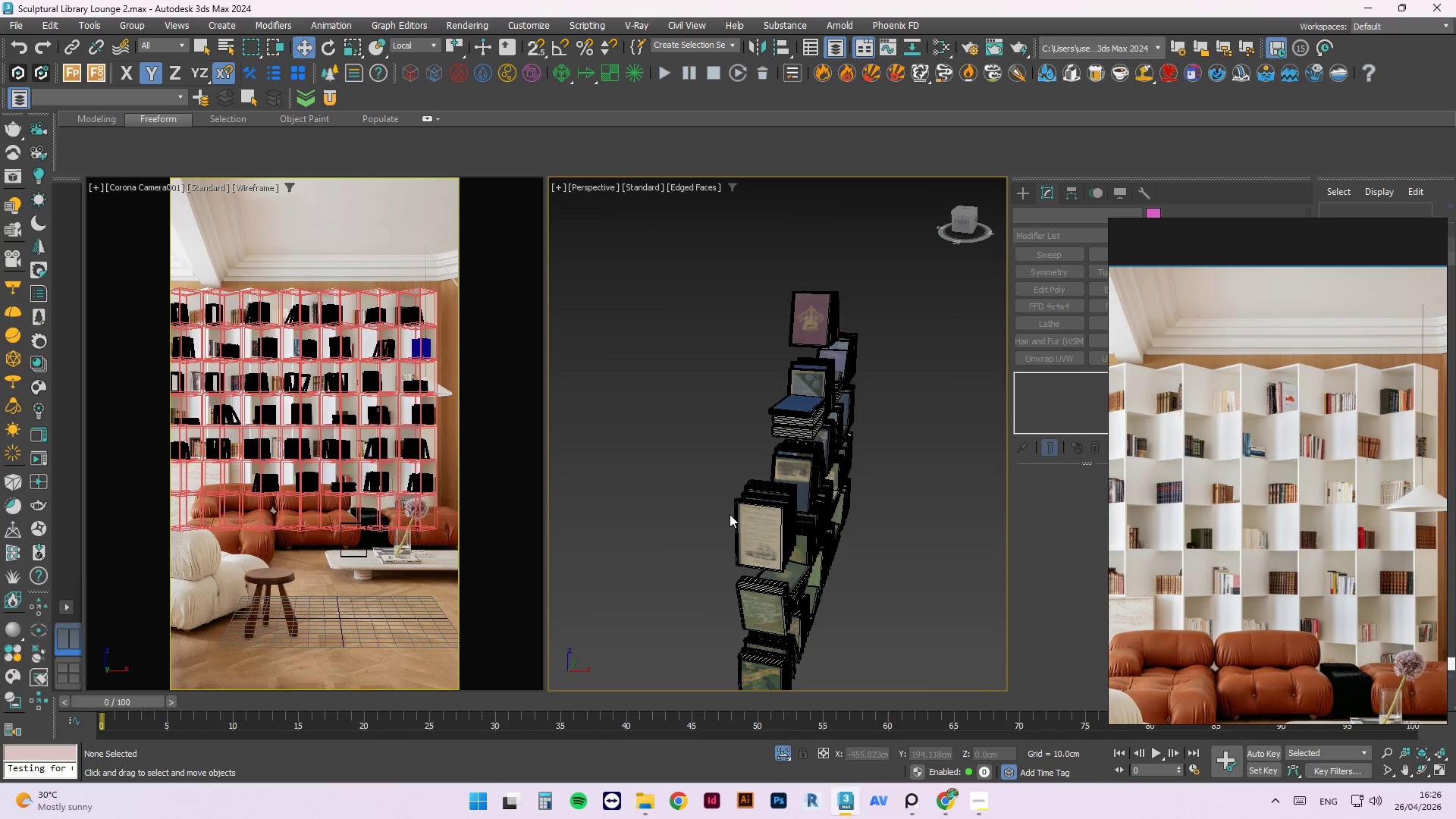 
wait(5.36)
 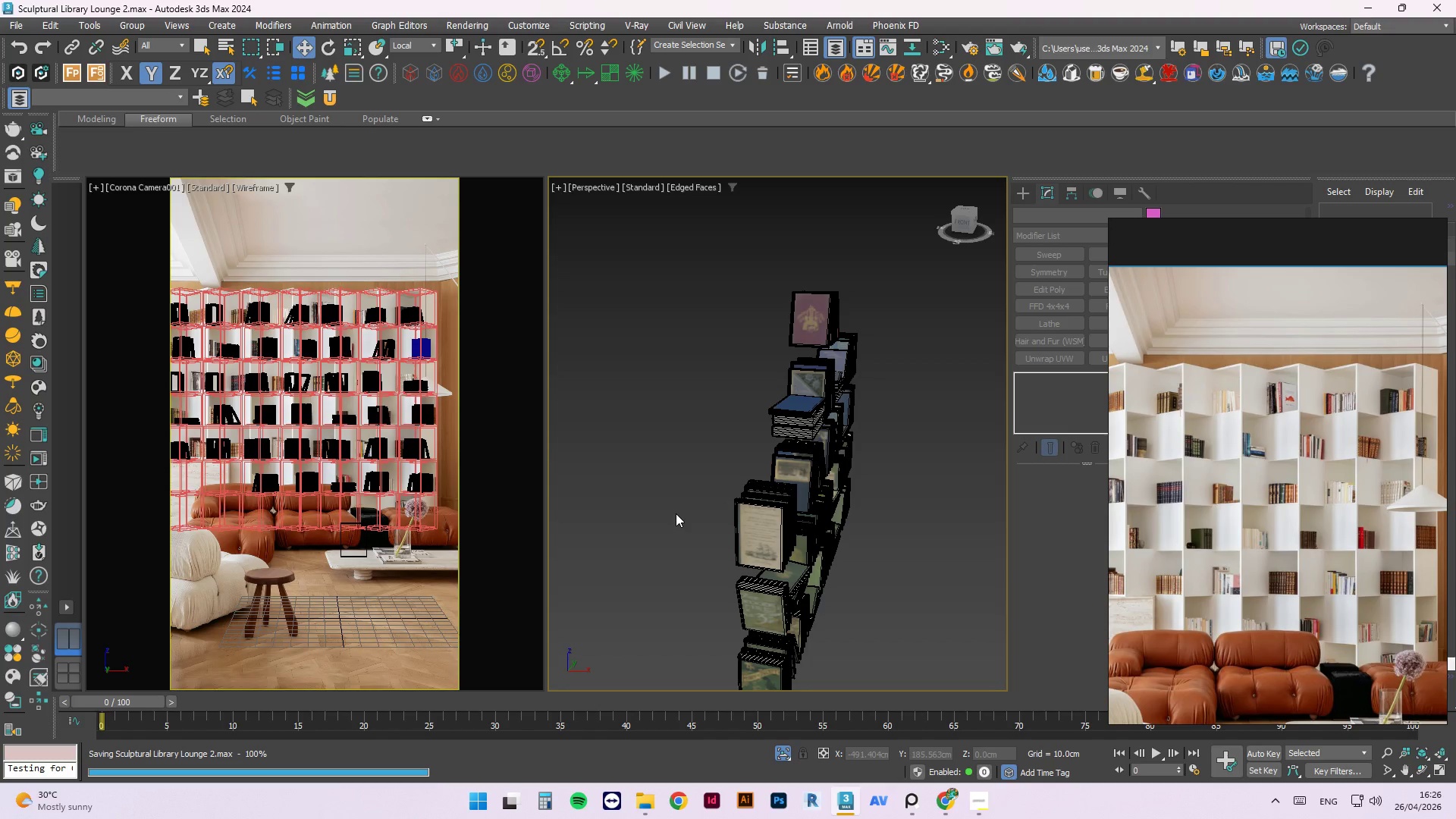 
left_click([779, 748])
 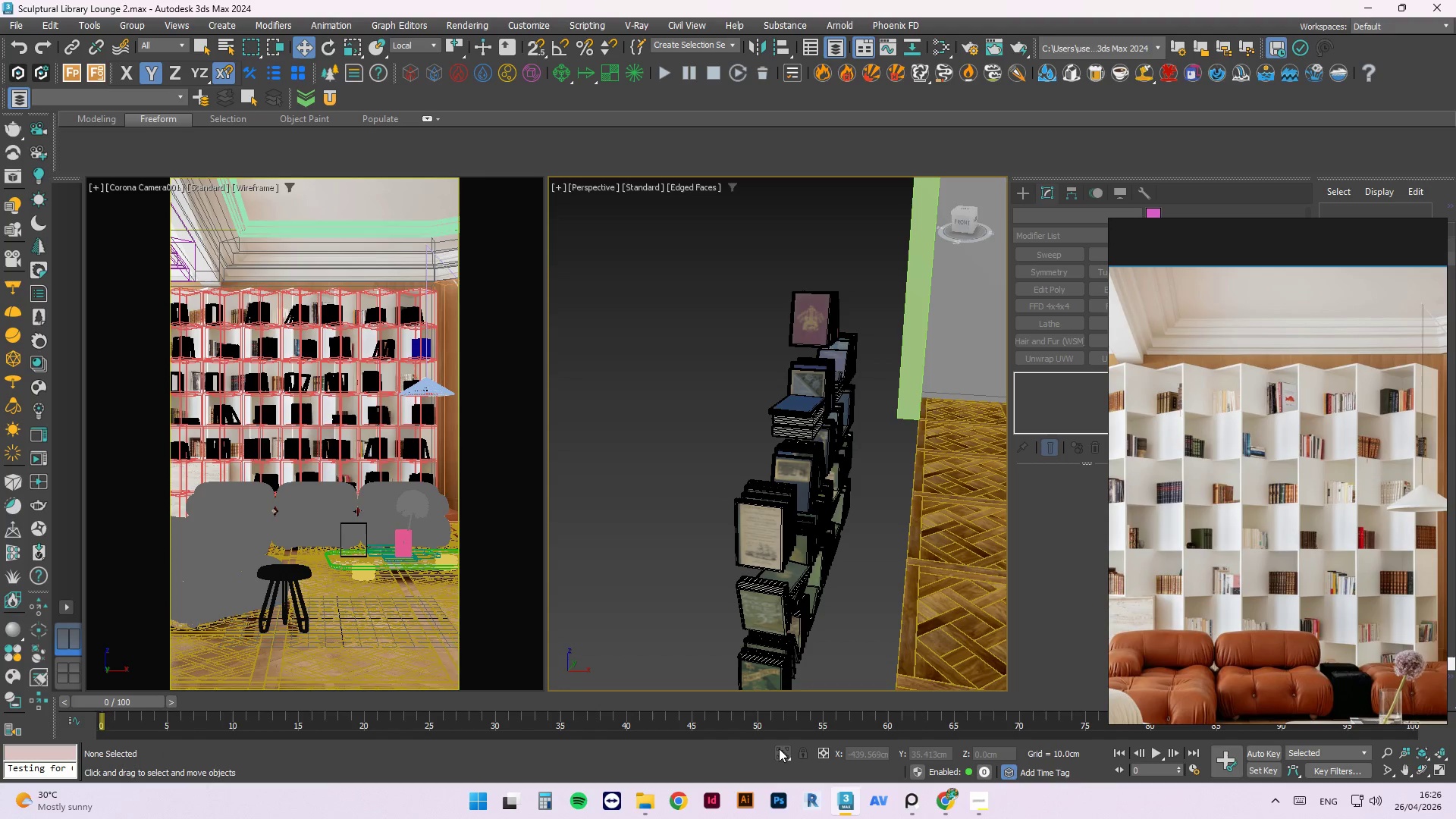 
left_click([779, 748])
 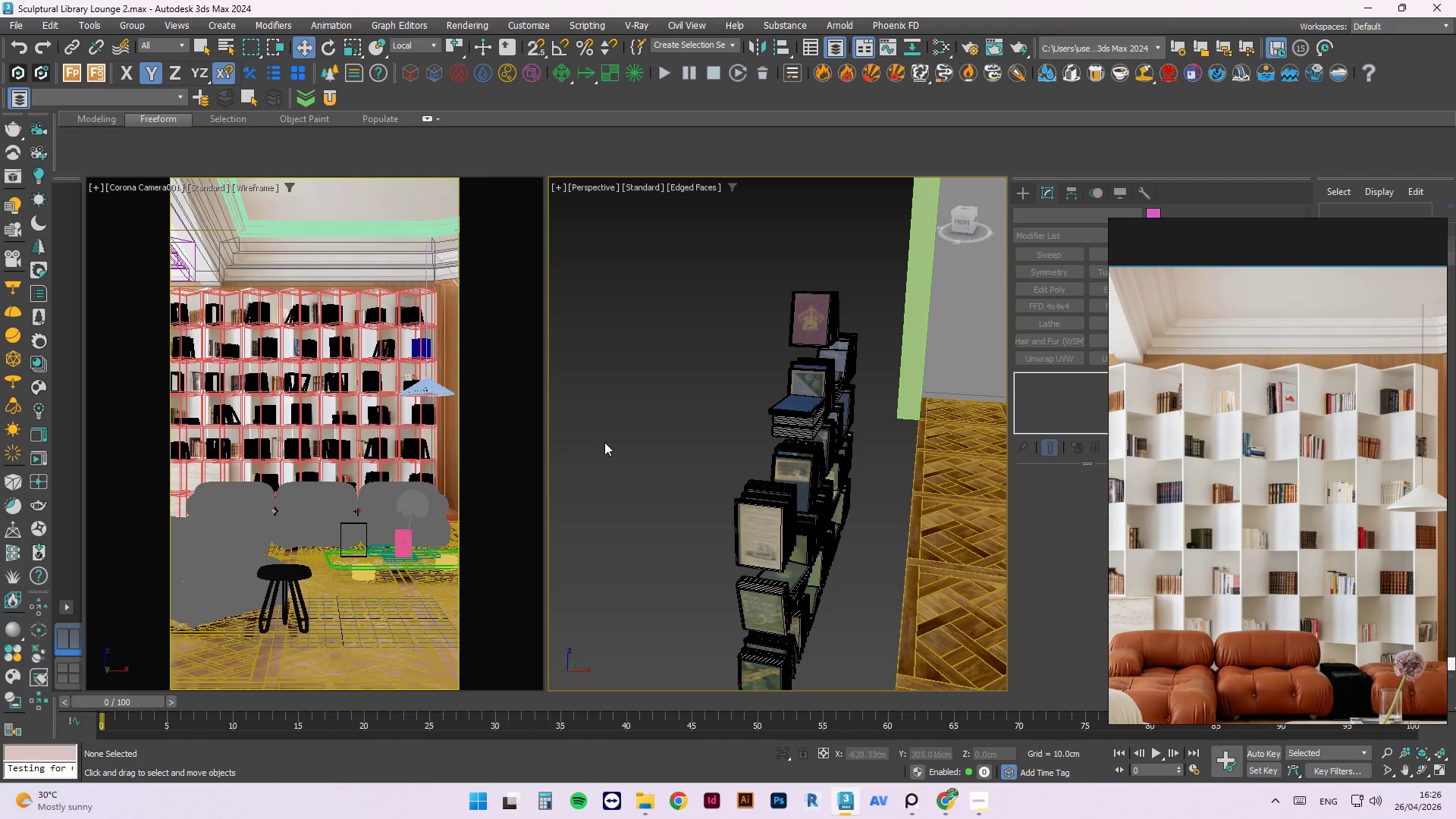 
hold_key(key=AltLeft, duration=0.91)
 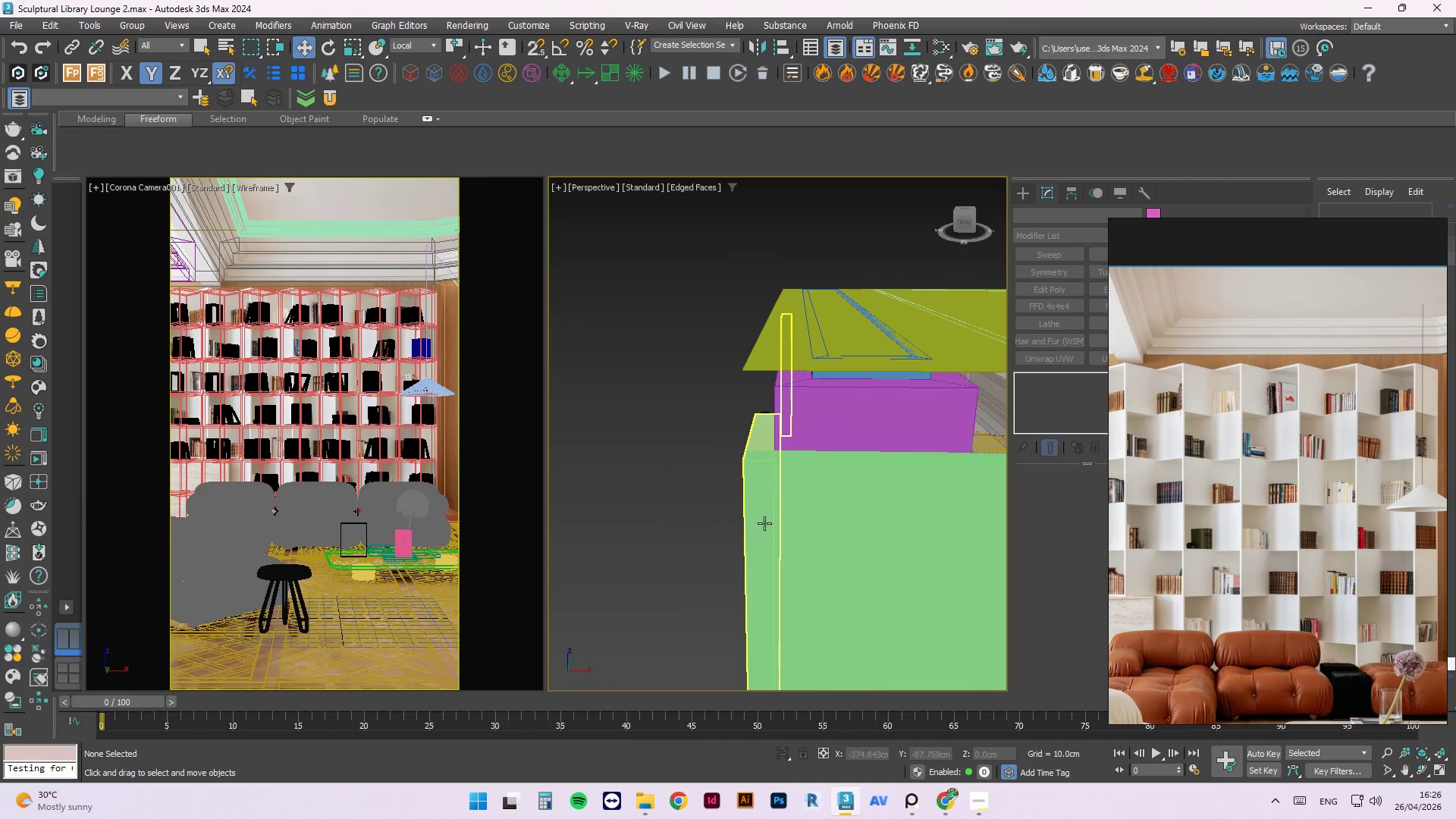 
scroll: coordinate [657, 449], scroll_direction: down, amount: 2.0
 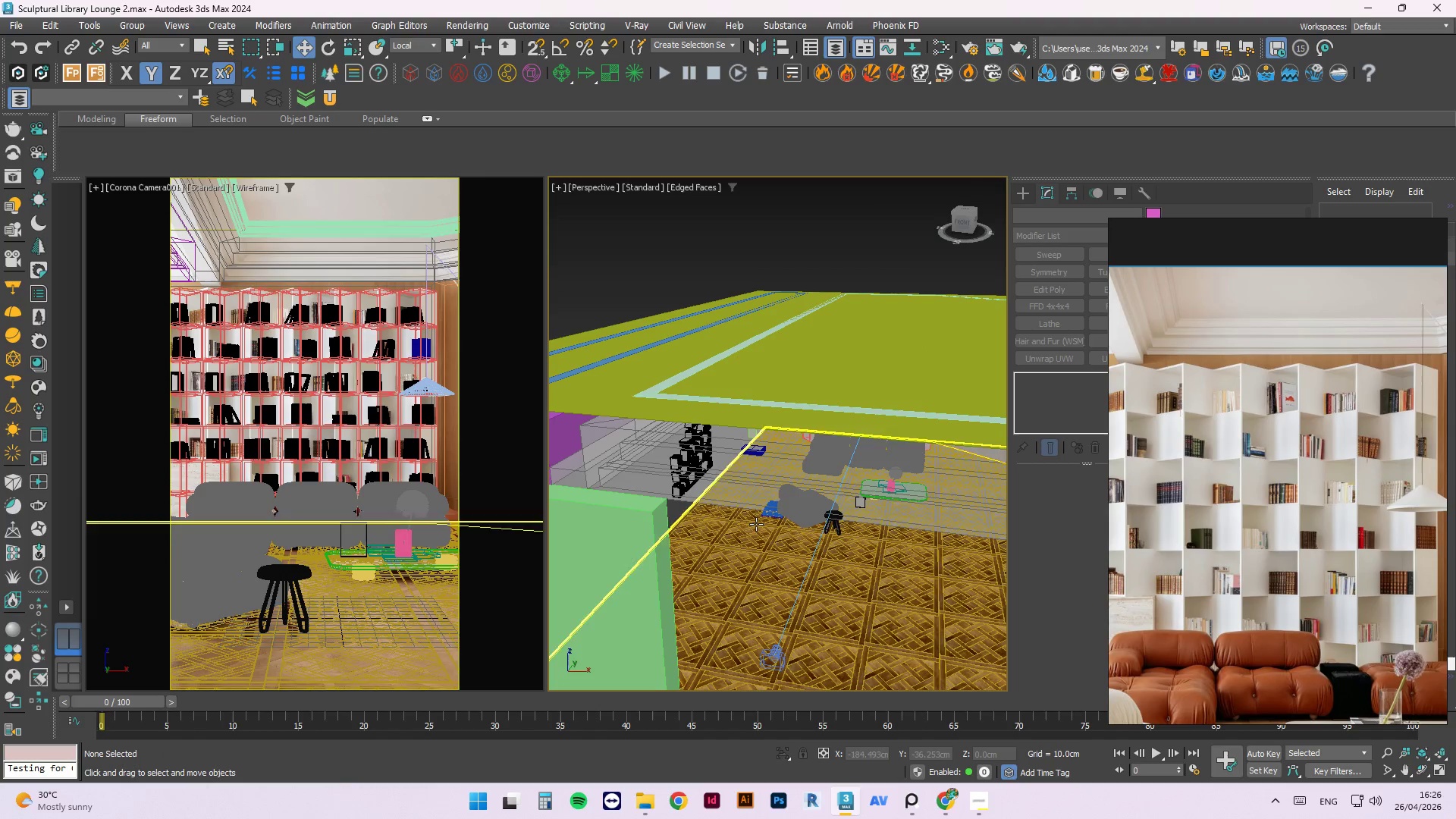 
key(Control+Z)
 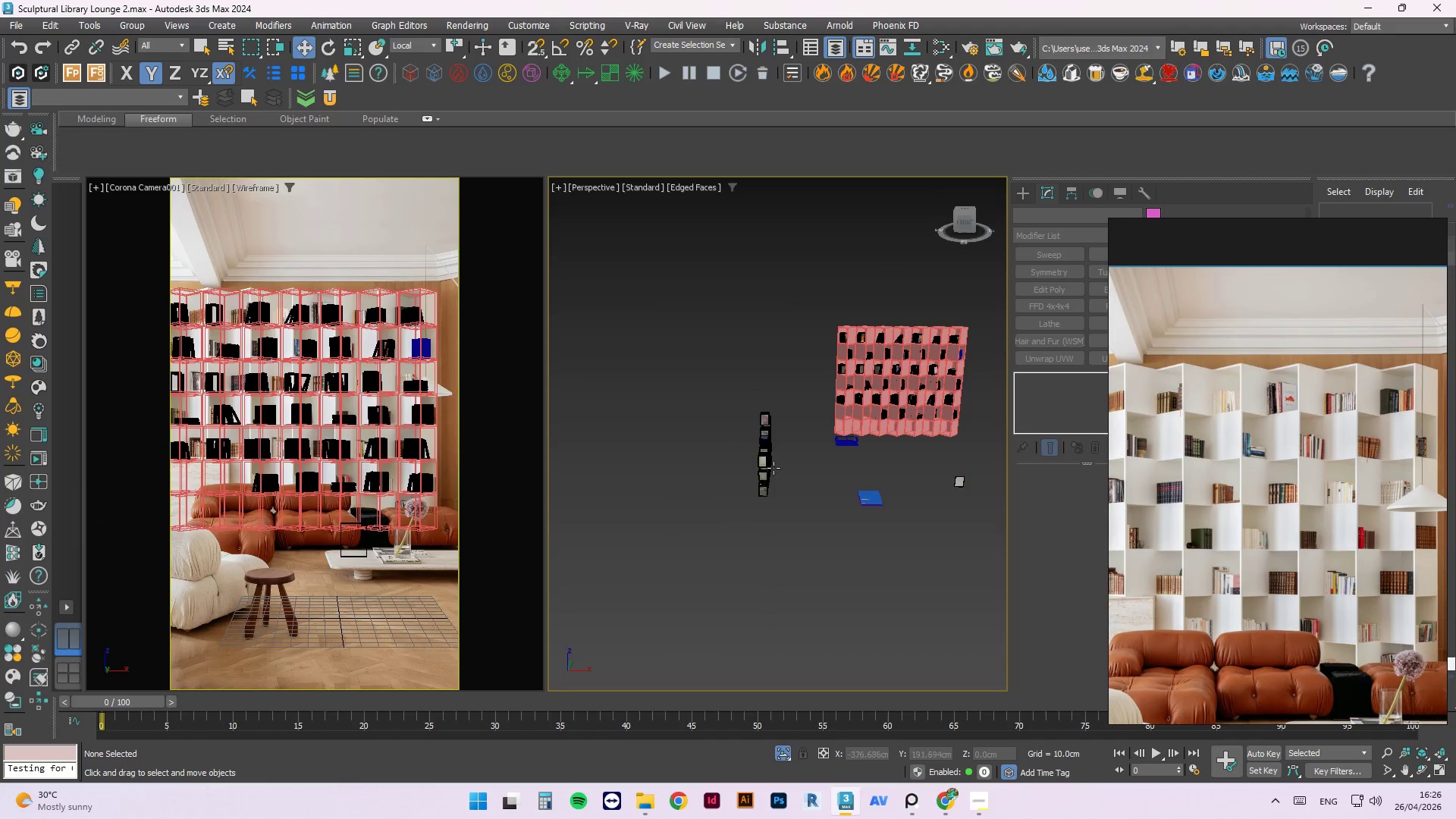 
hold_key(key=AltLeft, duration=0.66)
 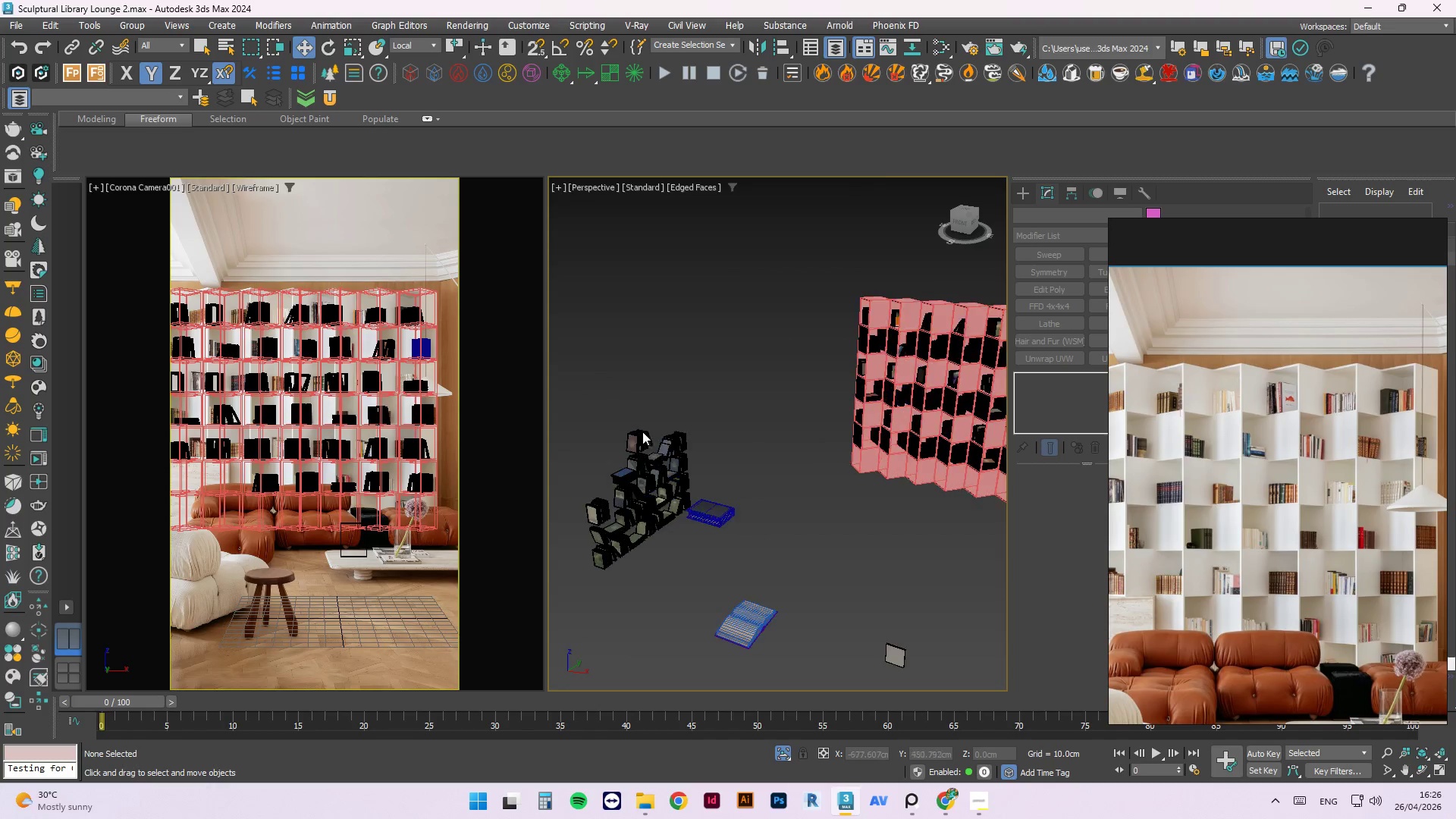 
scroll: coordinate [649, 441], scroll_direction: up, amount: 3.0
 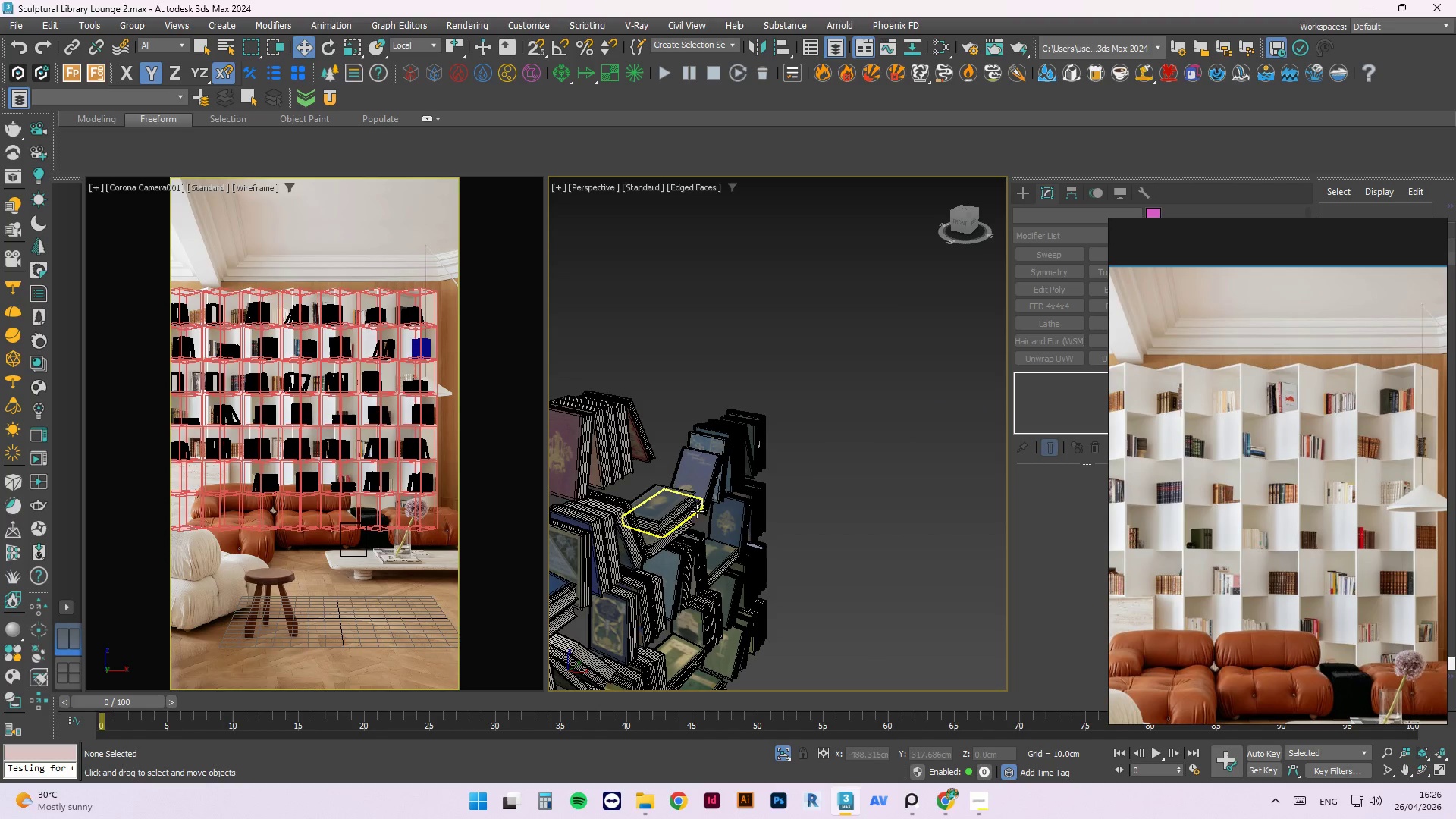 
hold_key(key=AltLeft, duration=0.64)
 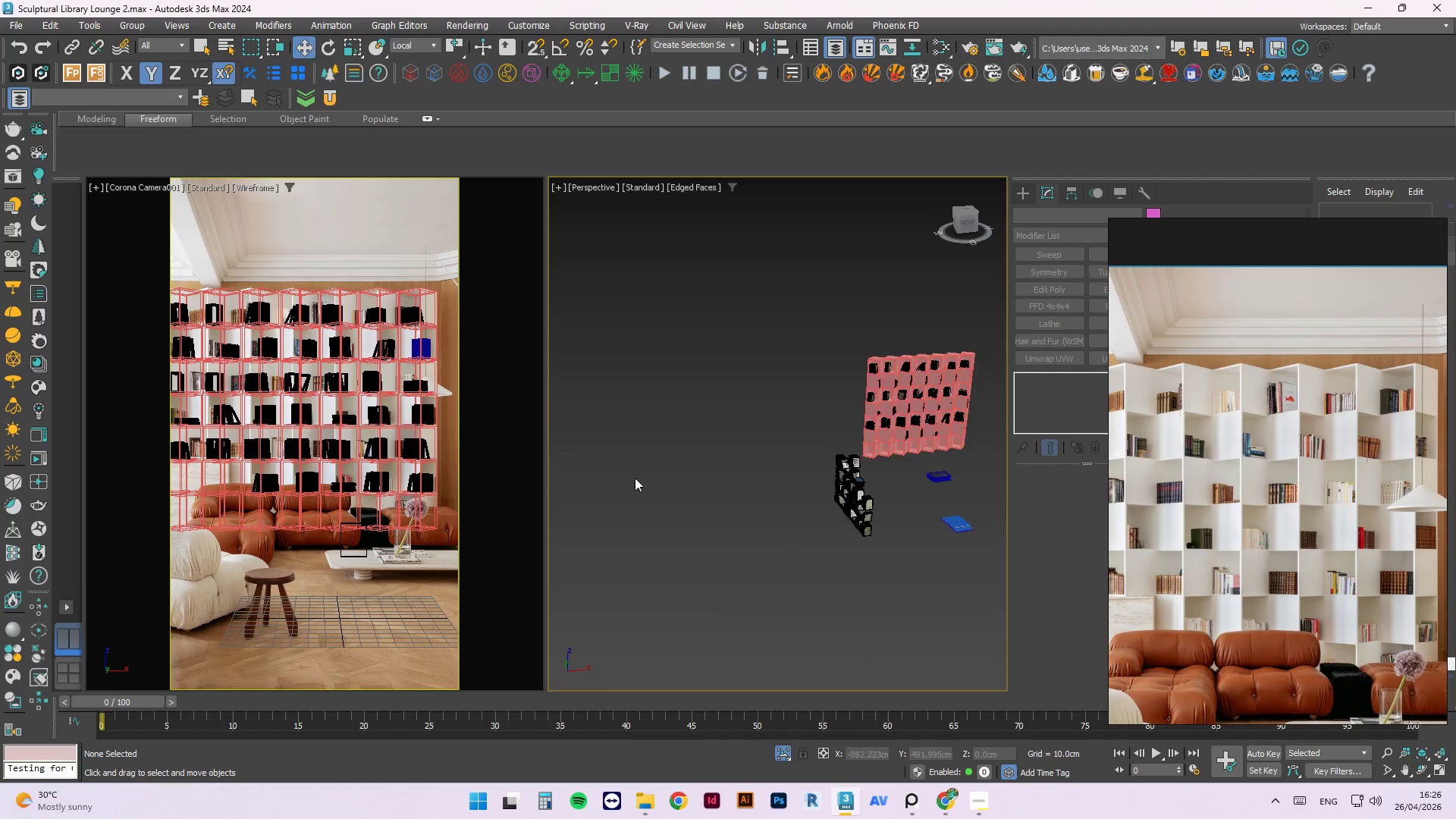 
scroll: coordinate [635, 512], scroll_direction: down, amount: 3.0
 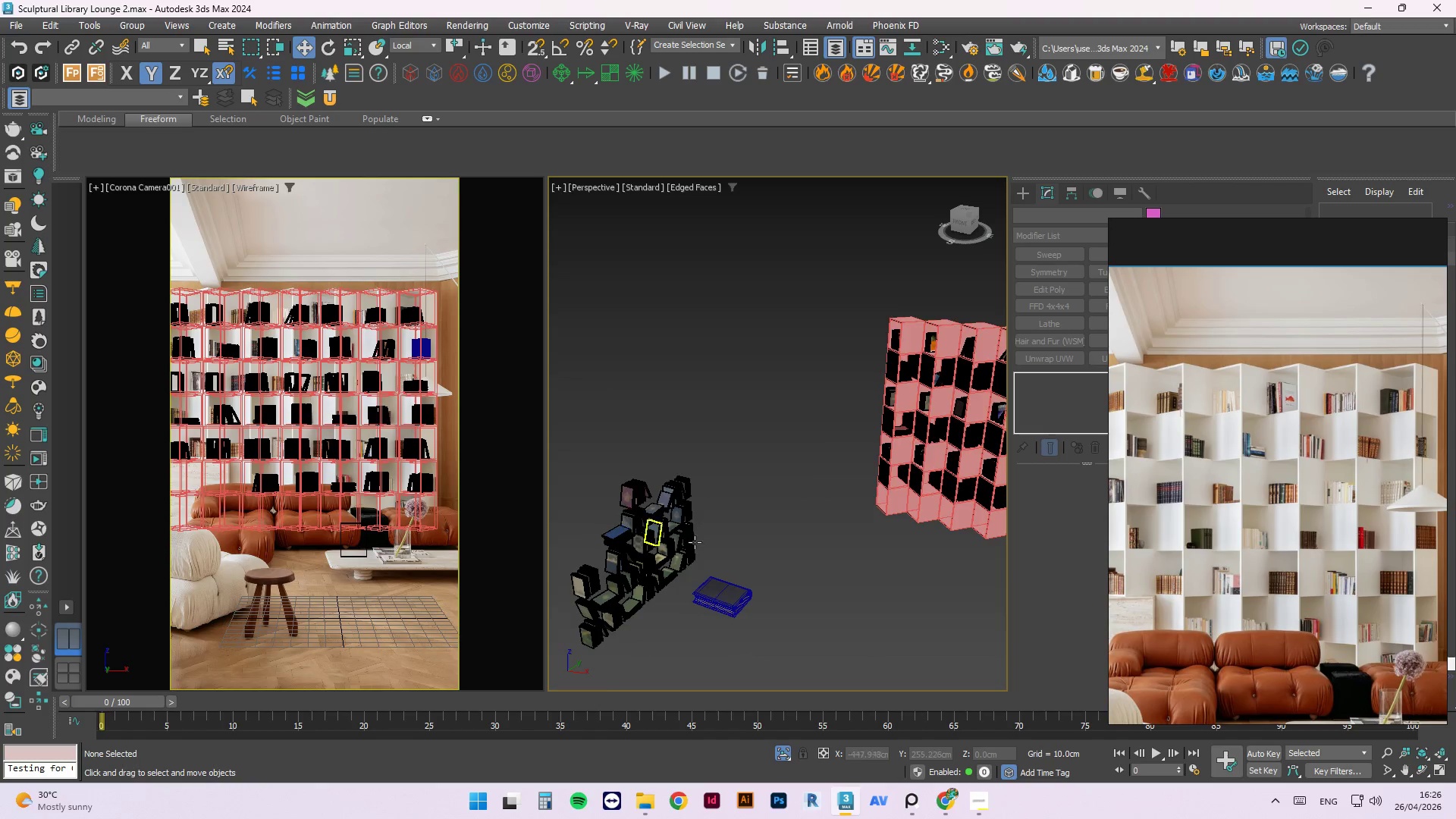 
hold_key(key=AltLeft, duration=0.55)
 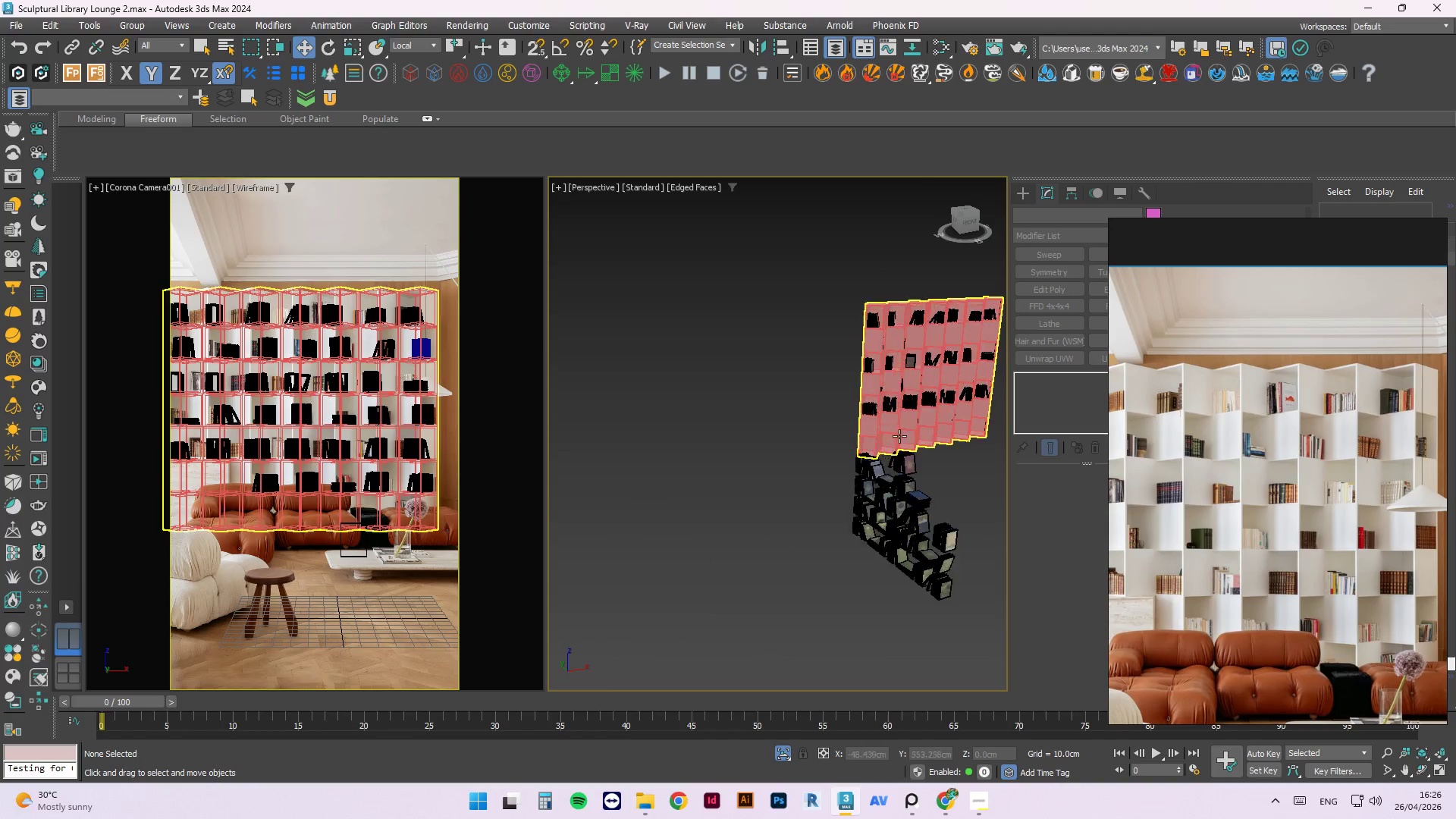 
scroll: coordinate [630, 473], scroll_direction: down, amount: 1.0
 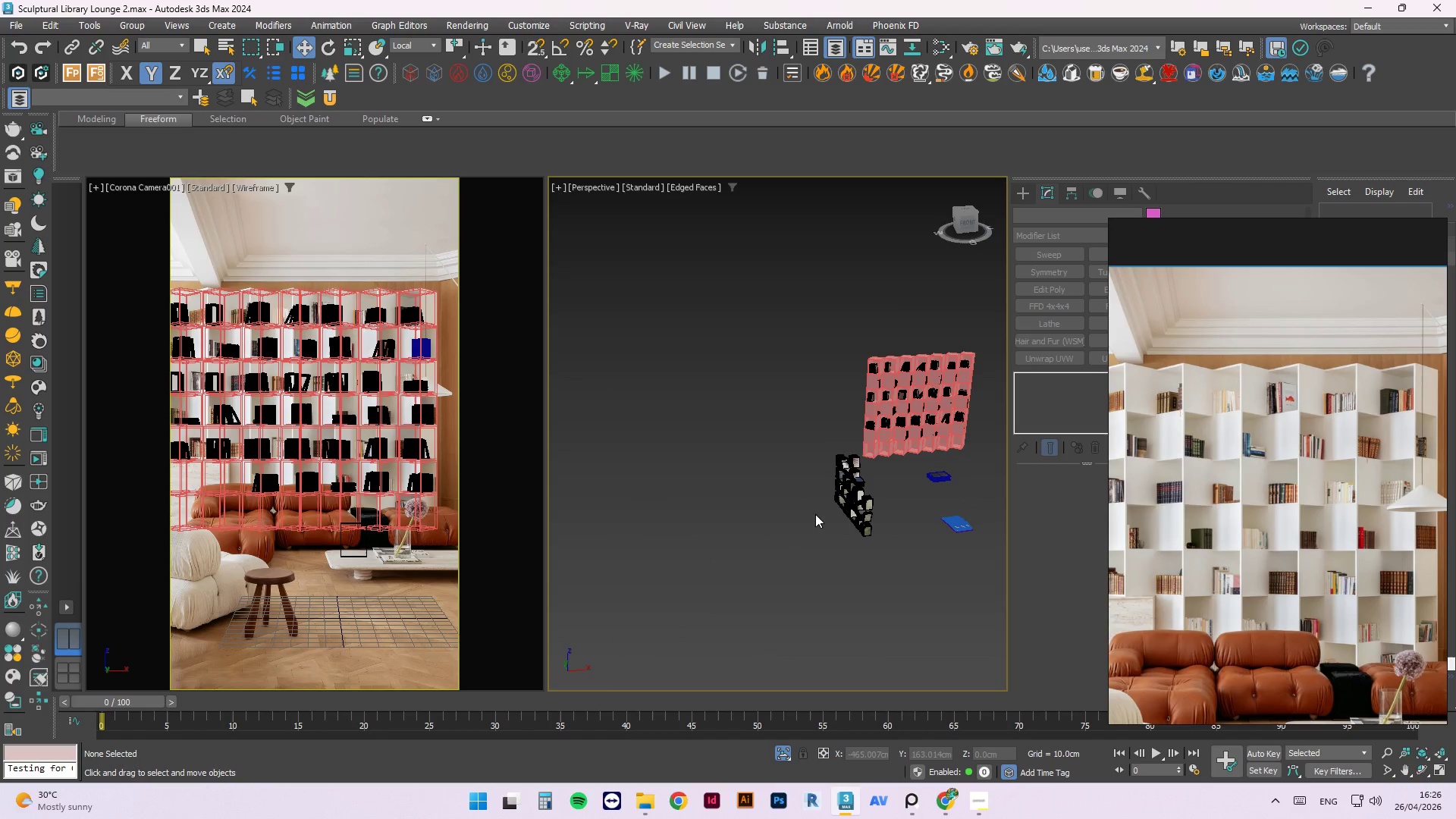 
scroll: coordinate [886, 522], scroll_direction: up, amount: 3.0
 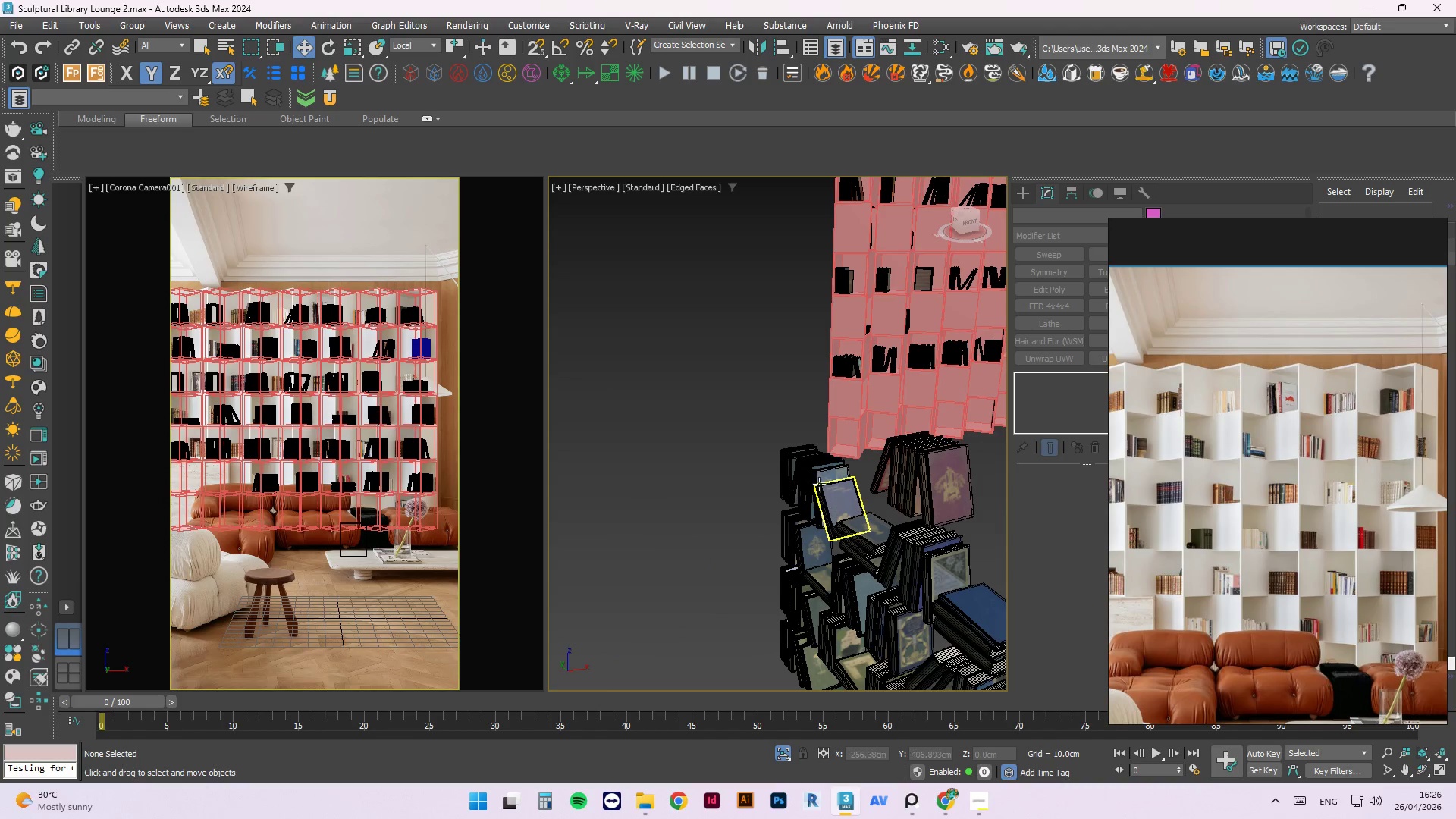 
hold_key(key=AltLeft, duration=0.55)
 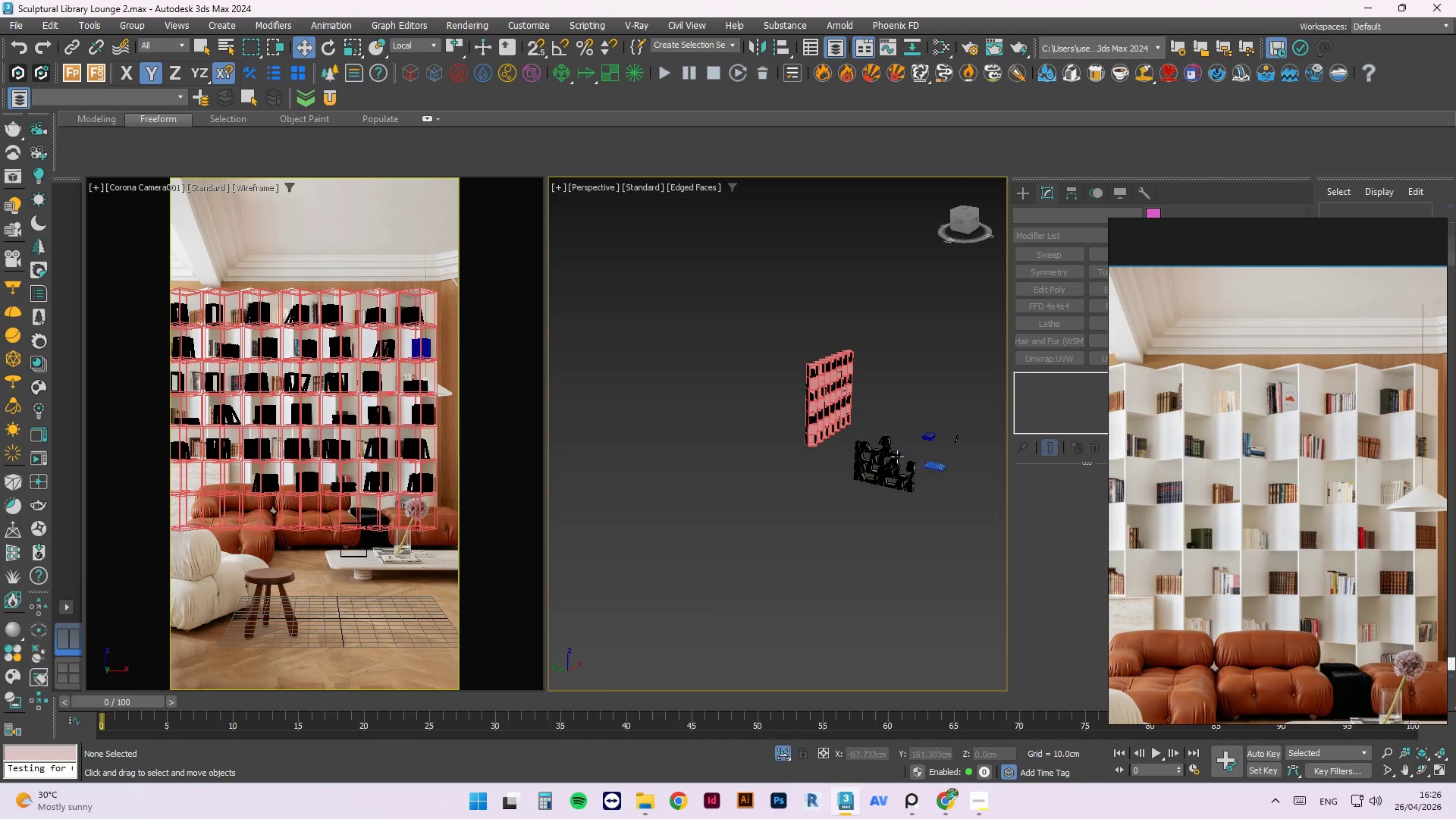 
scroll: coordinate [761, 447], scroll_direction: down, amount: 1.0
 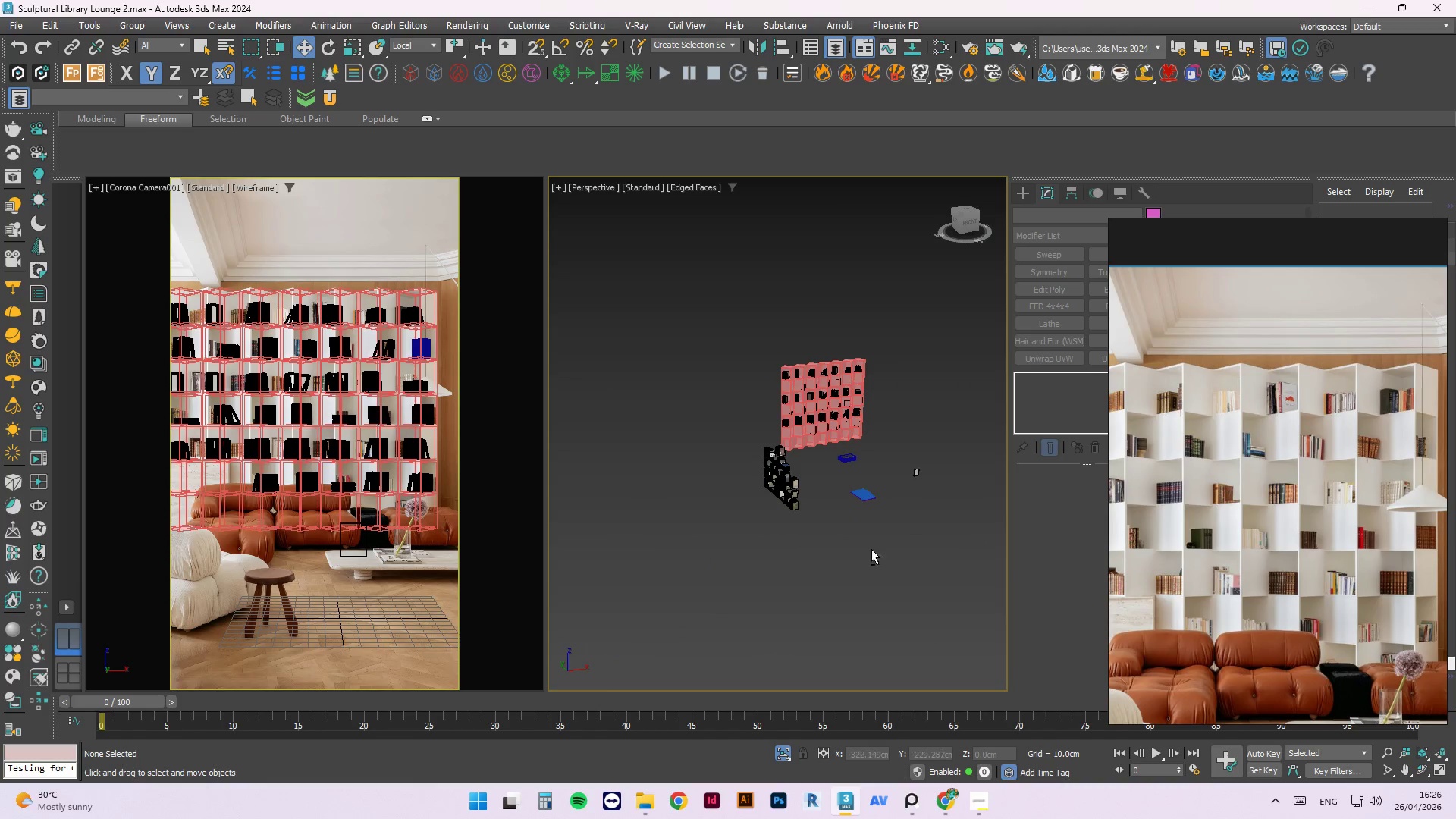 
scroll: coordinate [863, 483], scroll_direction: up, amount: 3.0
 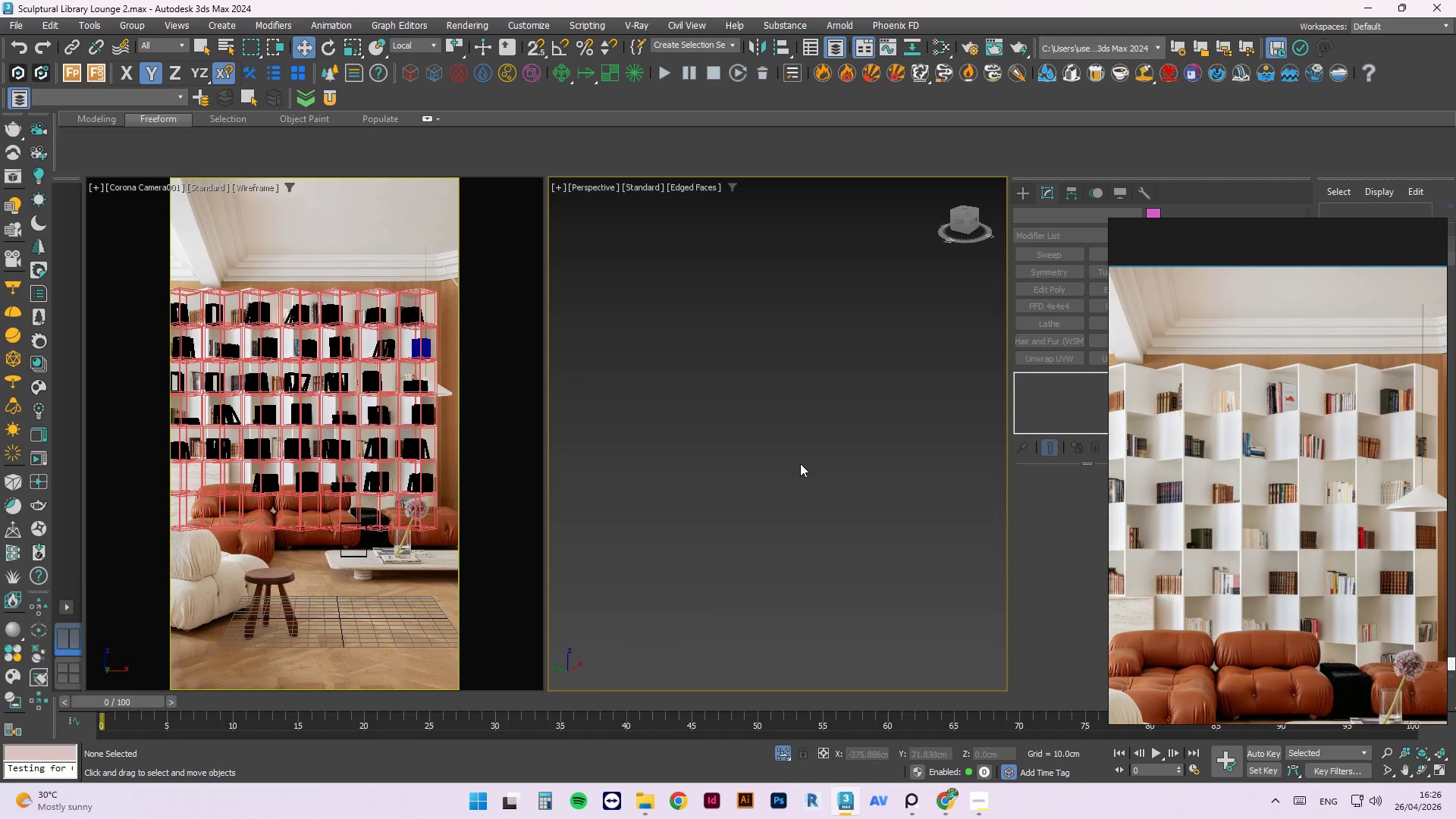 
key(Z)
 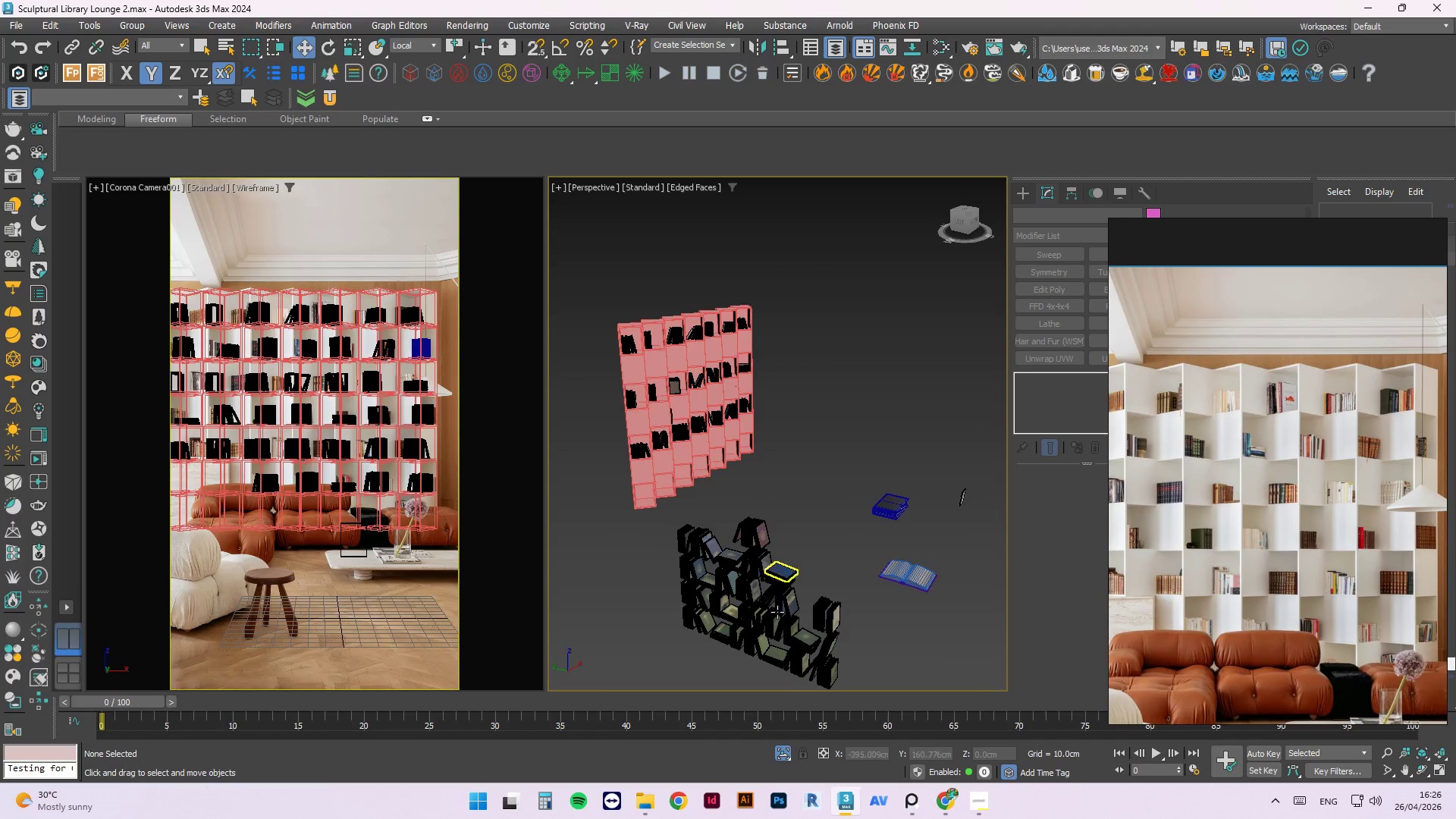 
scroll: coordinate [756, 494], scroll_direction: down, amount: 2.0
 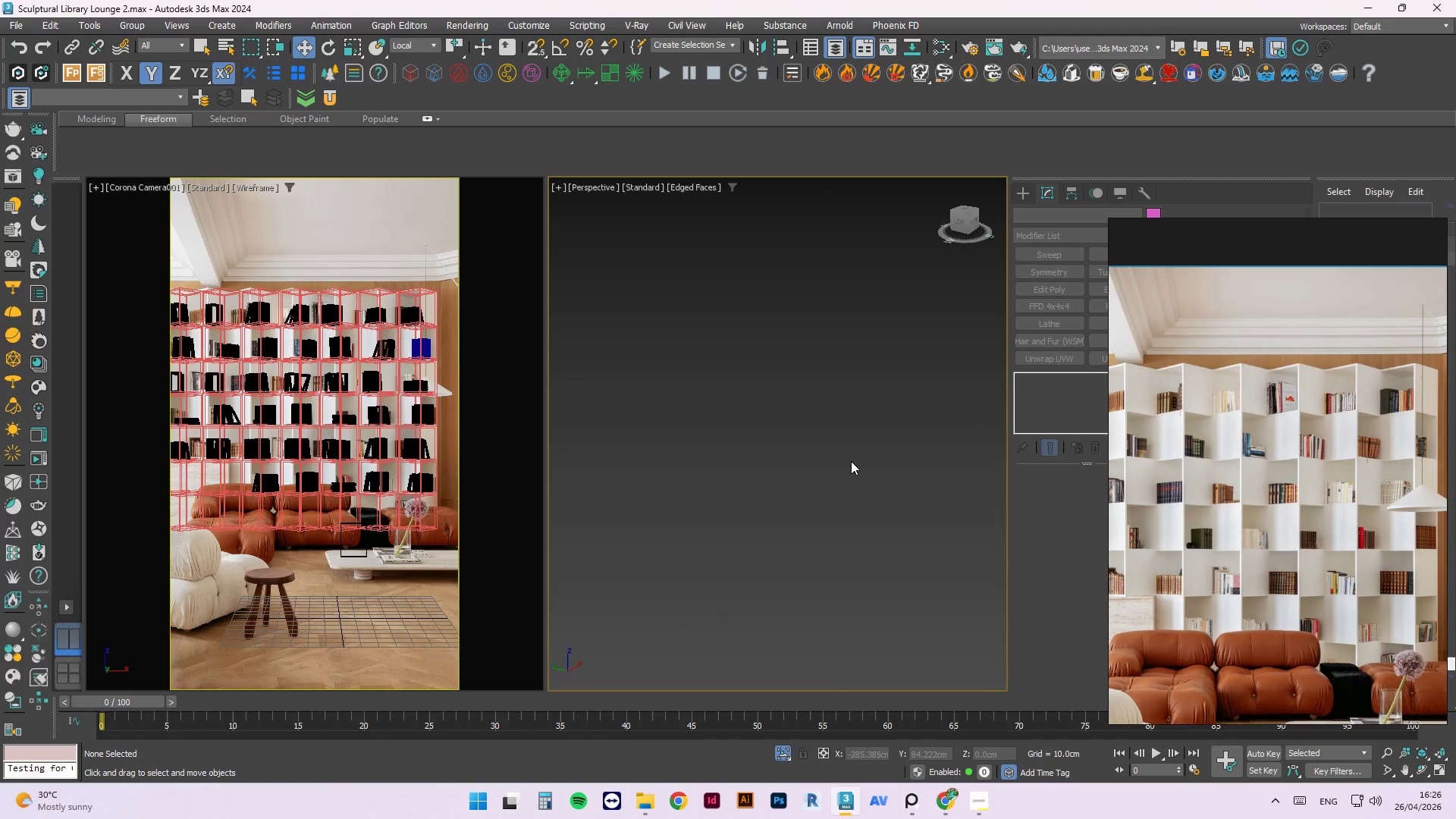 
scroll: coordinate [849, 677], scroll_direction: up, amount: 4.0
 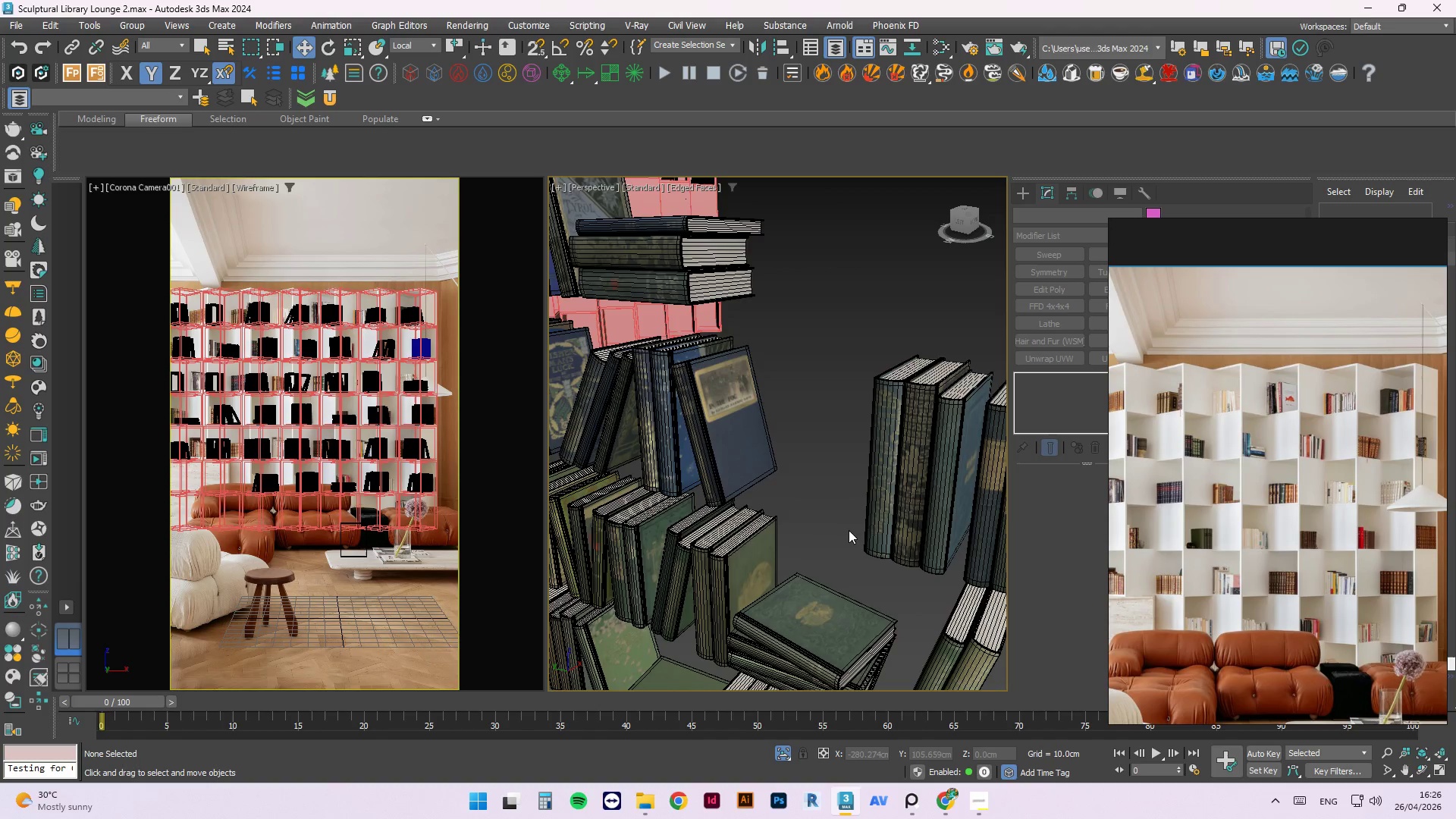 
scroll: coordinate [846, 540], scroll_direction: down, amount: 1.0
 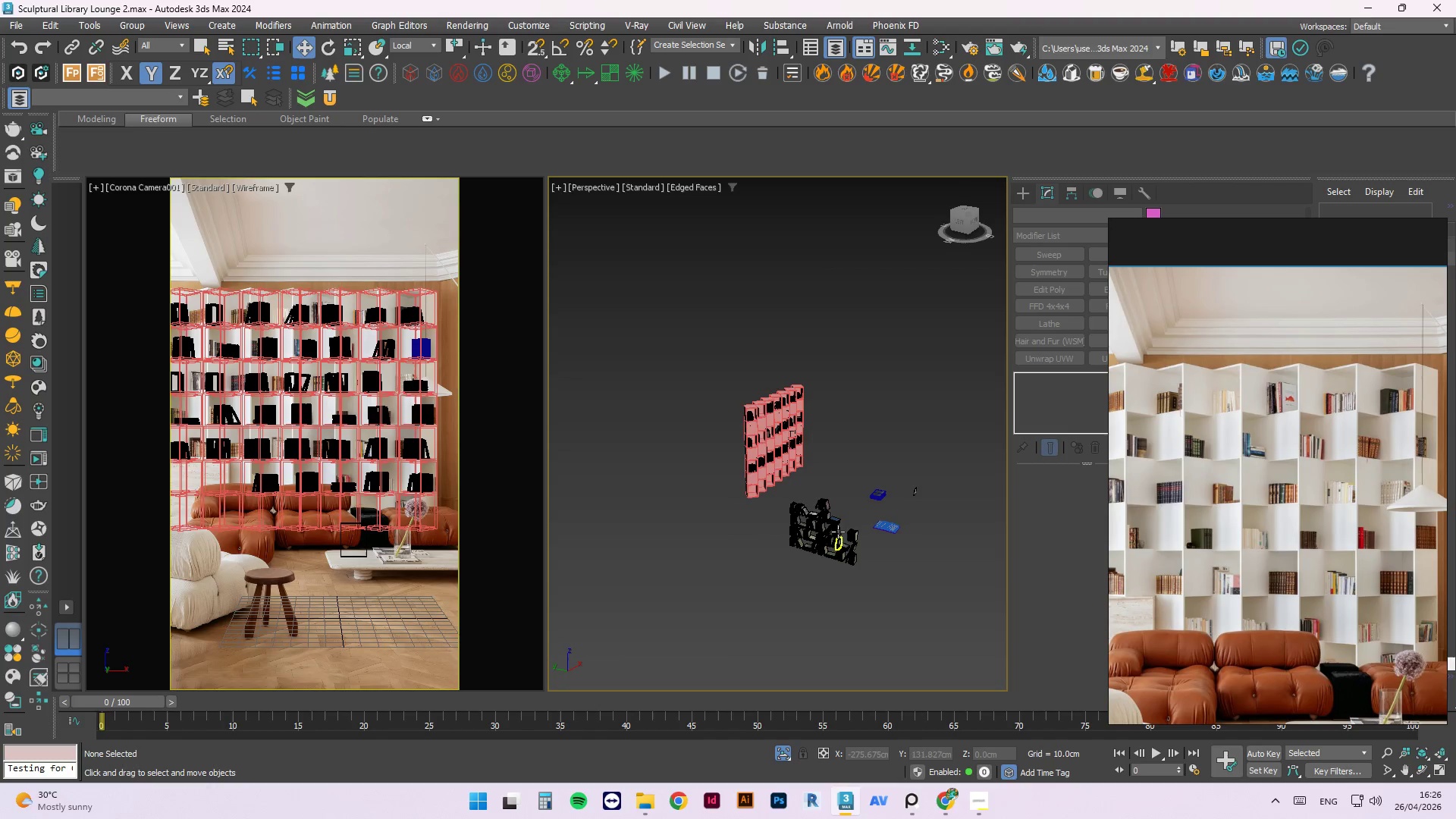 
key(Z)
 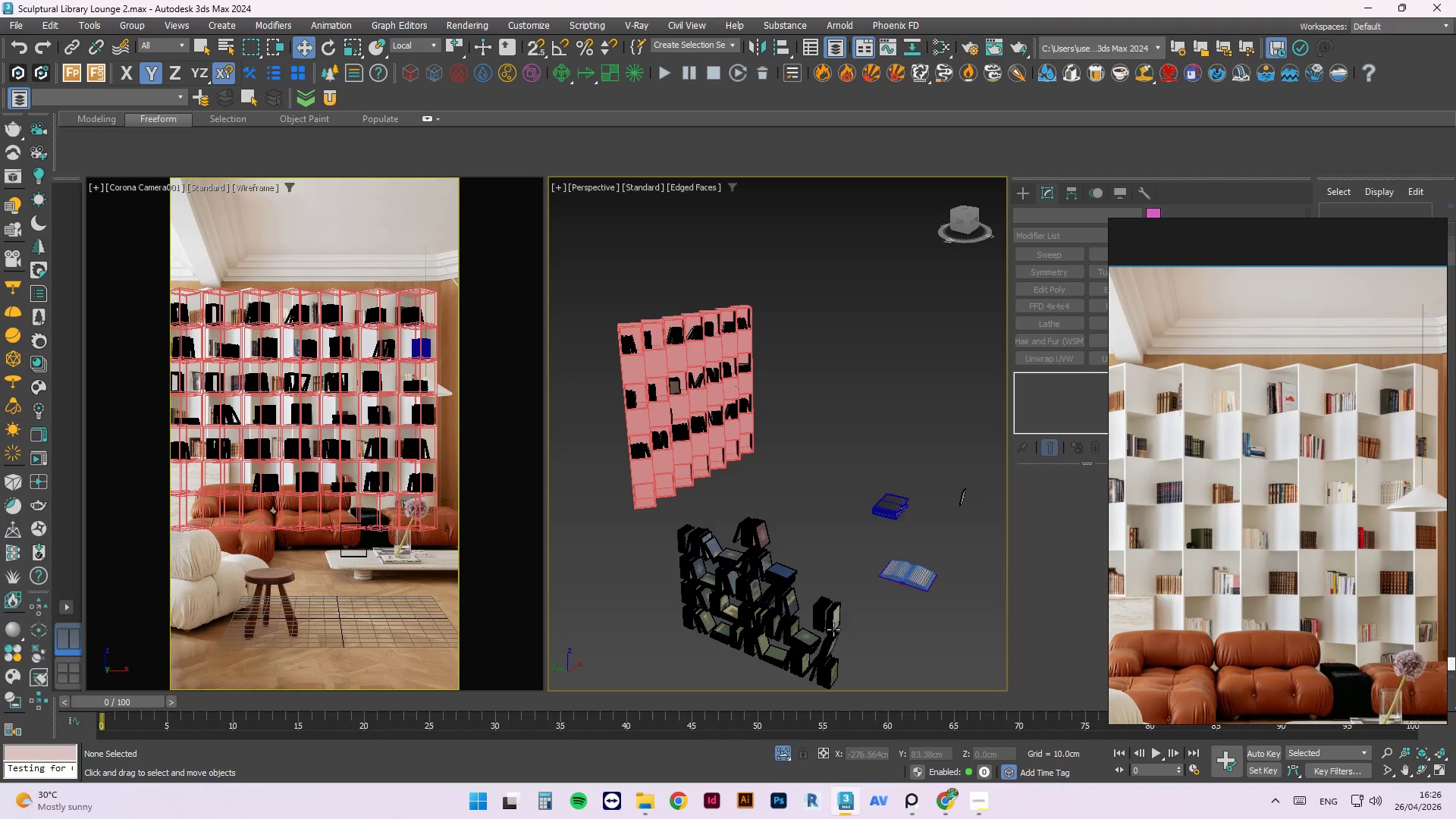 
scroll: coordinate [812, 639], scroll_direction: up, amount: 4.0
 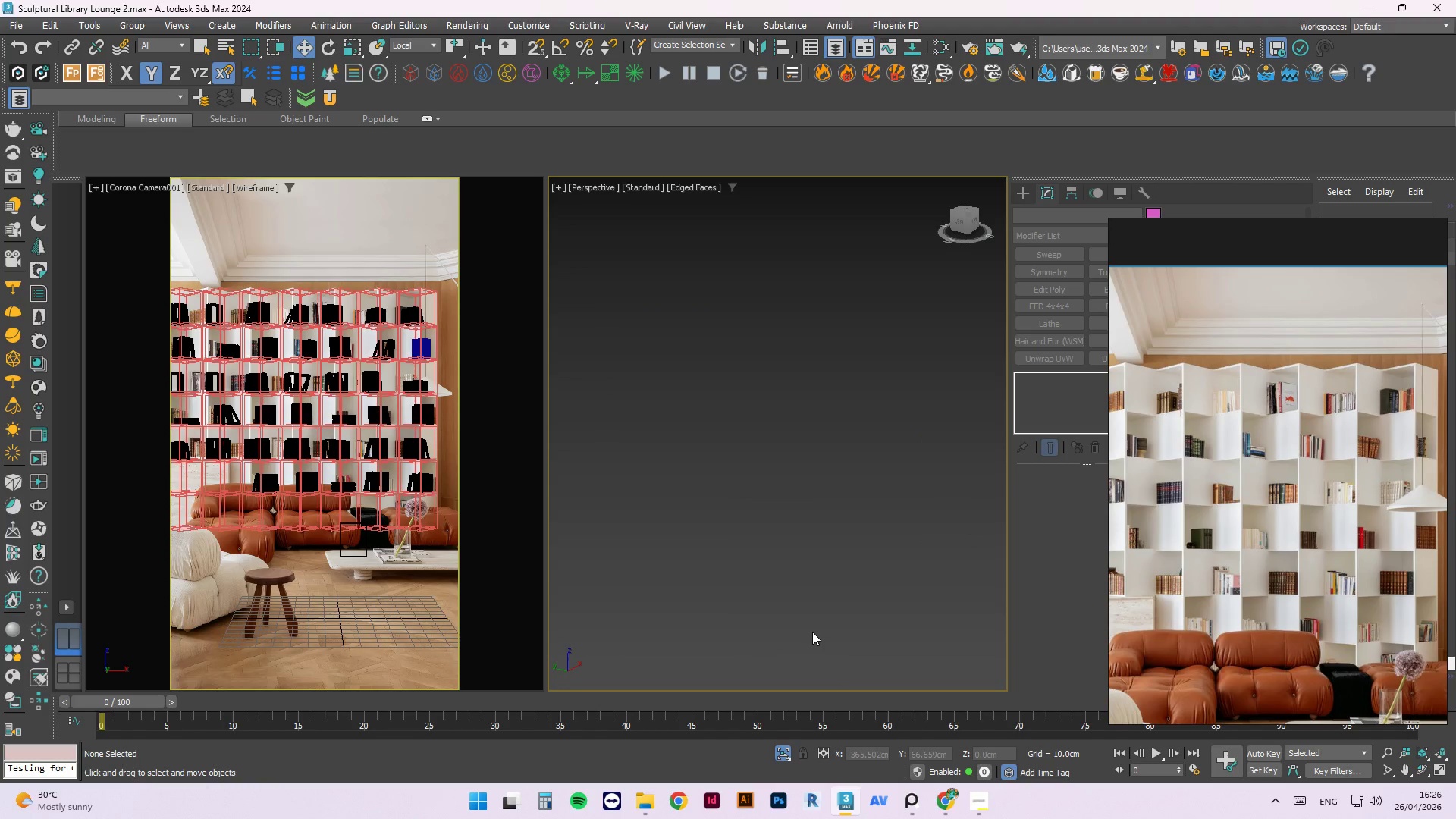 
key(Z)
 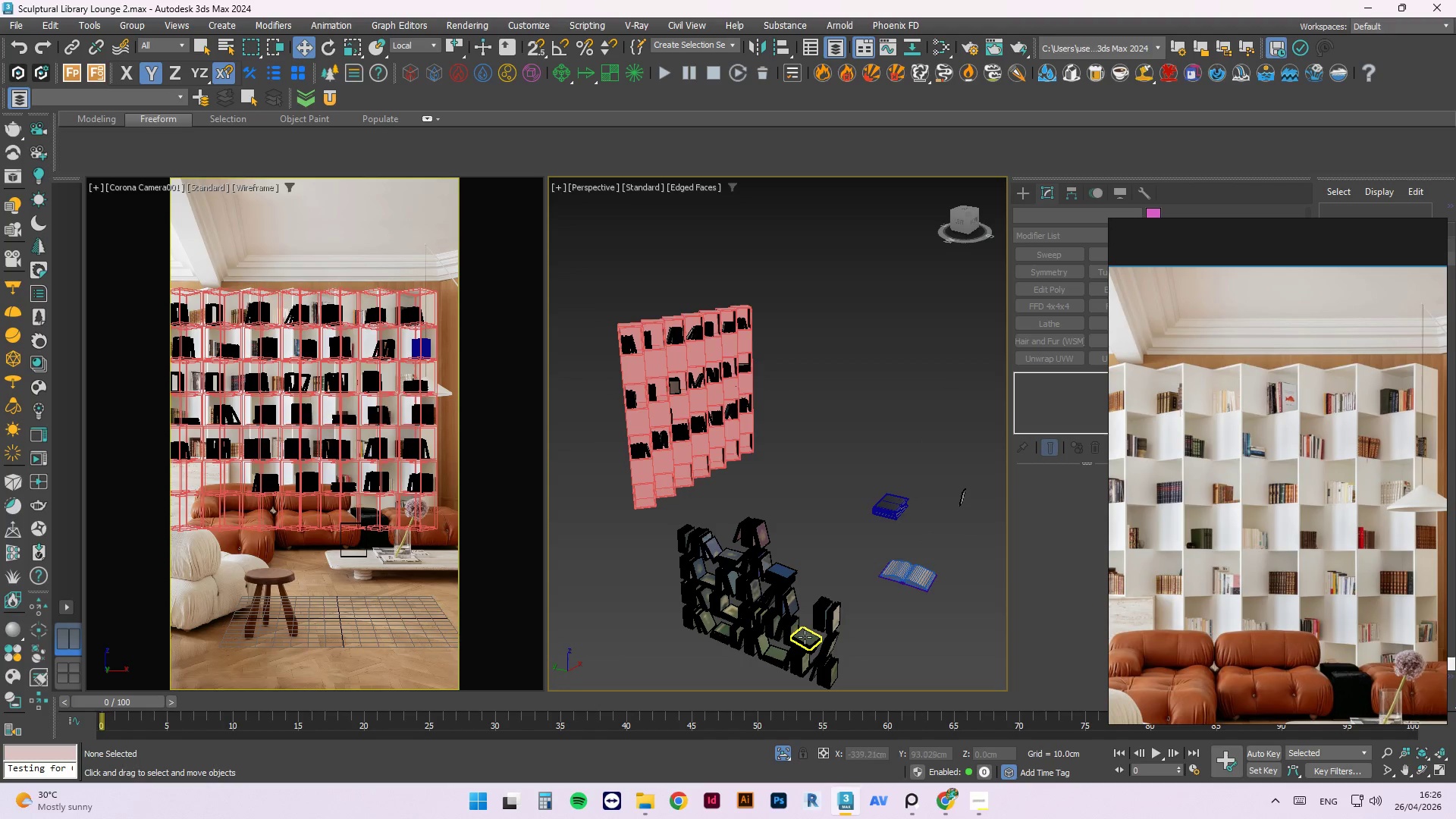 
scroll: coordinate [807, 637], scroll_direction: up, amount: 2.0
 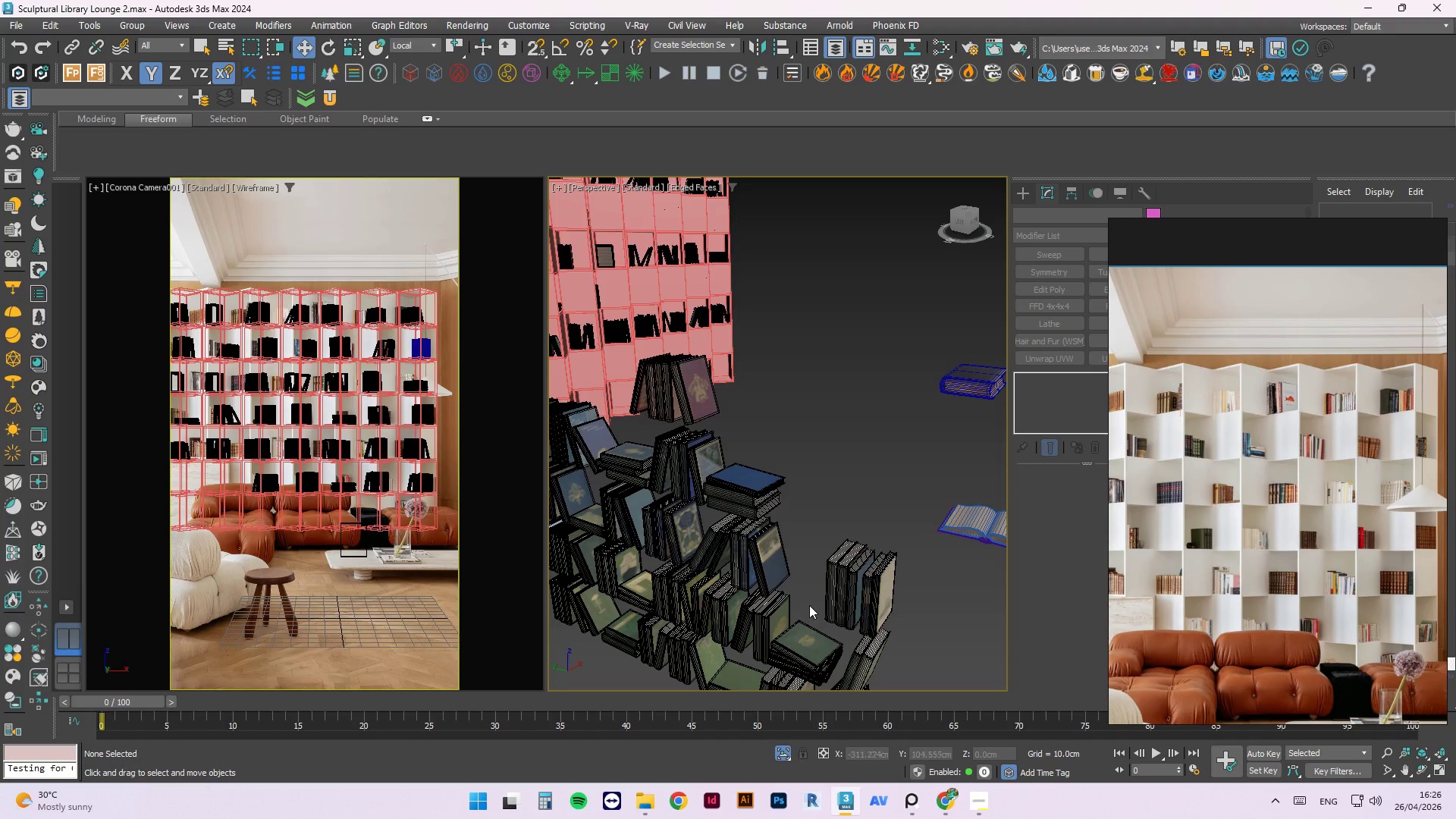 
left_click_drag(start_coordinate=[809, 604], to_coordinate=[800, 673])
 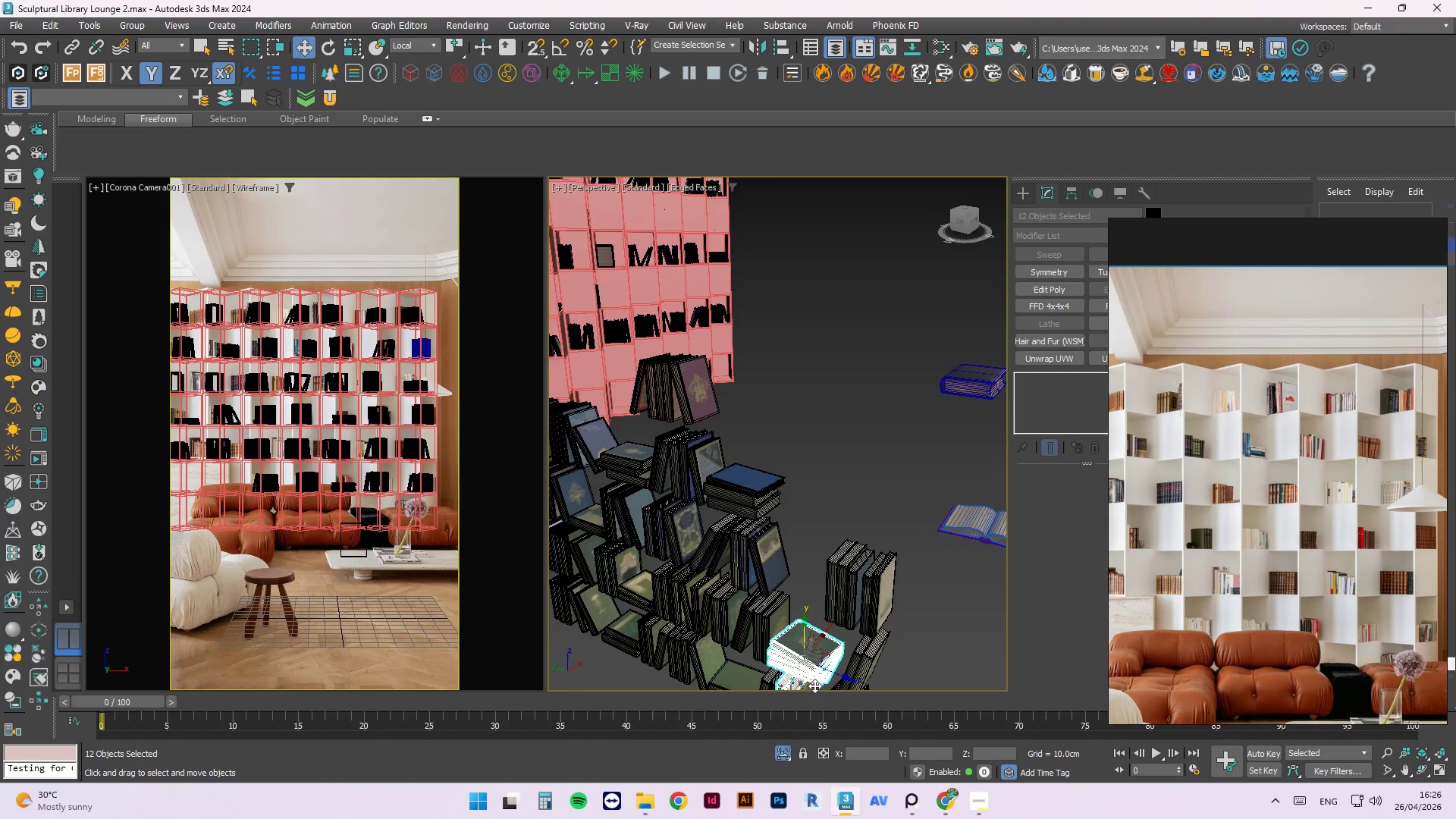 
scroll: coordinate [771, 551], scroll_direction: down, amount: 1.0
 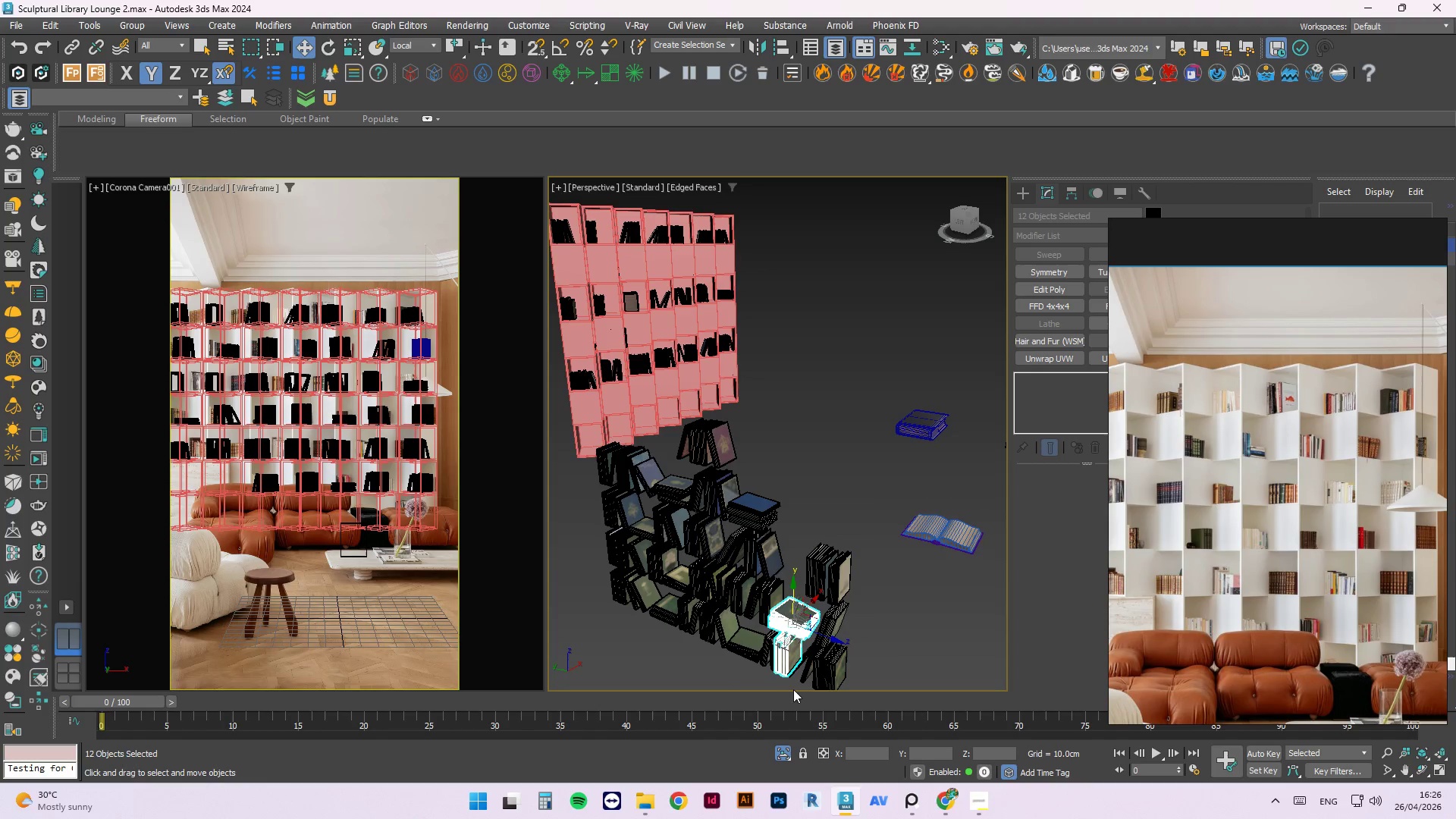 
hold_key(key=AltLeft, duration=1.09)
left_click_drag(start_coordinate=[850, 678], to_coordinate=[758, 655])
 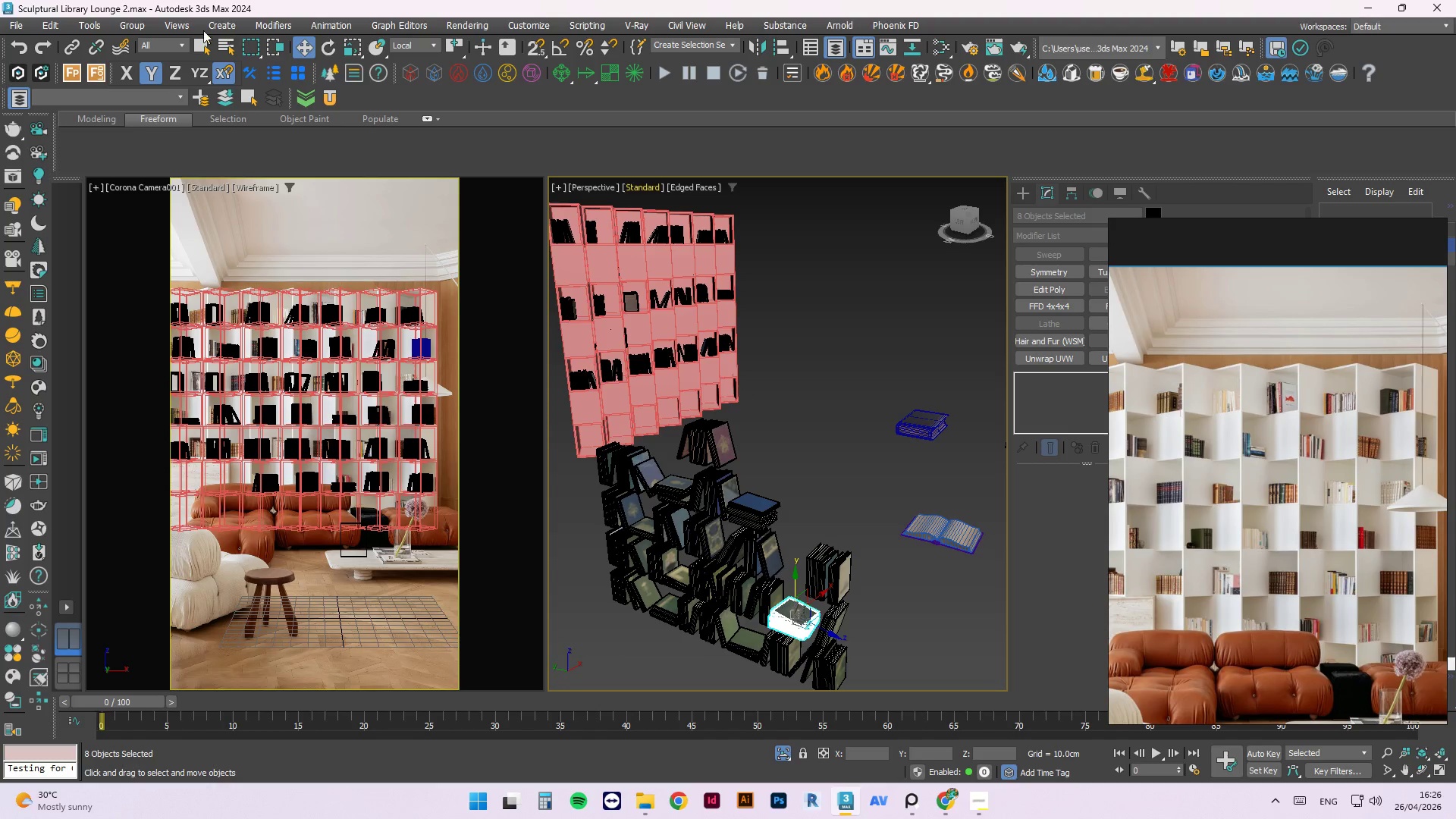 
left_click([133, 24])
 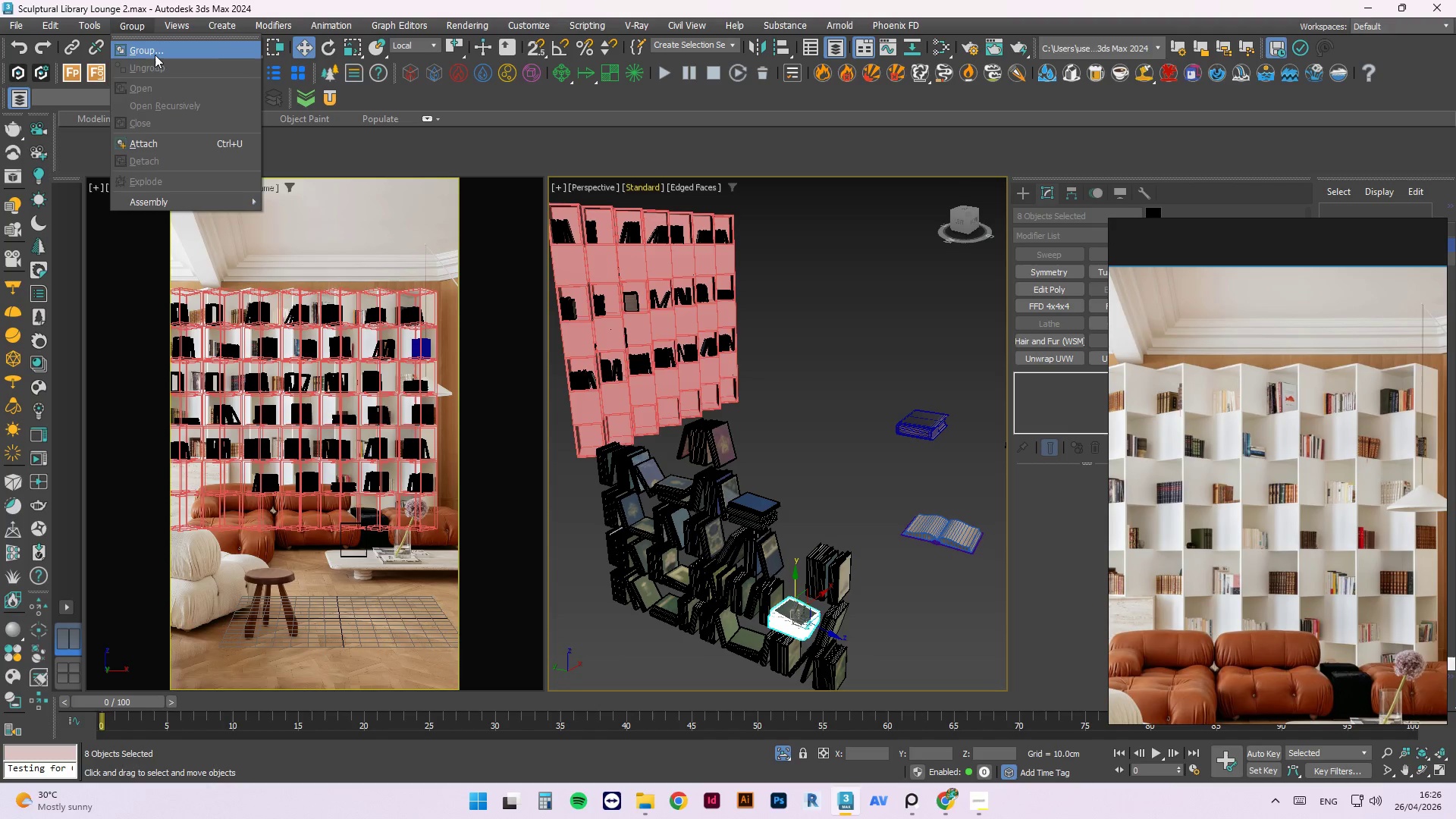 
left_click([154, 49])
 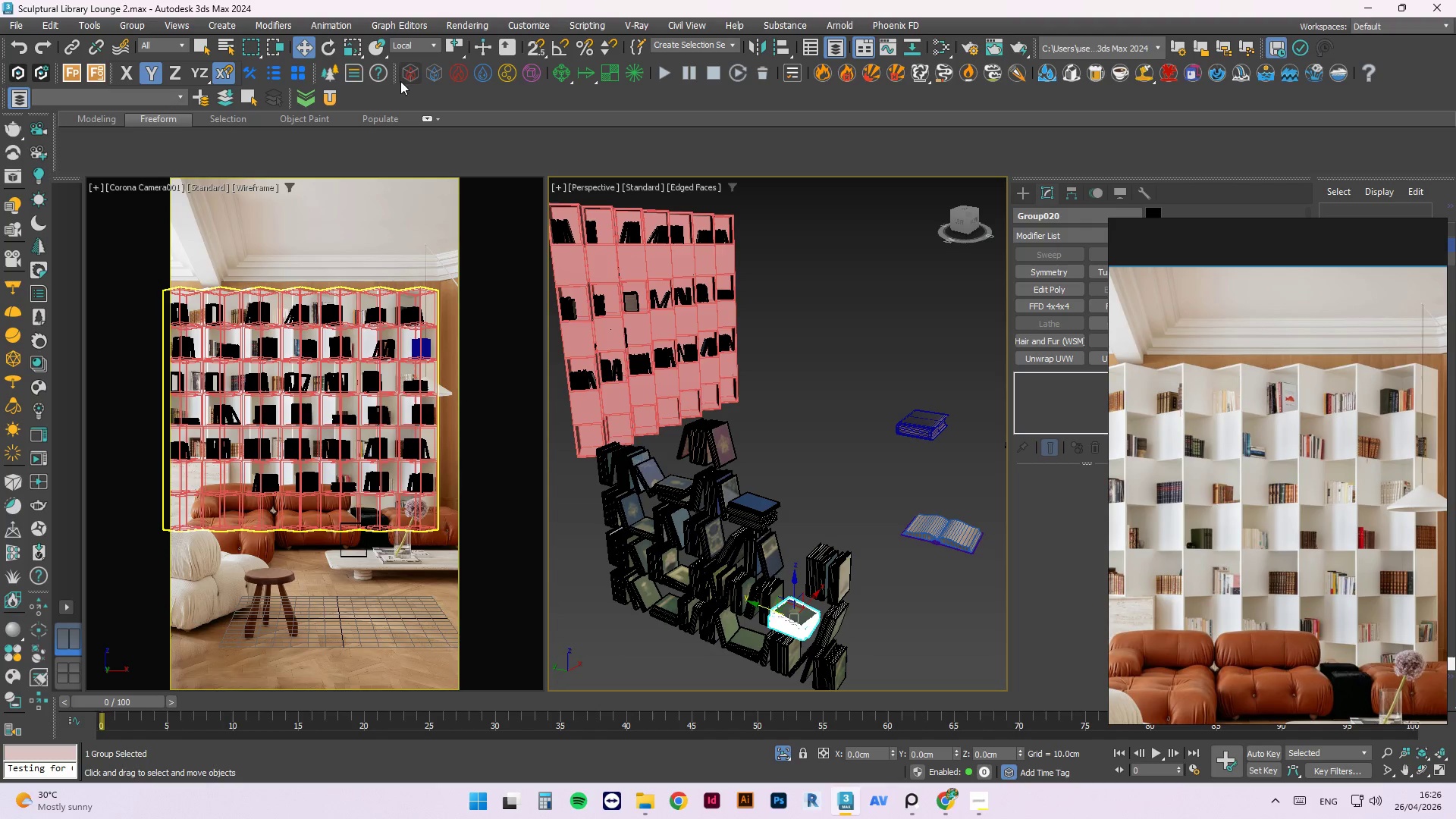 
left_click([378, 49])
 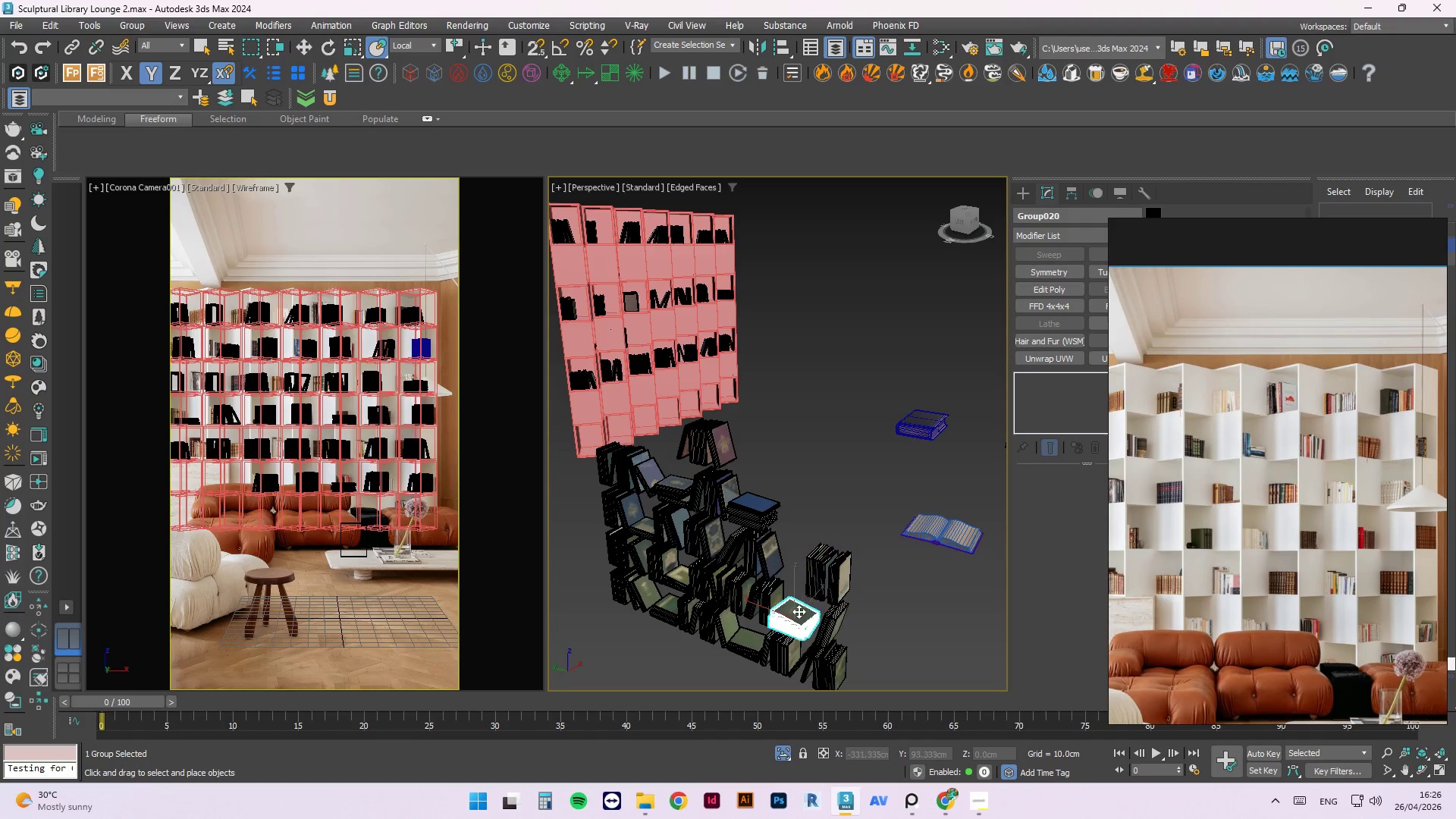 
left_click_drag(start_coordinate=[799, 620], to_coordinate=[683, 478])
 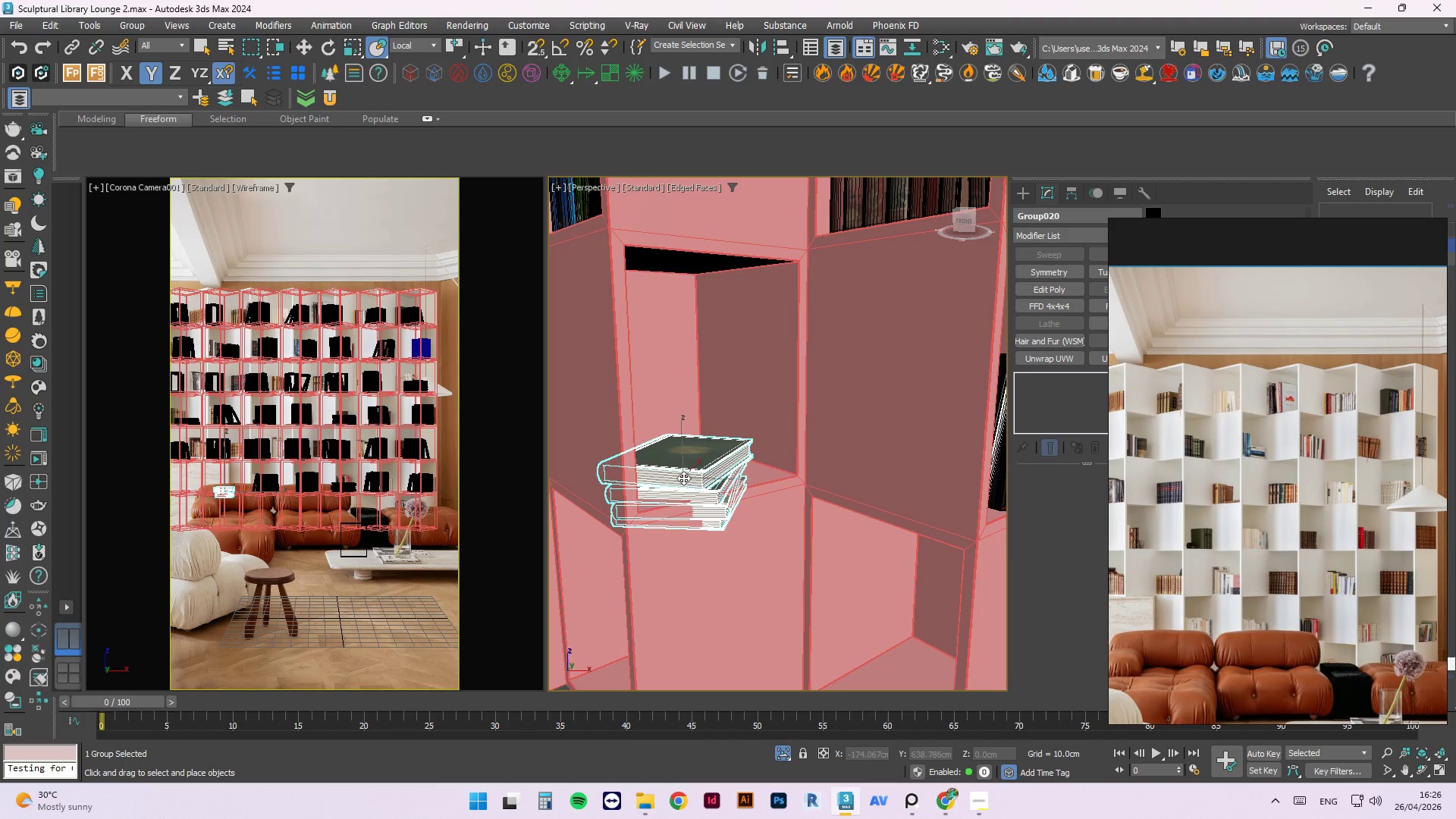 
hold_key(key=AltLeft, duration=1.22)
 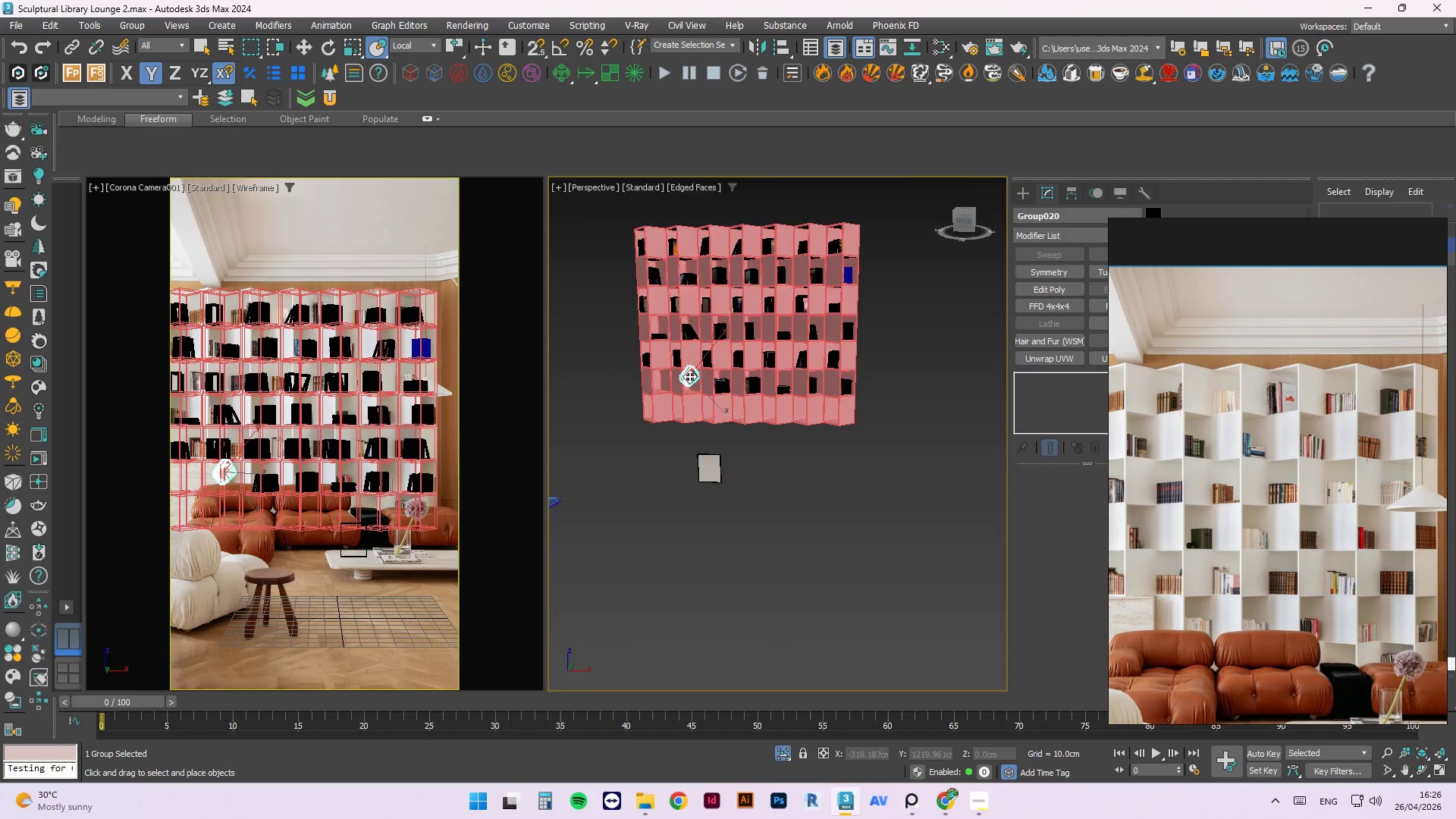 
scroll: coordinate [685, 407], scroll_direction: up, amount: 5.0
 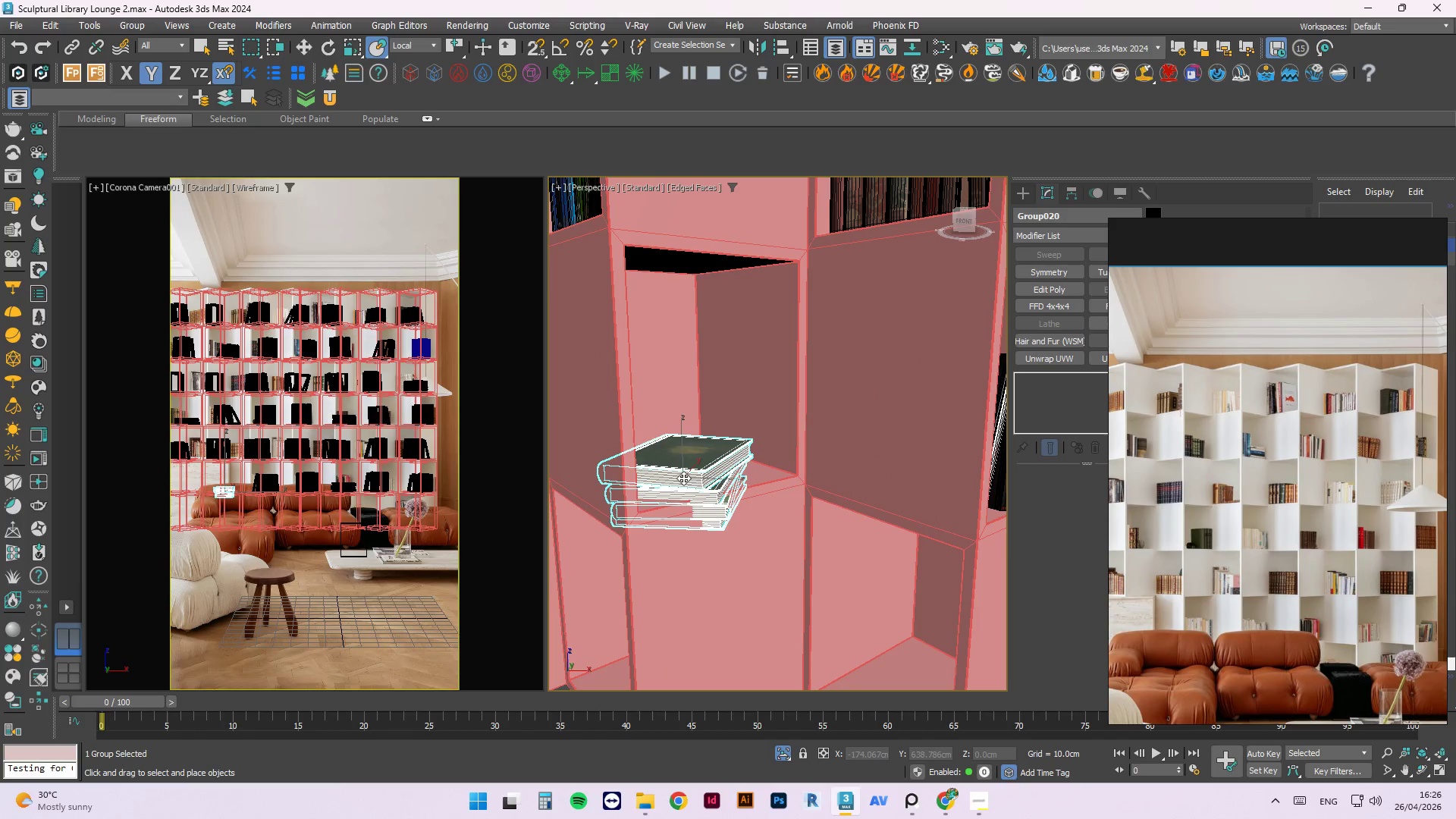 
key(E)
 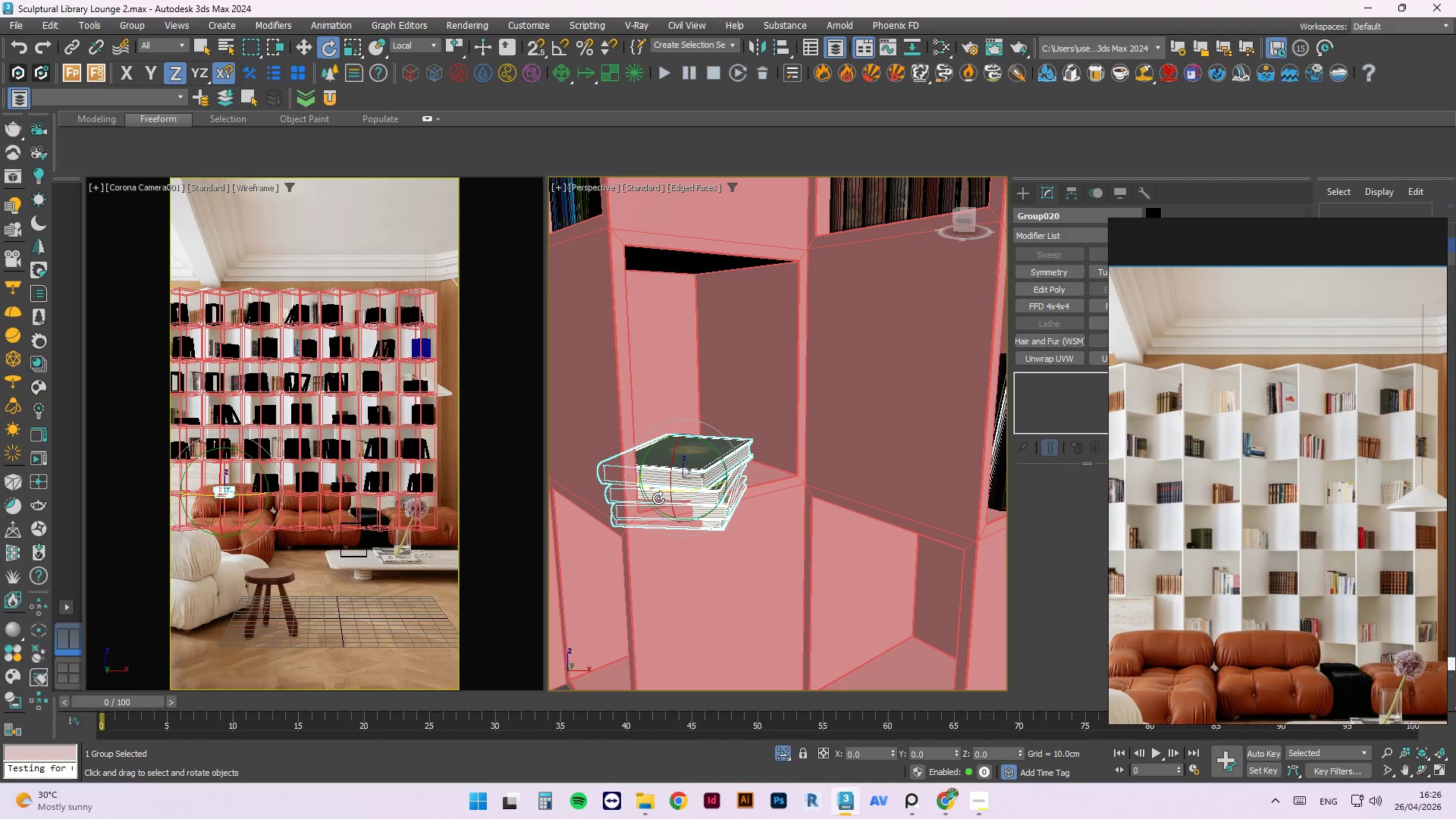 
left_click_drag(start_coordinate=[654, 492], to_coordinate=[839, 400])
 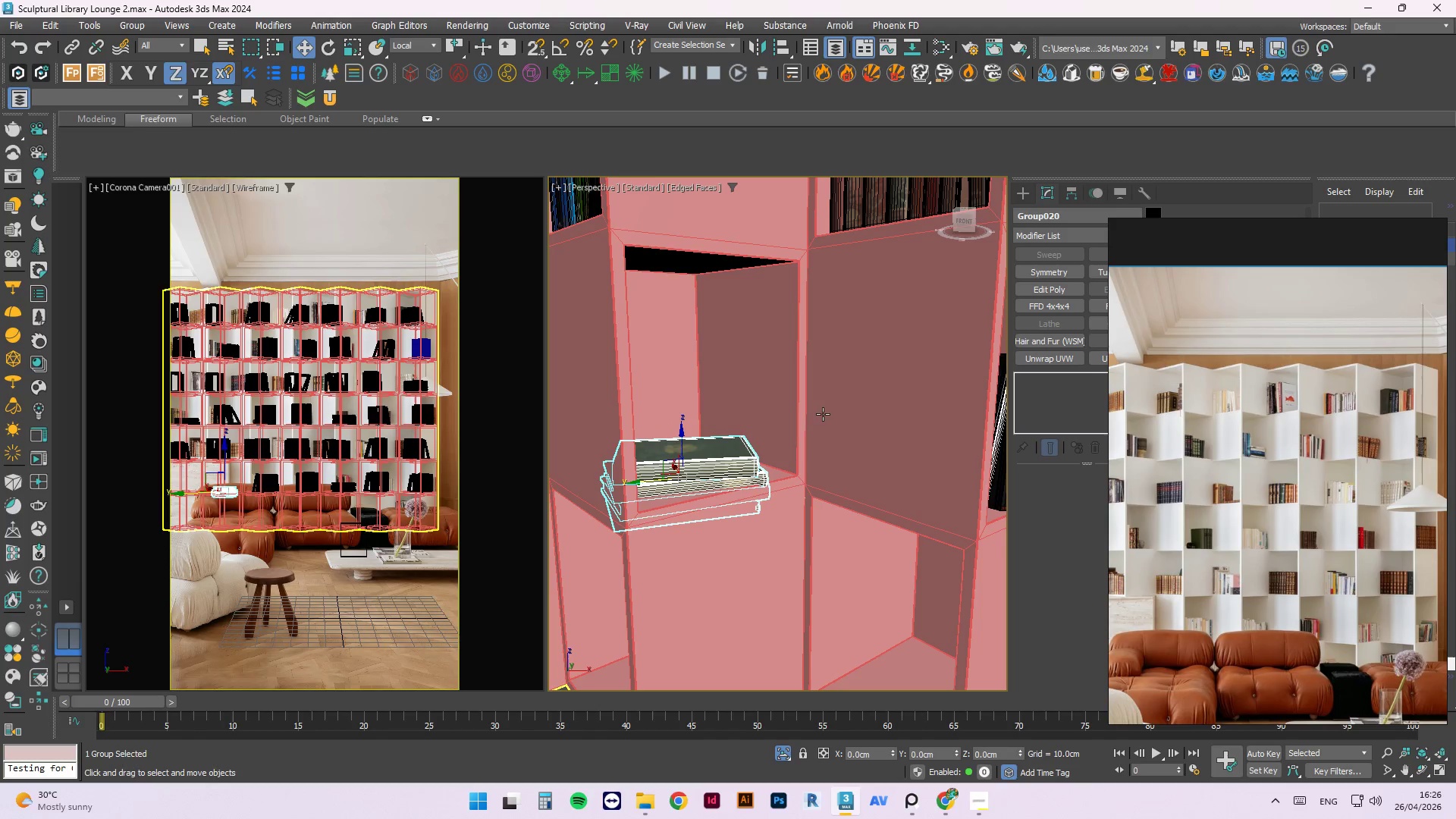 
key(W)
 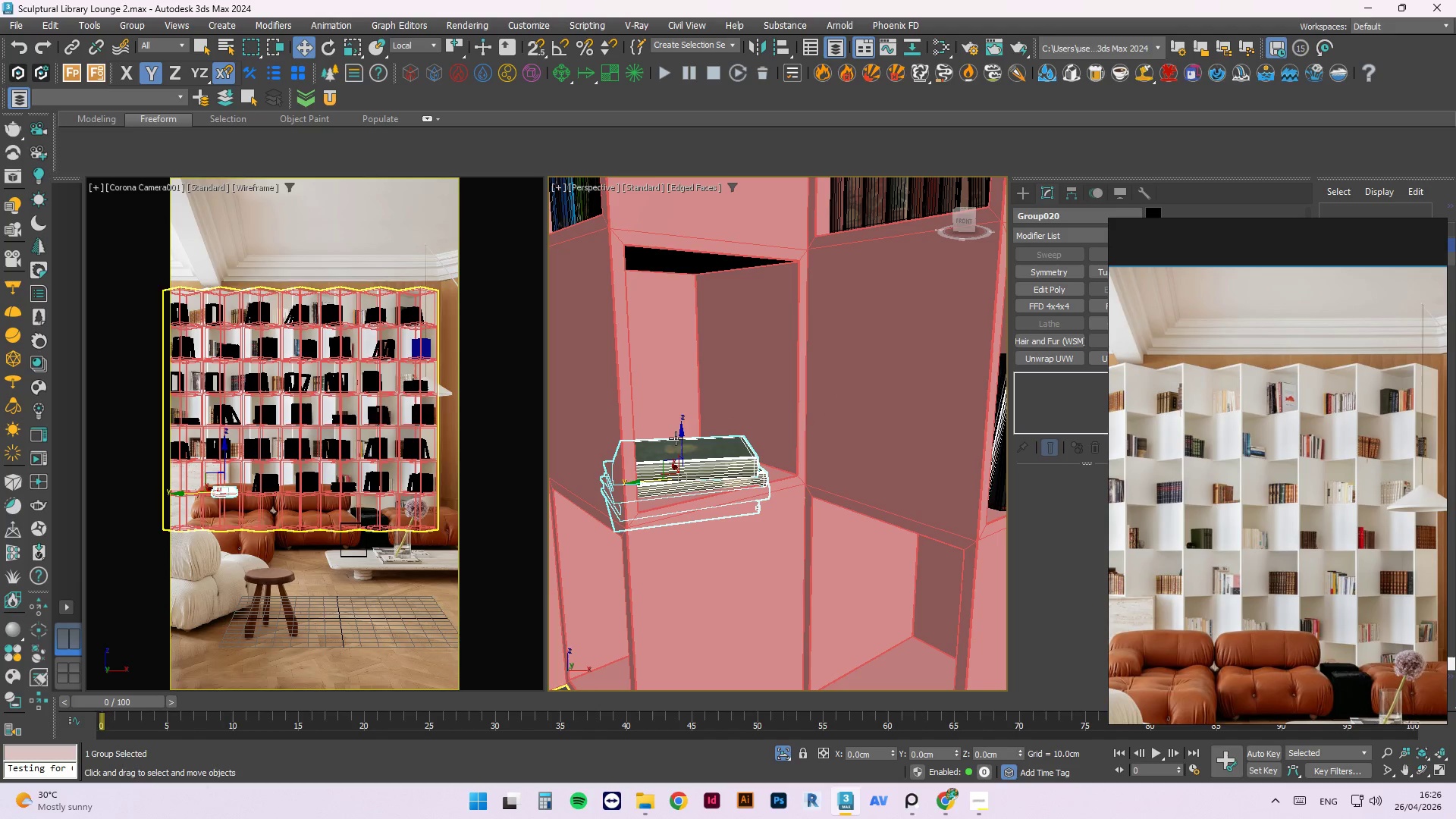 
left_click_drag(start_coordinate=[679, 438], to_coordinate=[691, 410])
 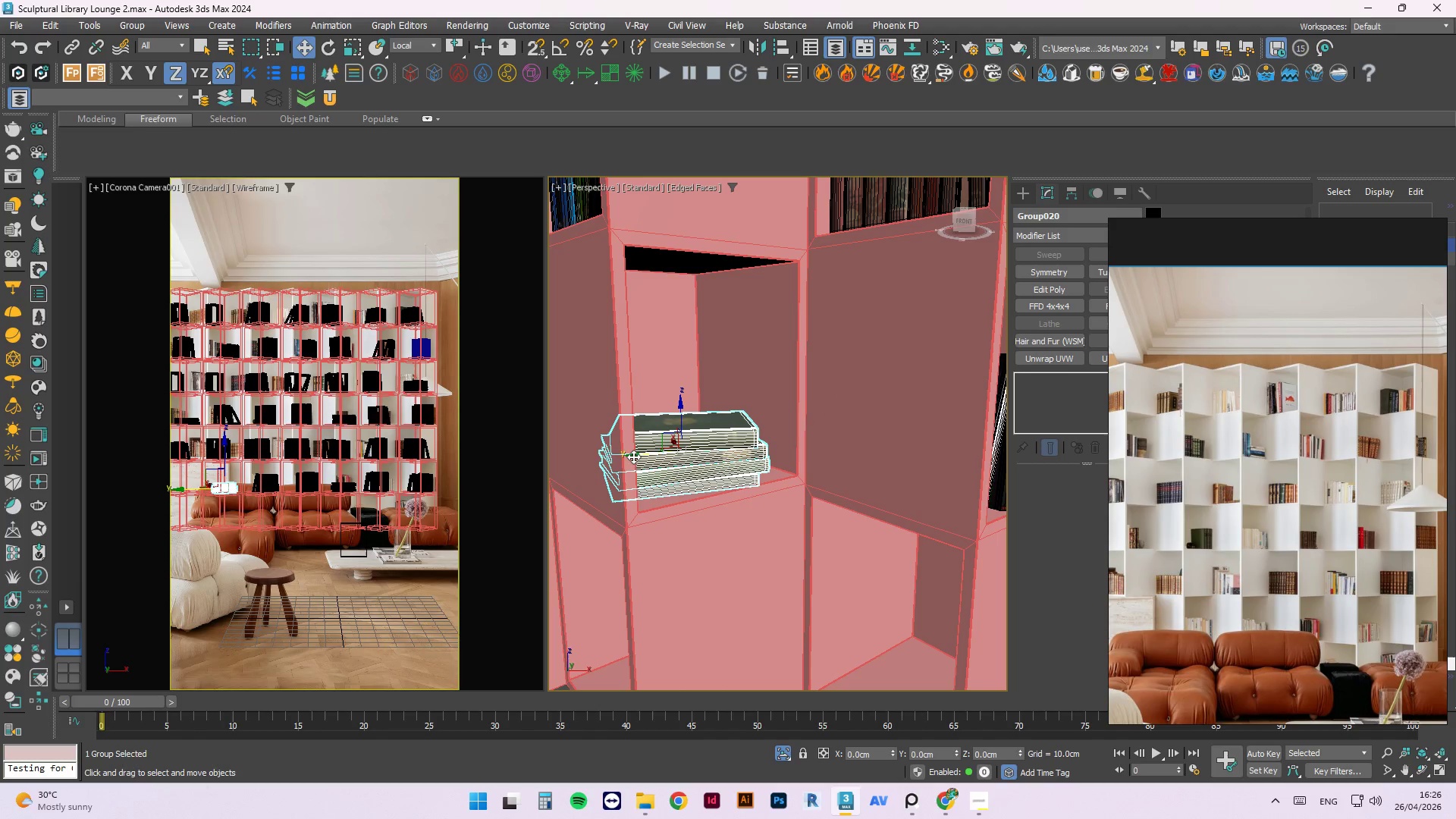 
left_click_drag(start_coordinate=[635, 457], to_coordinate=[658, 453])
 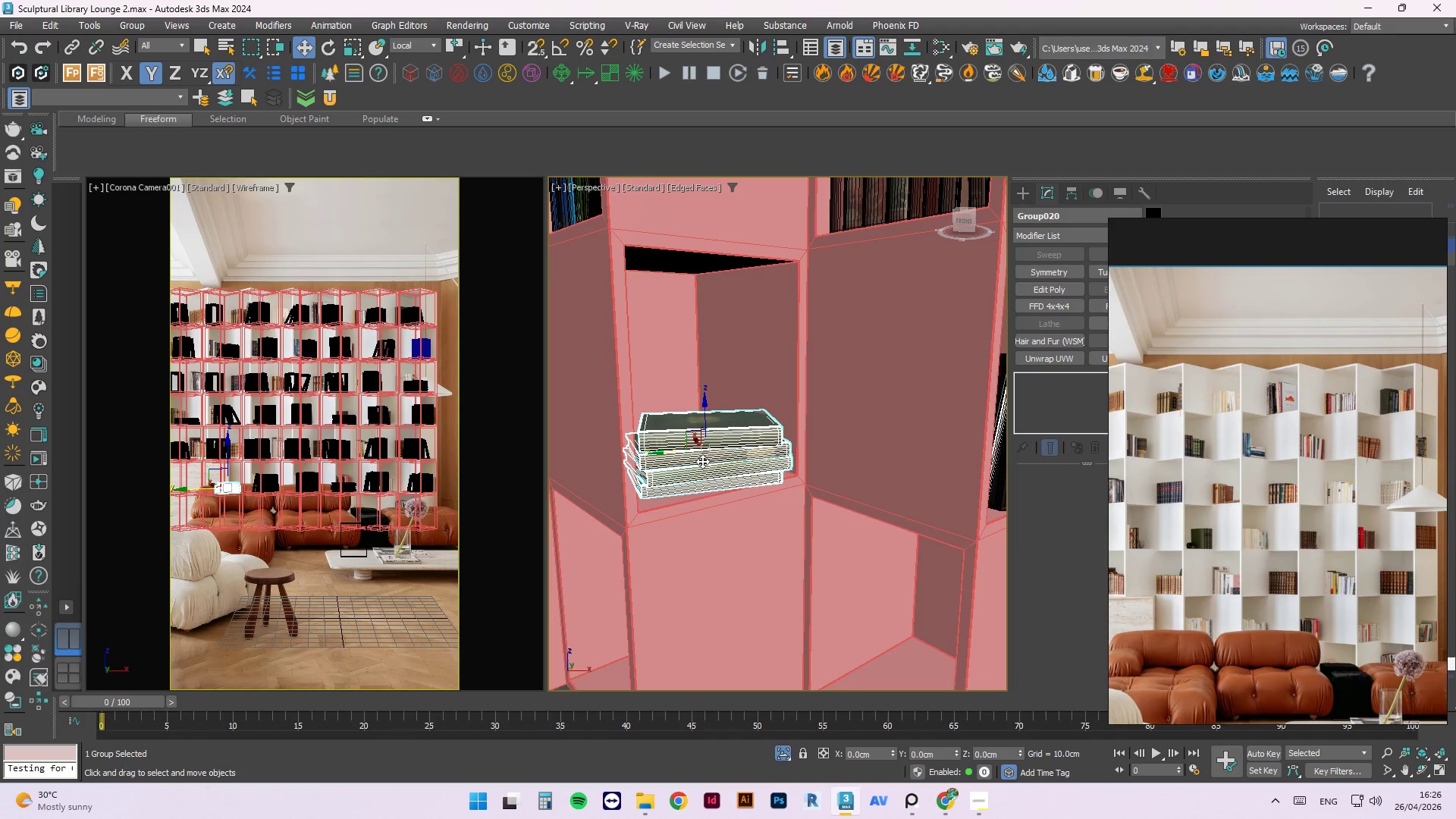 
scroll: coordinate [702, 461], scroll_direction: up, amount: 1.0
 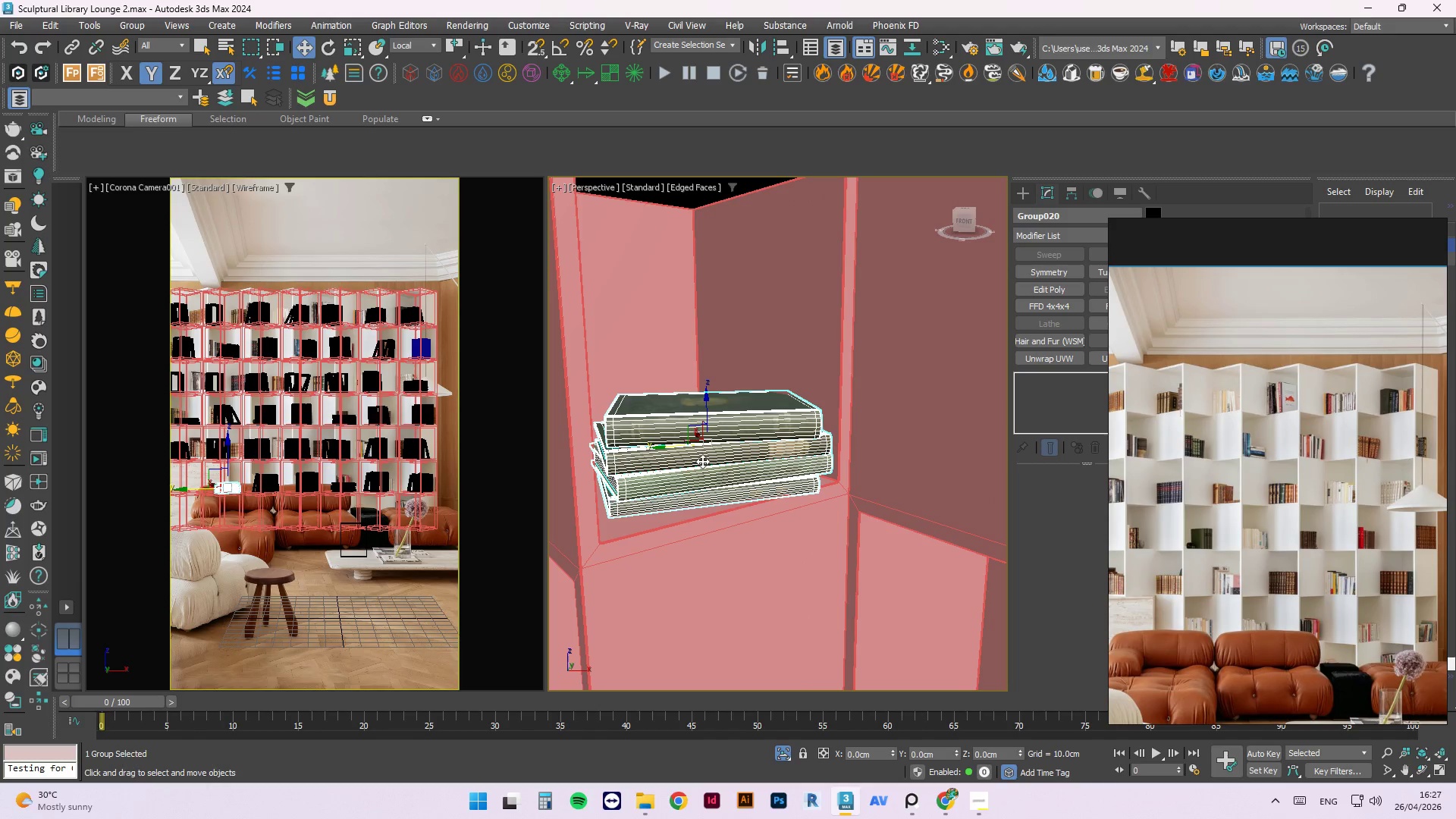 
key(E)
 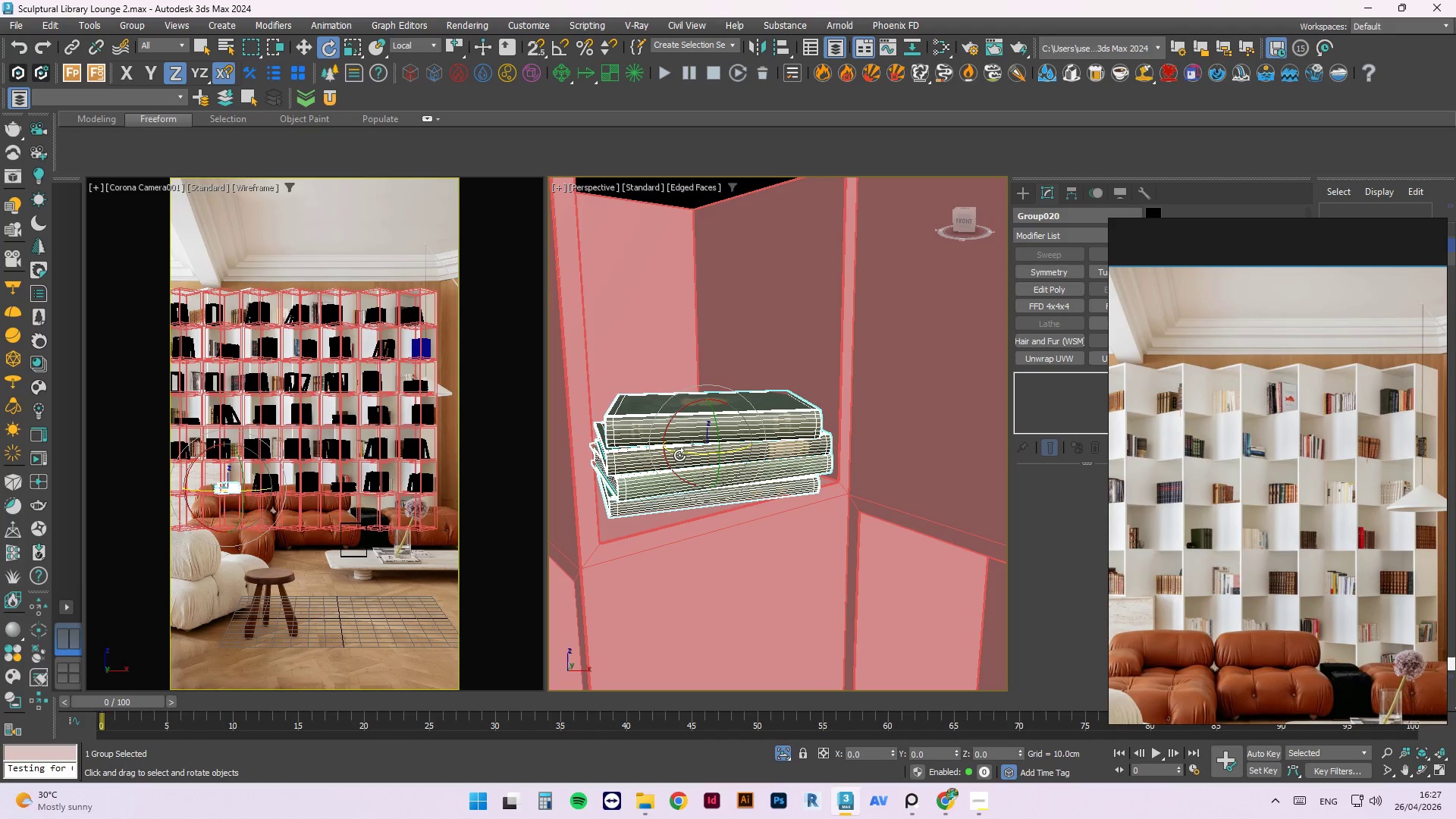 
left_click_drag(start_coordinate=[679, 455], to_coordinate=[703, 463])
 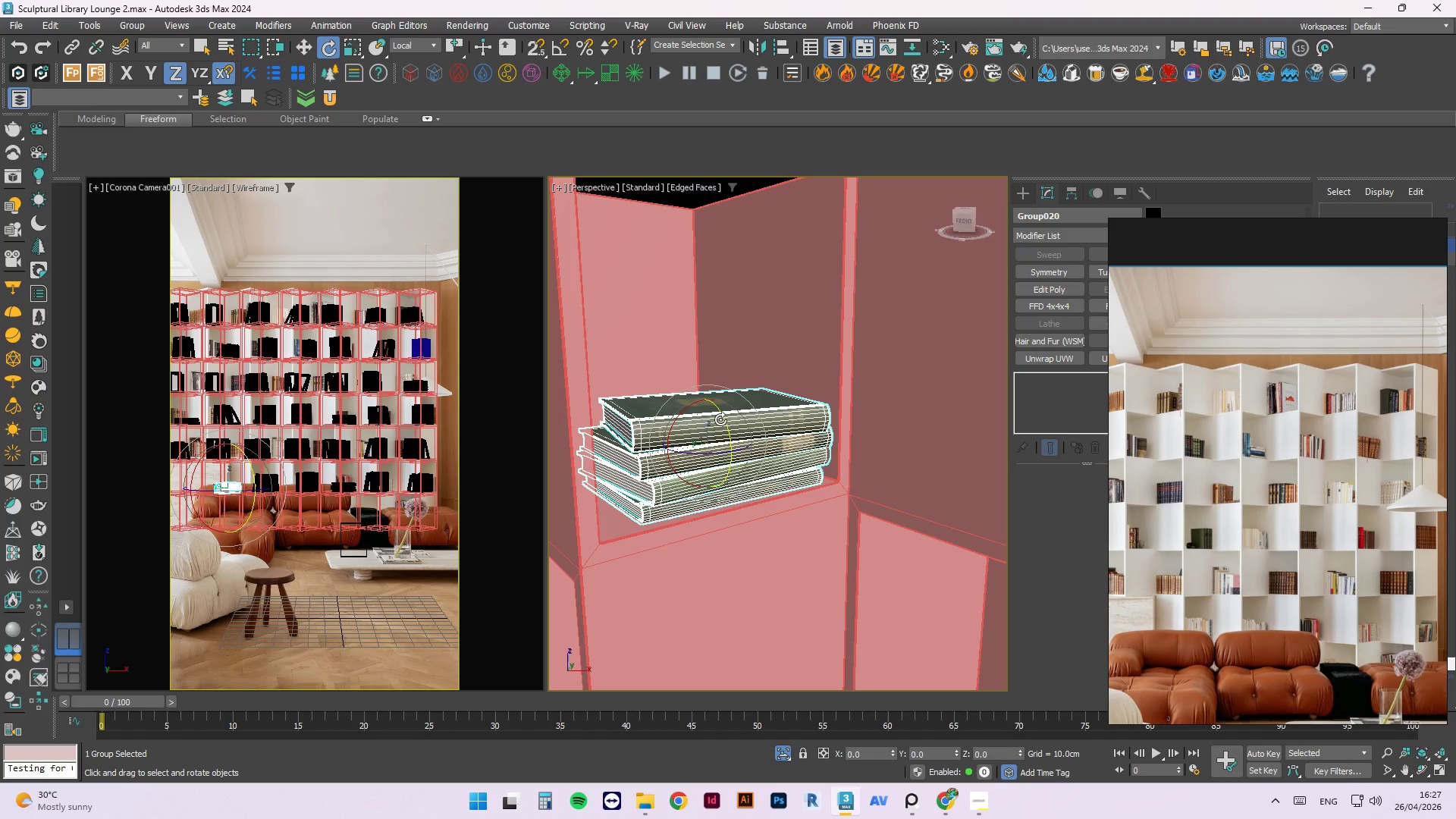 
key(W)
 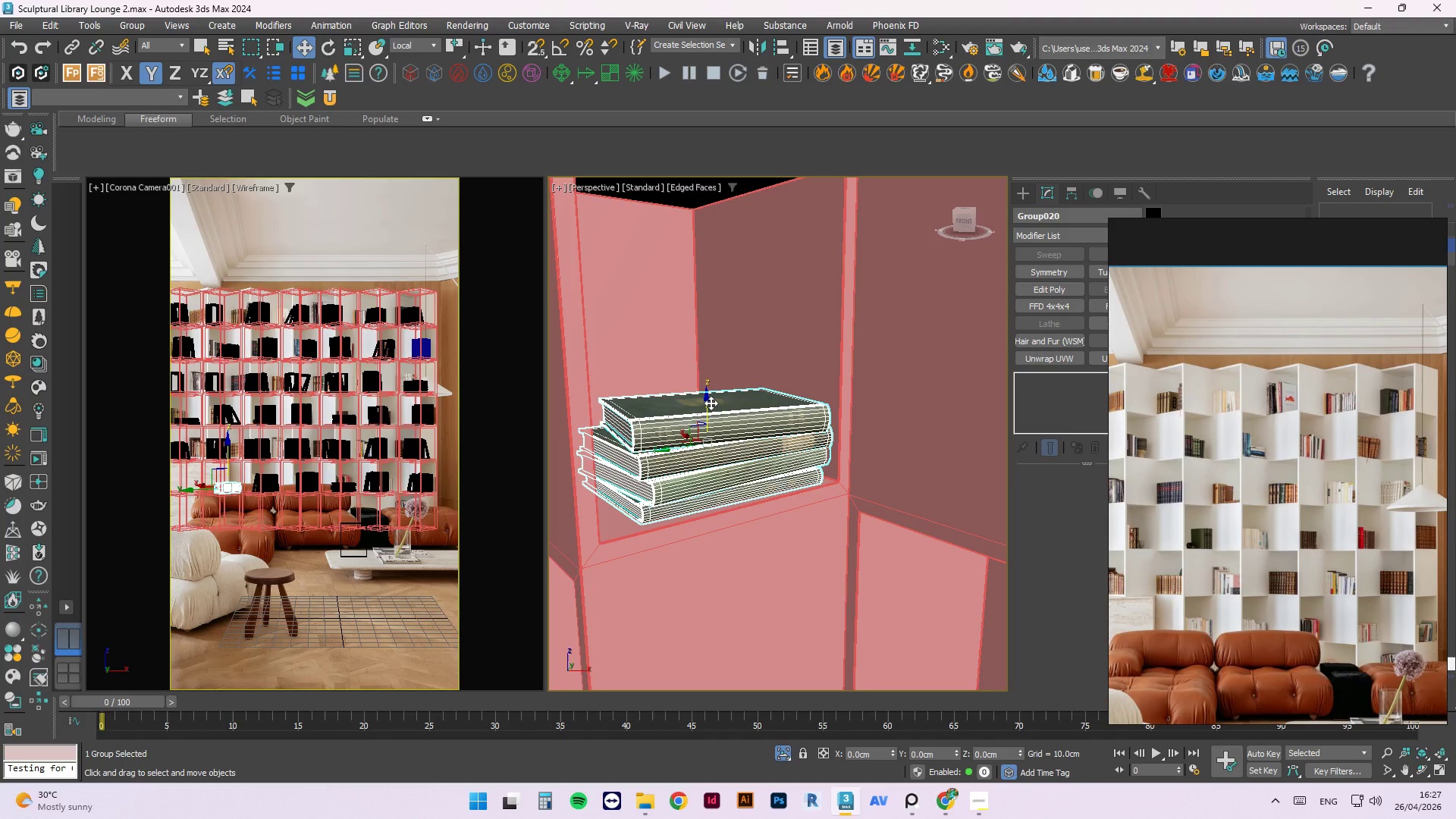 
left_click_drag(start_coordinate=[711, 403], to_coordinate=[704, 404])
 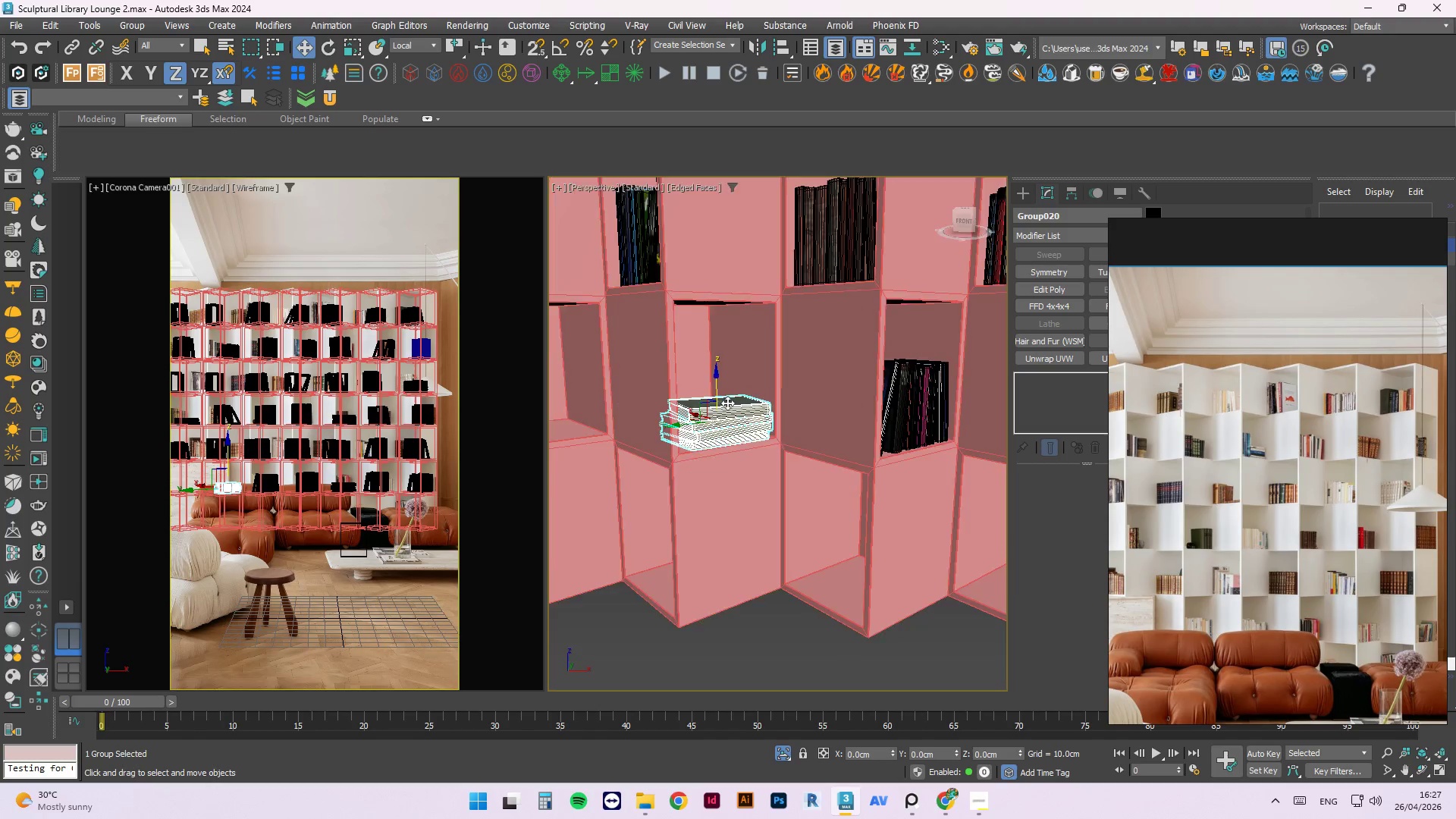 
left_click([755, 522])
 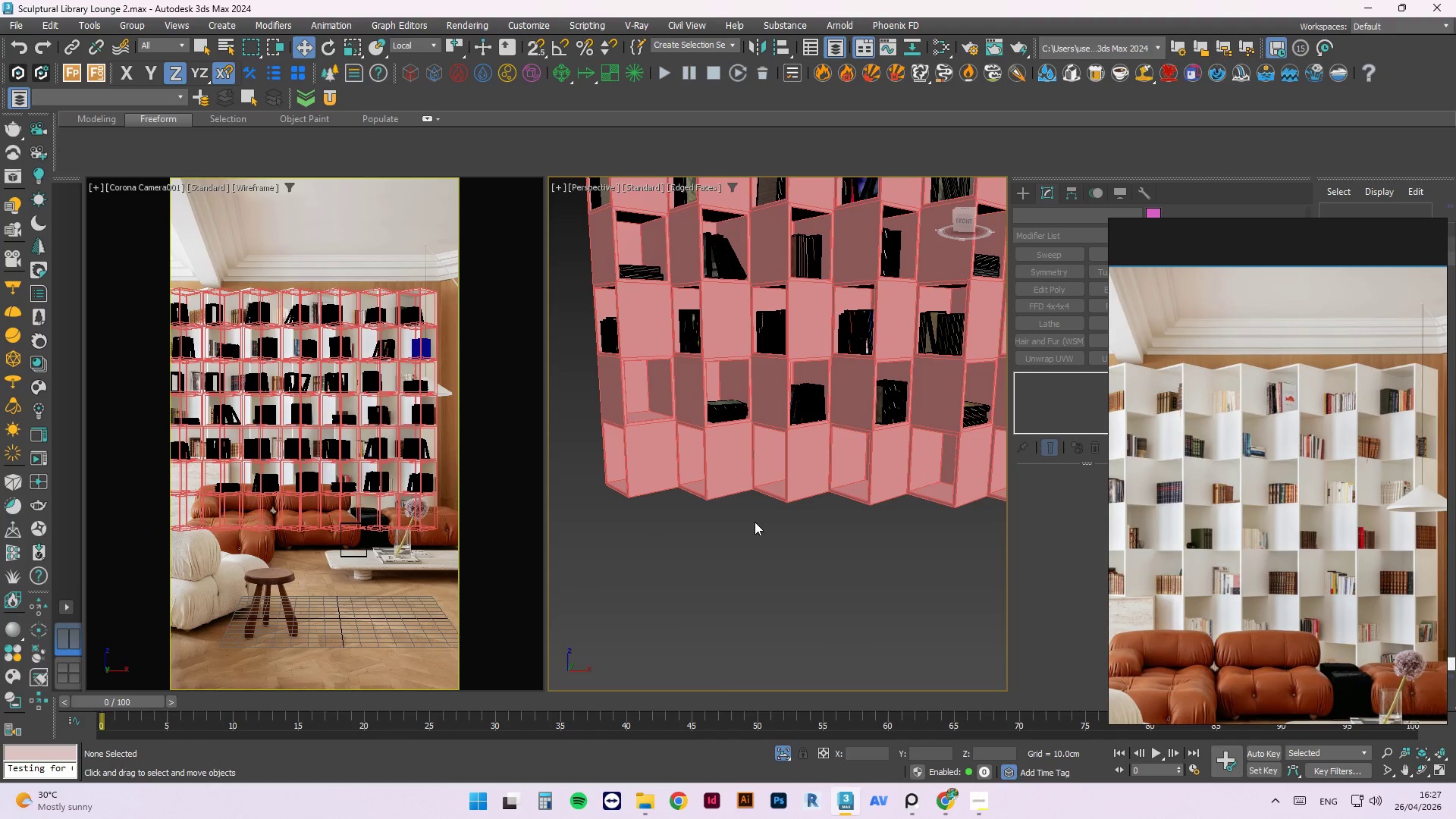 
scroll: coordinate [728, 403], scroll_direction: down, amount: 4.0
 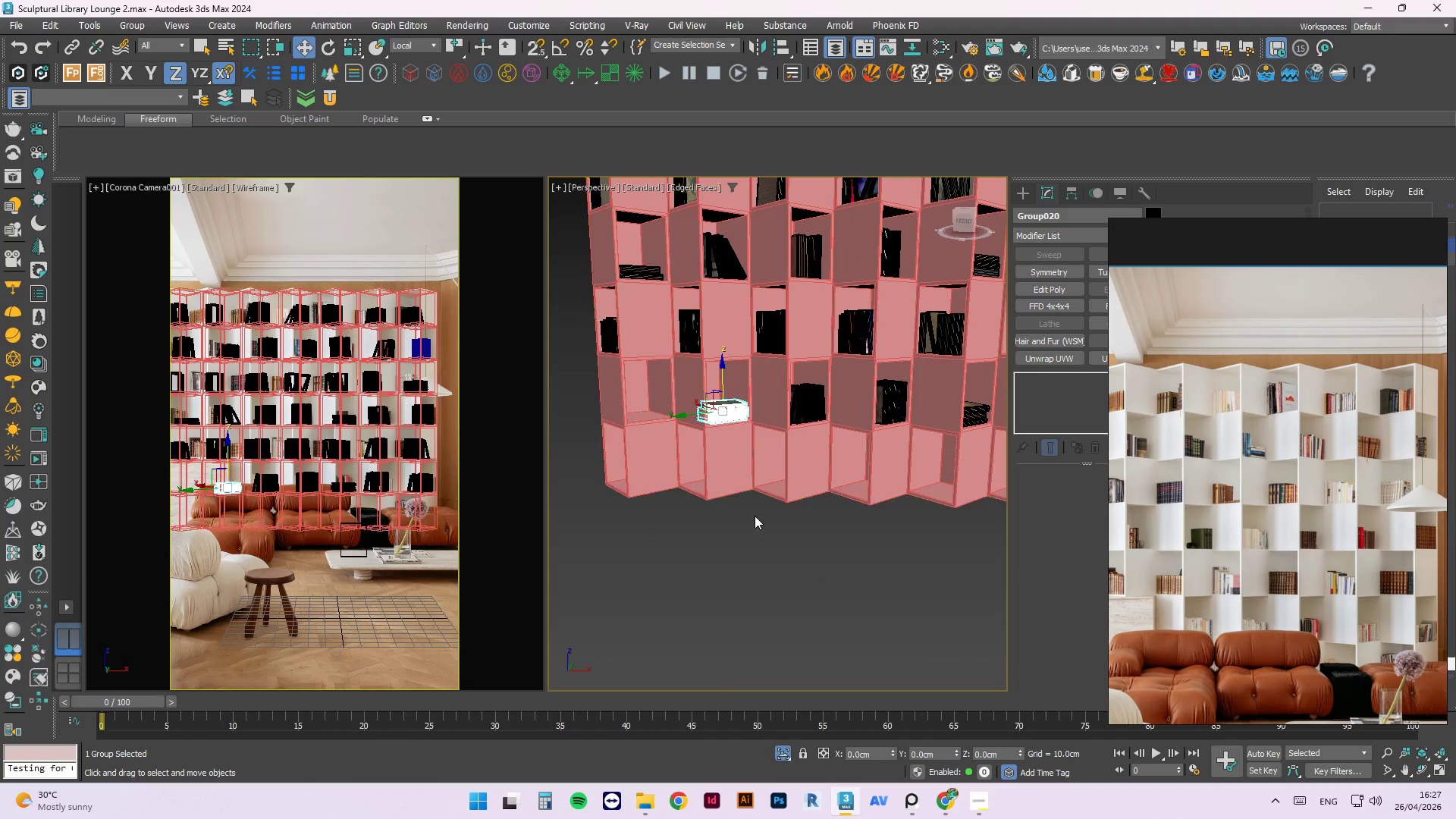 
key(Control+S)
 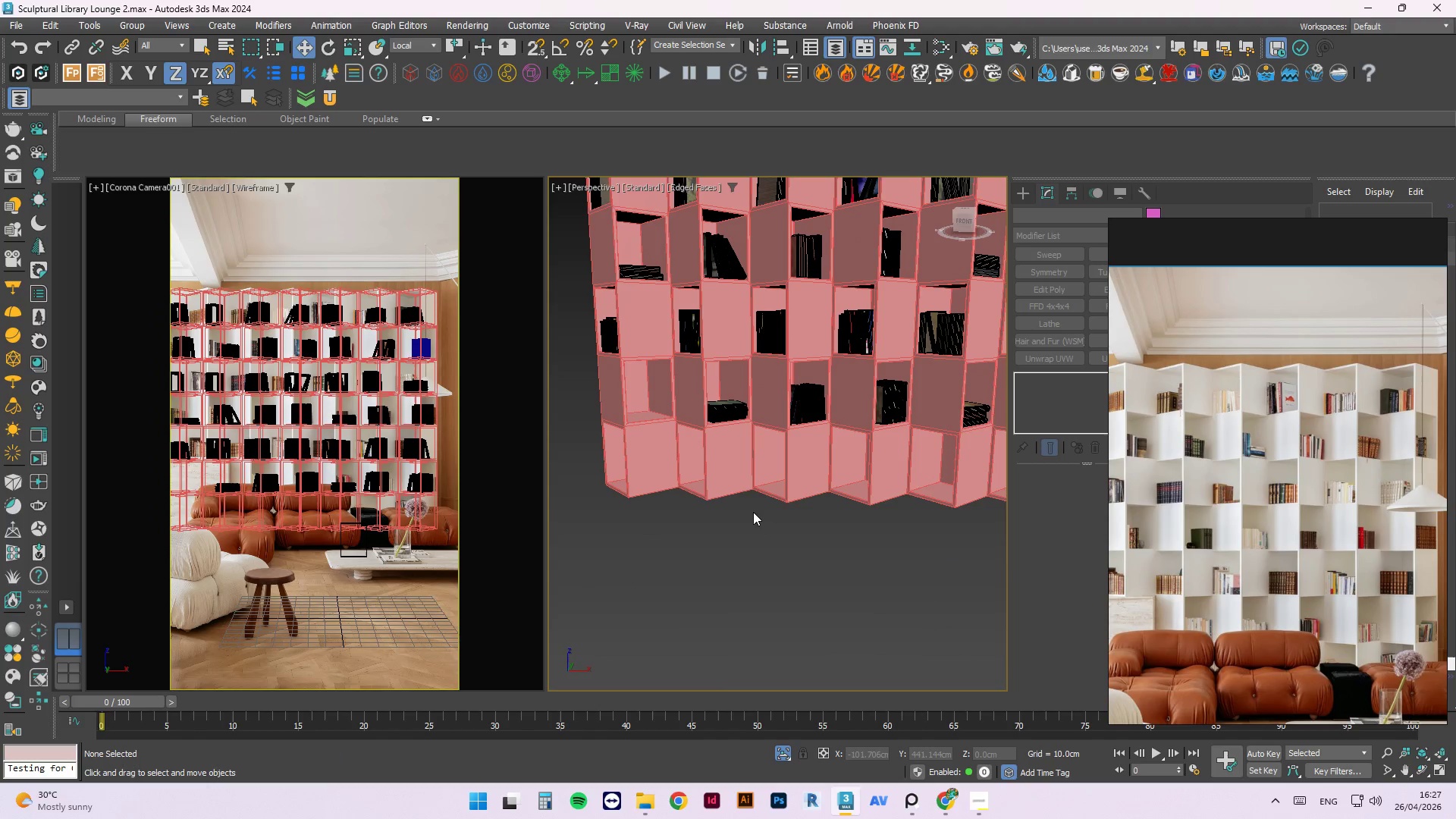 
scroll: coordinate [742, 546], scroll_direction: down, amount: 1.0
 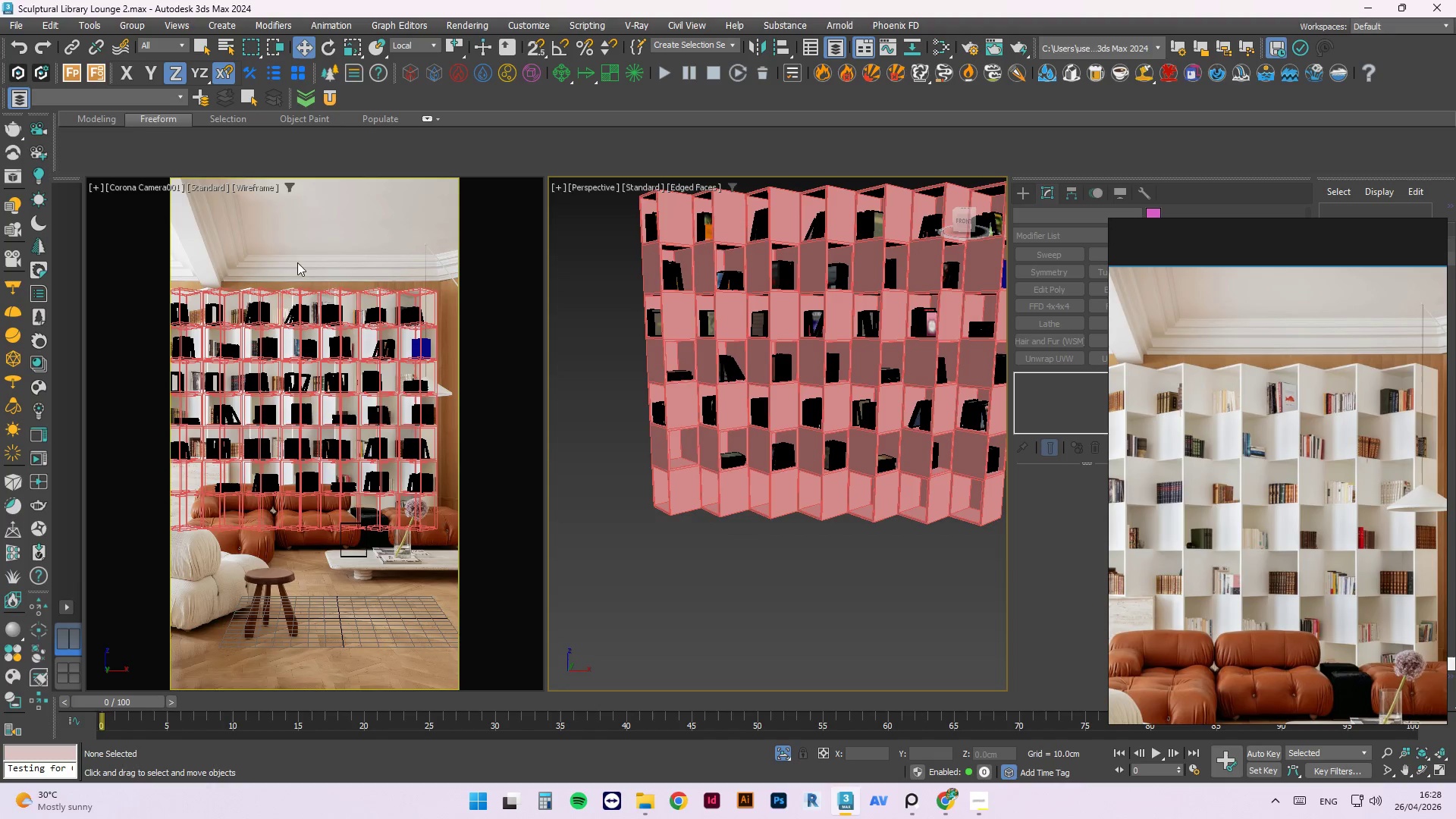 
wait(95.23)
 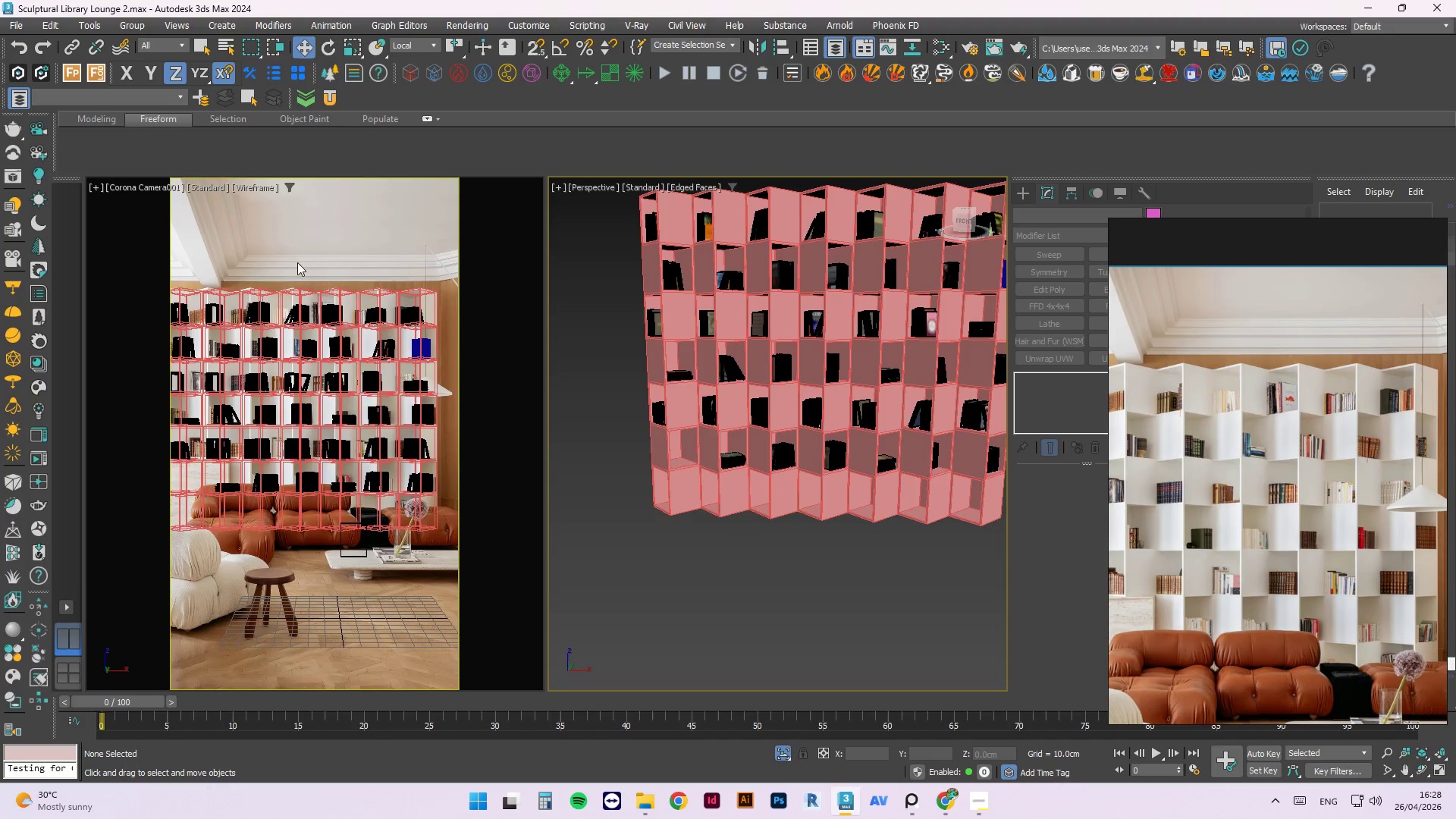 
scroll: coordinate [715, 467], scroll_direction: up, amount: 2.0
 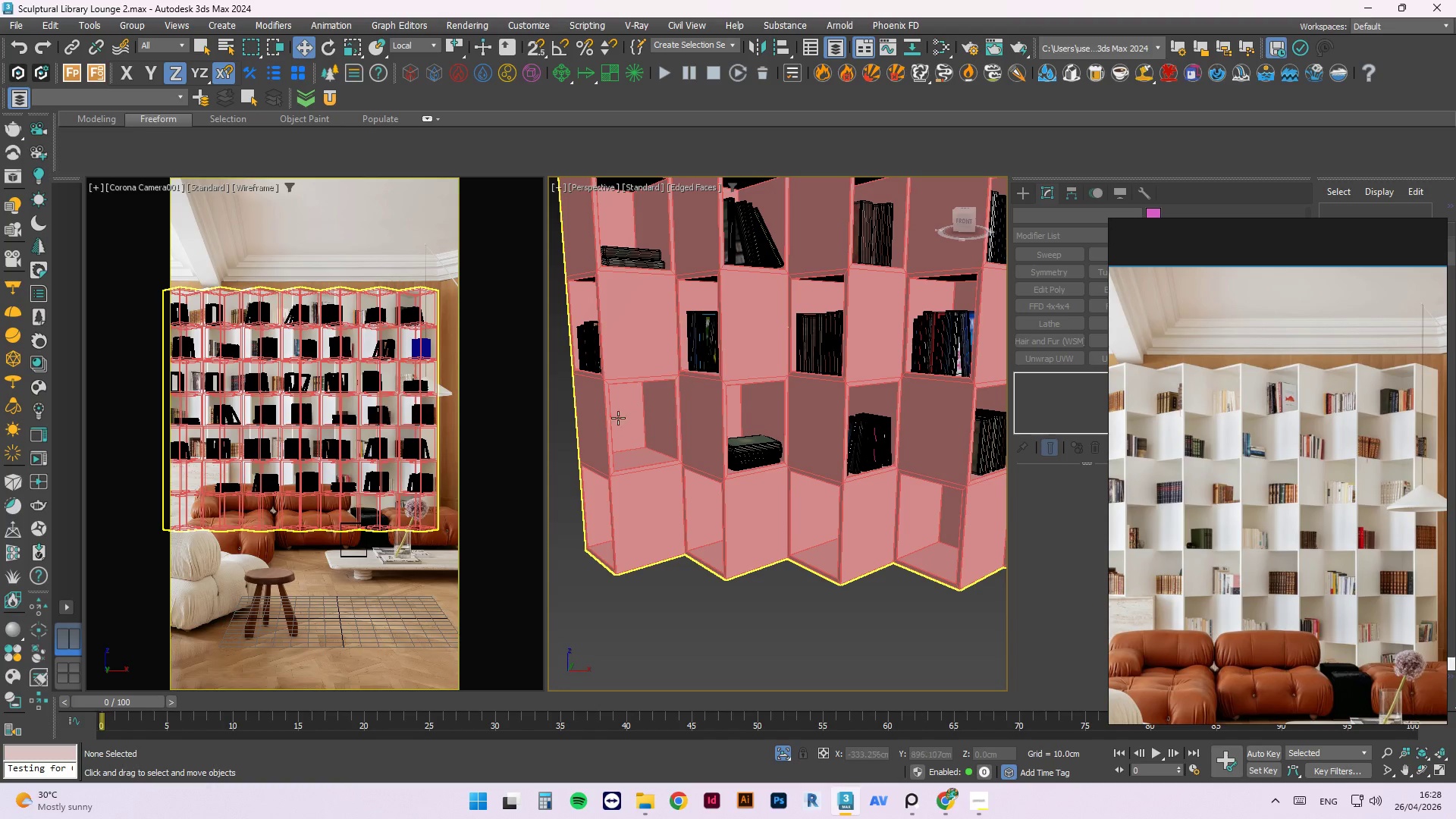 
hold_key(key=AltLeft, duration=0.86)
 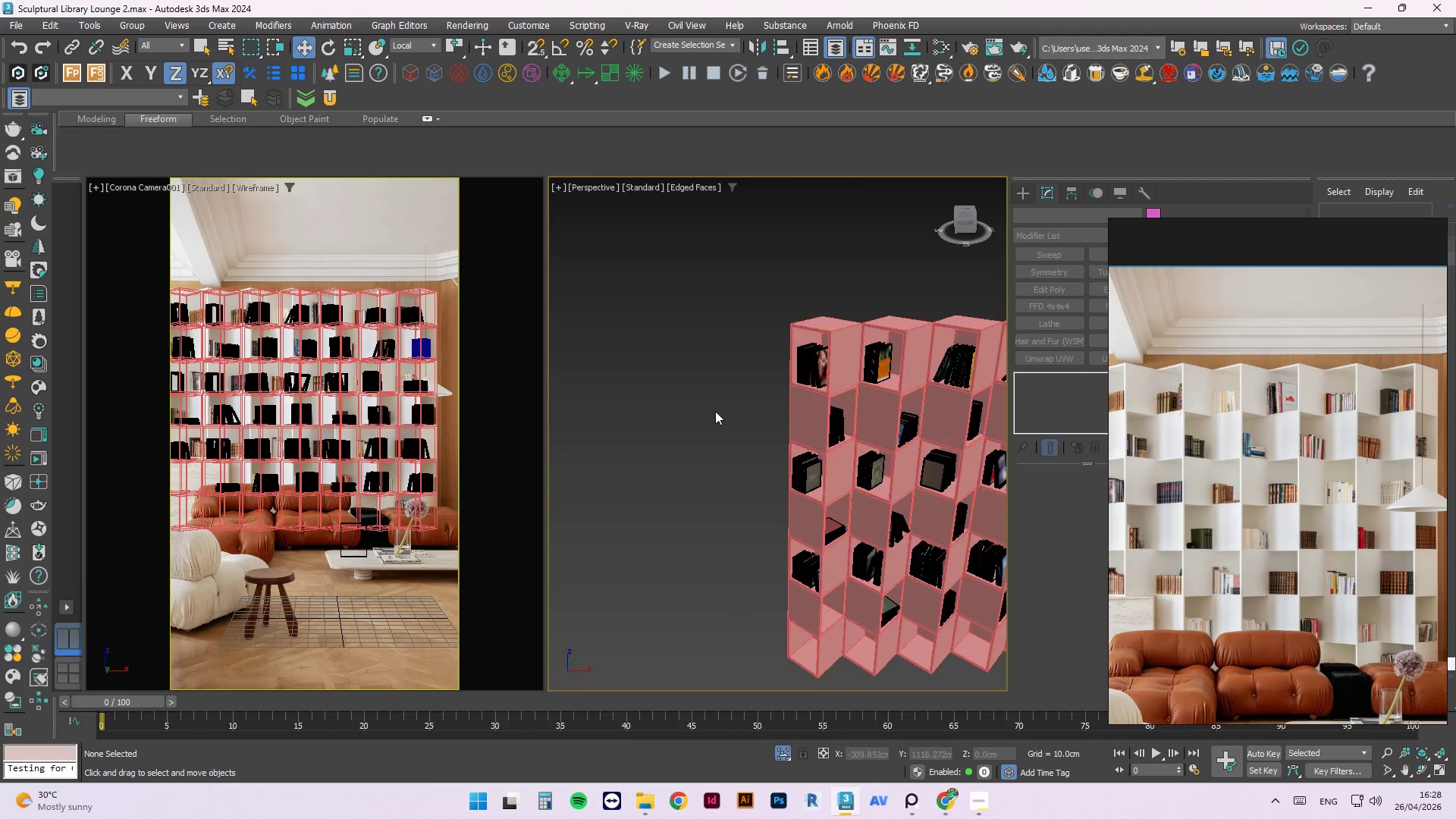 
scroll: coordinate [661, 398], scroll_direction: none, amount: 0.0
 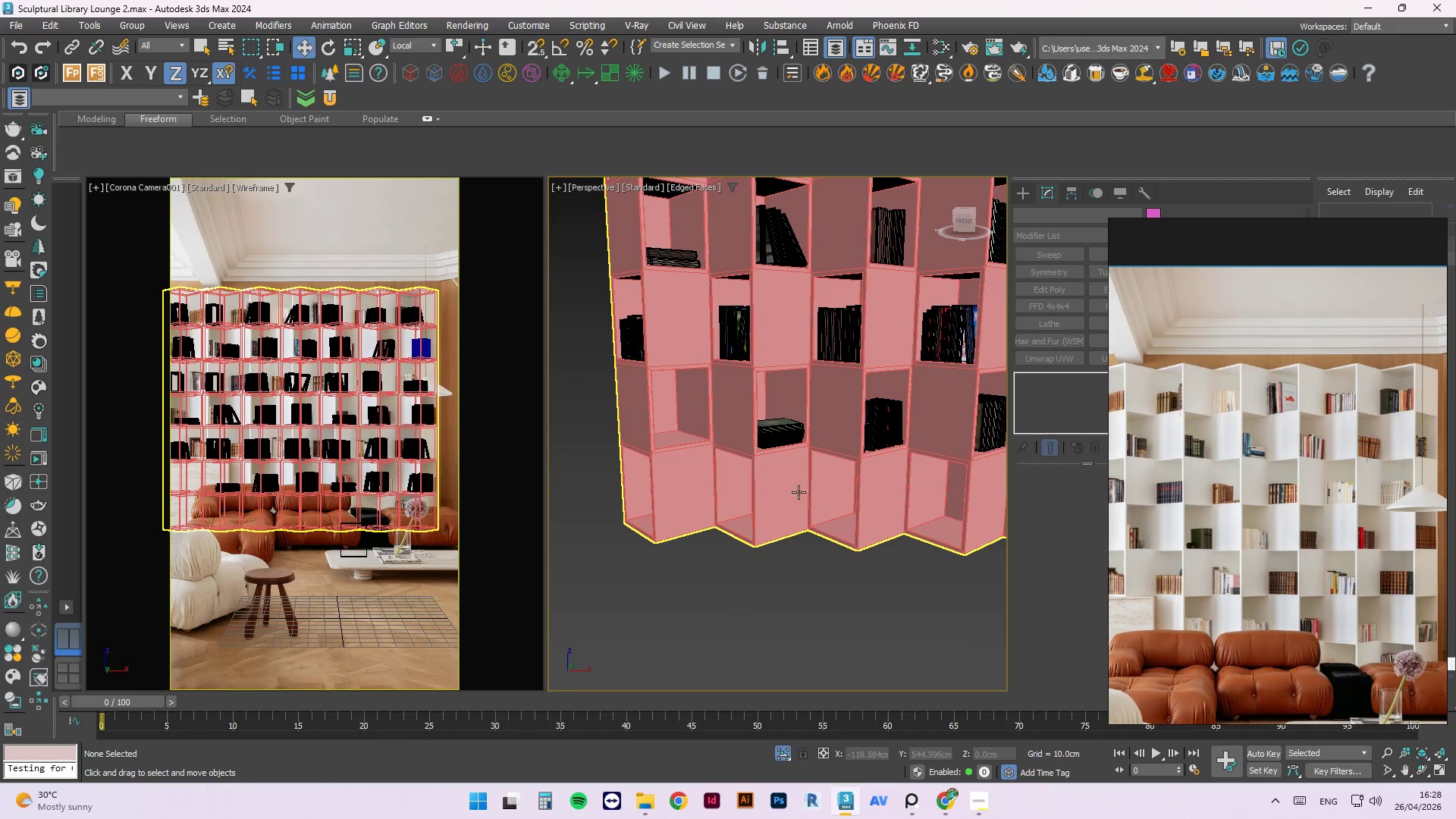 
scroll: coordinate [715, 411], scroll_direction: down, amount: 1.0
 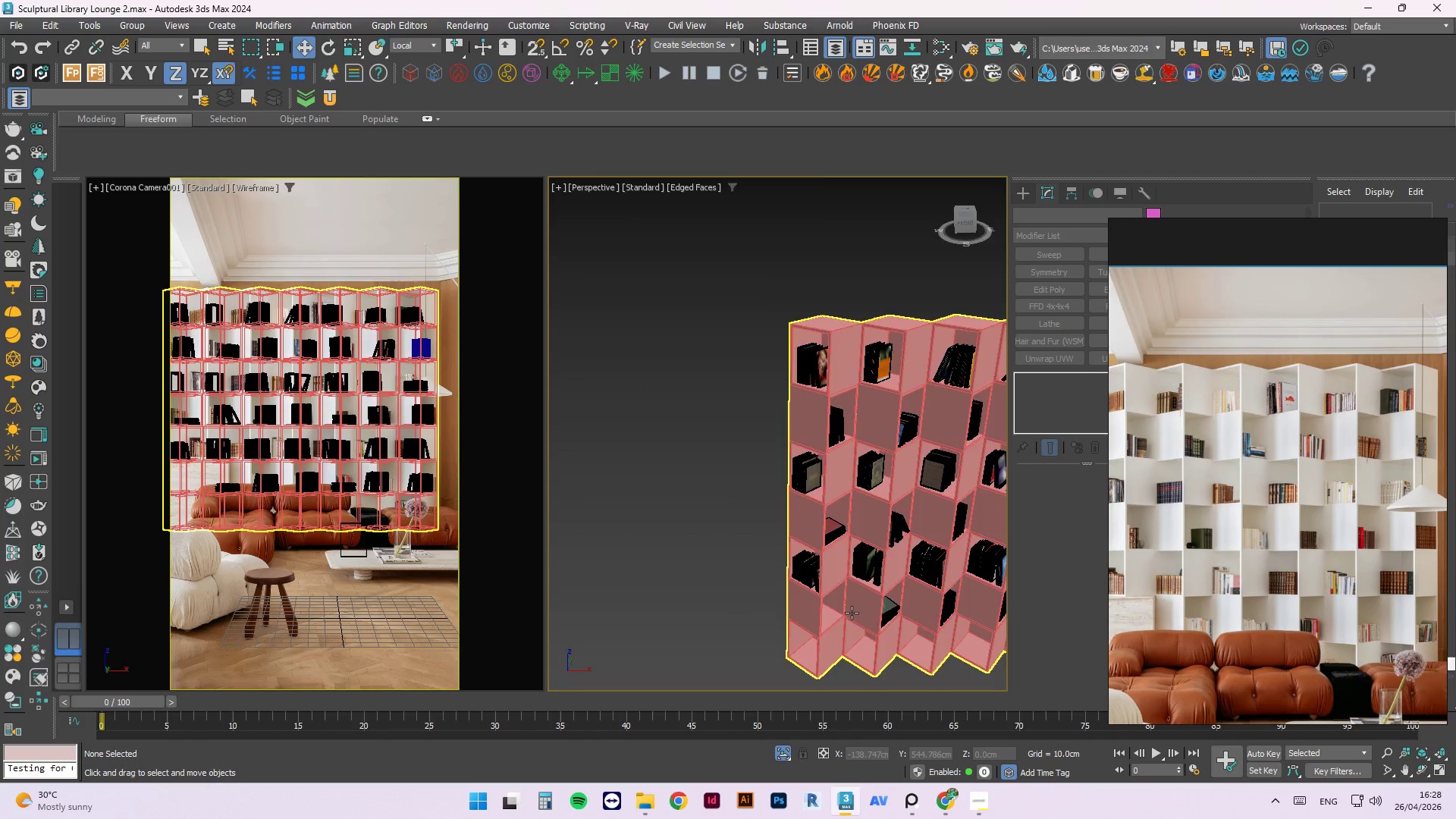 
scroll: coordinate [852, 639], scroll_direction: up, amount: 2.0
 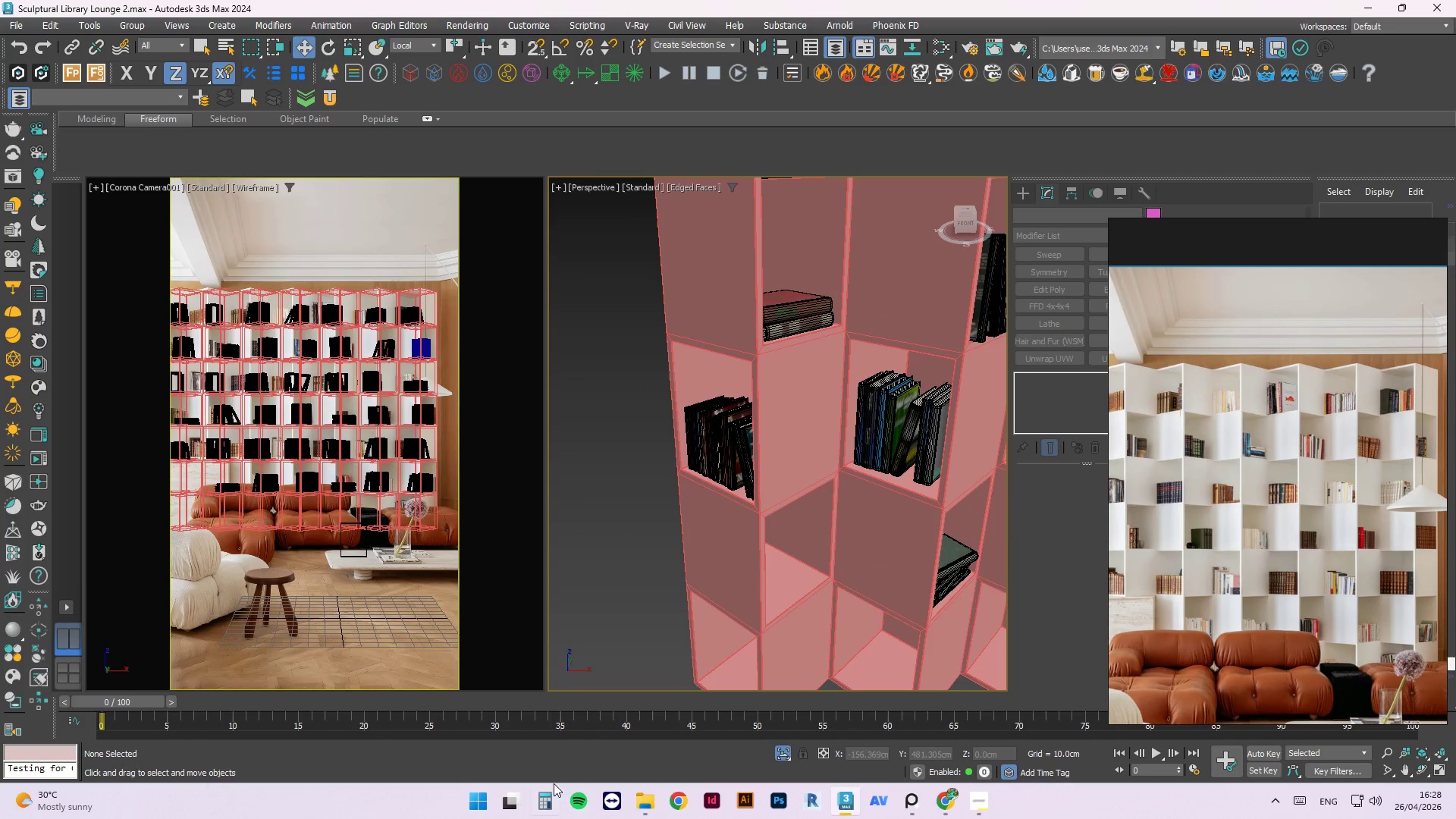 
left_click([544, 790])
 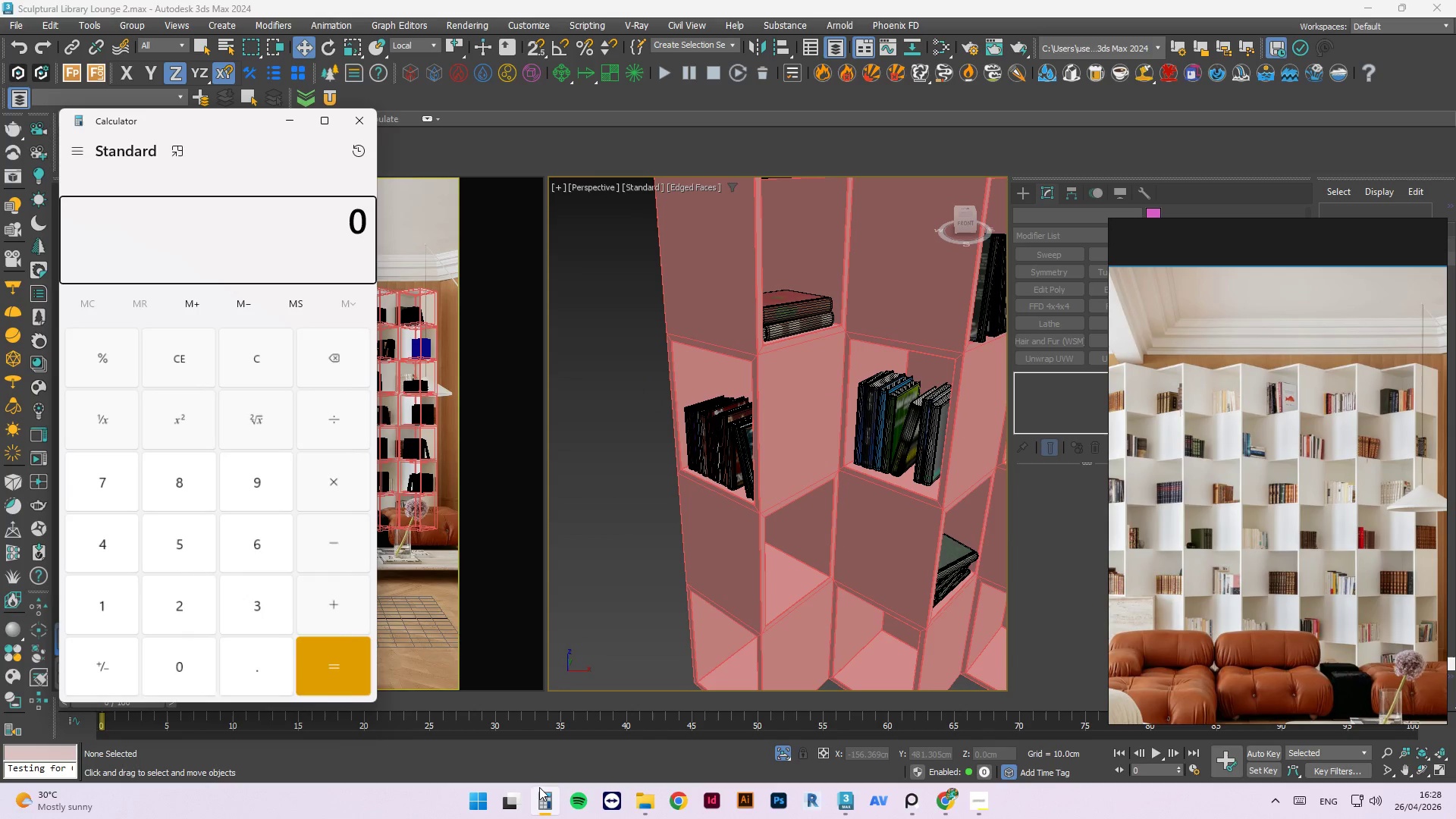 
key(Numpad5)
 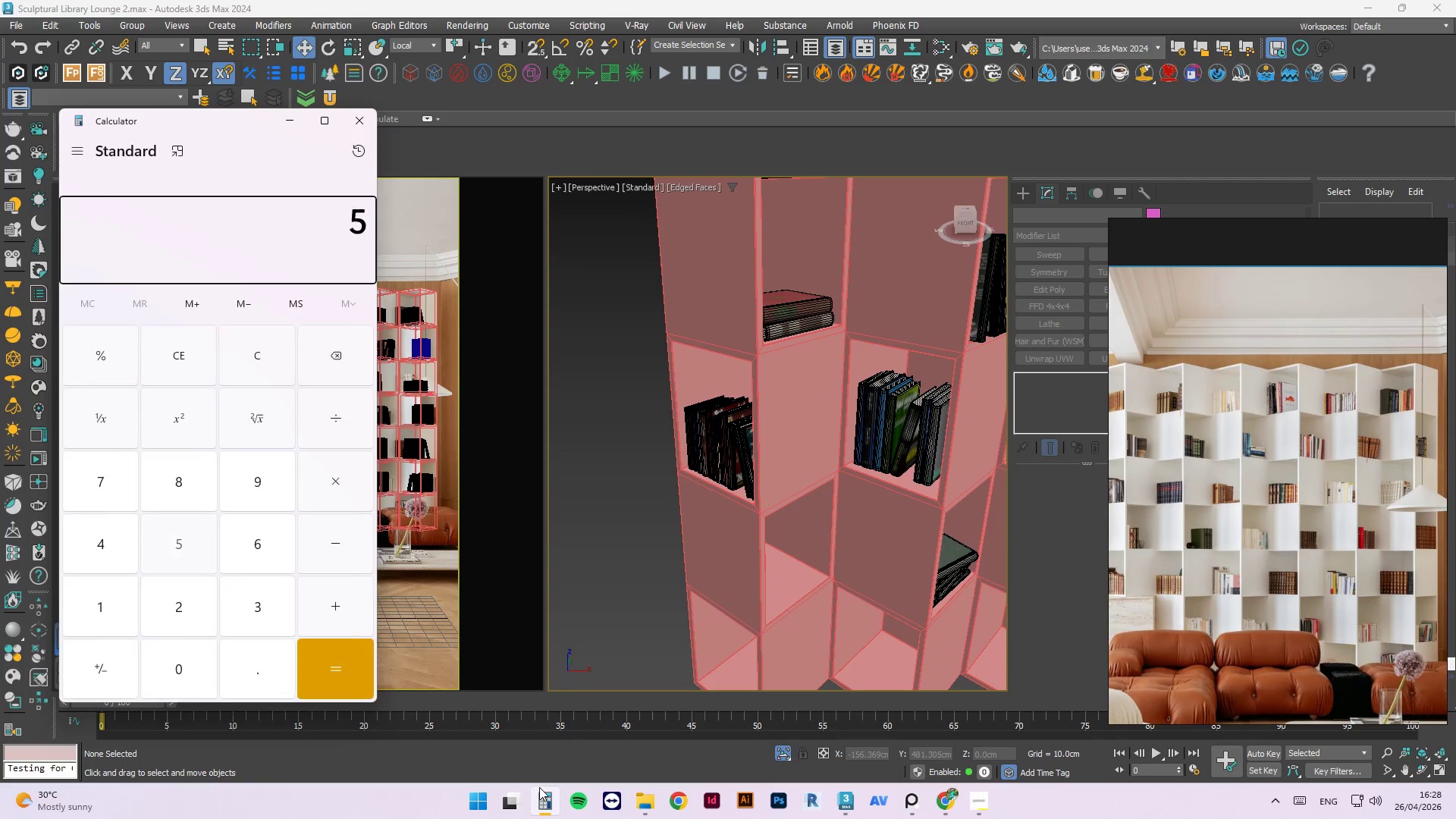 
key(Numpad9)
 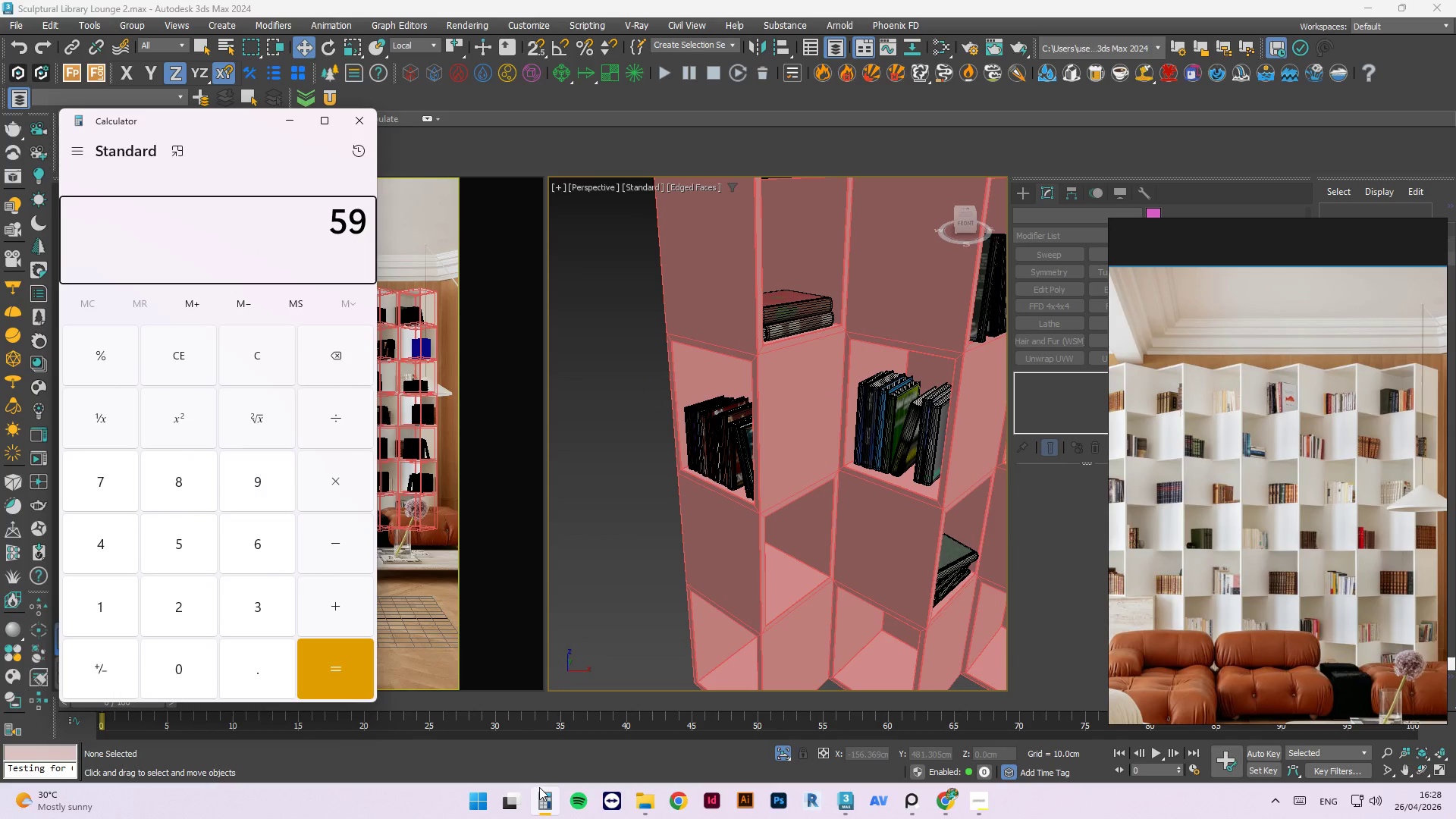 
key(Numpad0)
 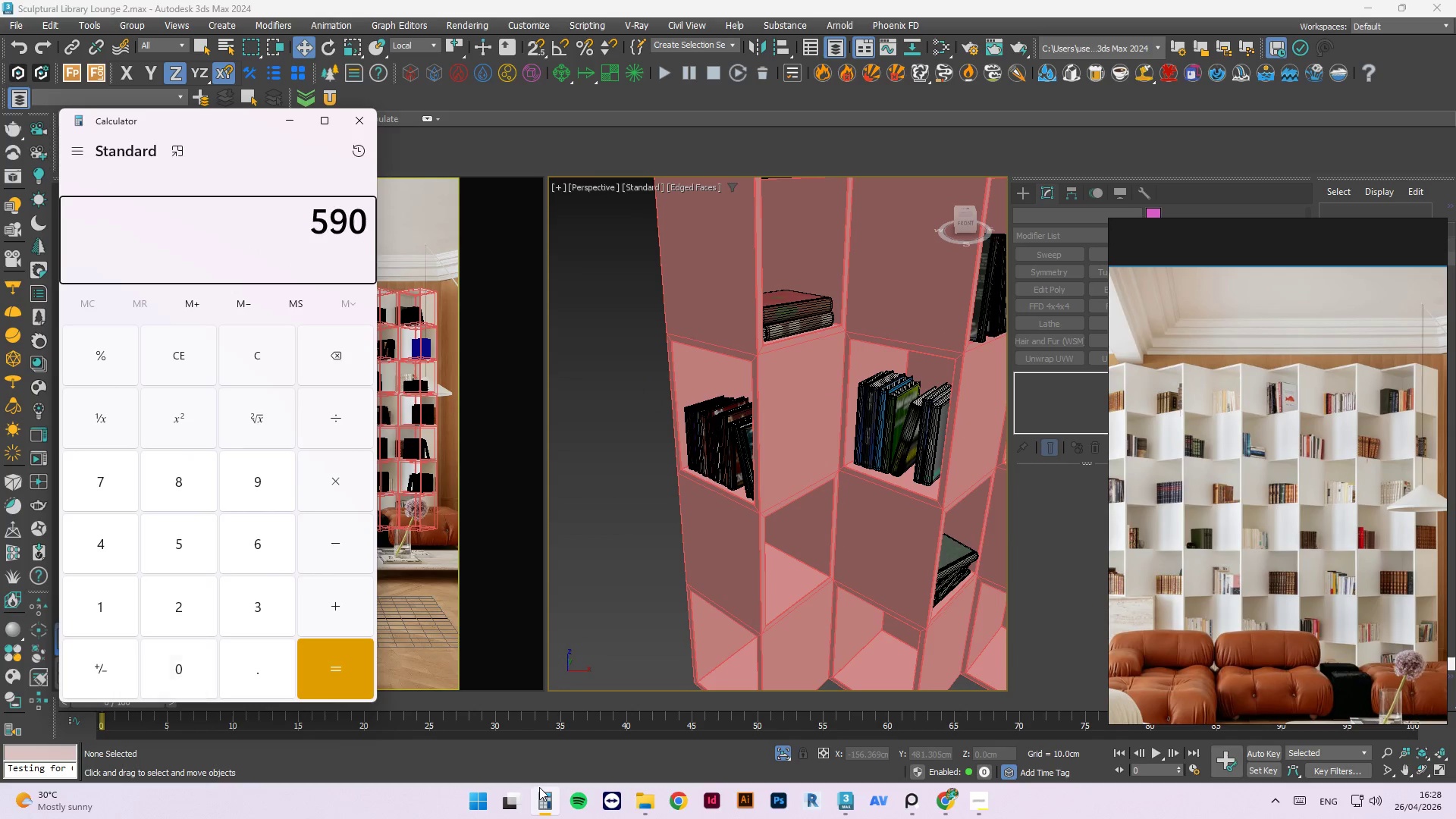 
key(Numpad0)
 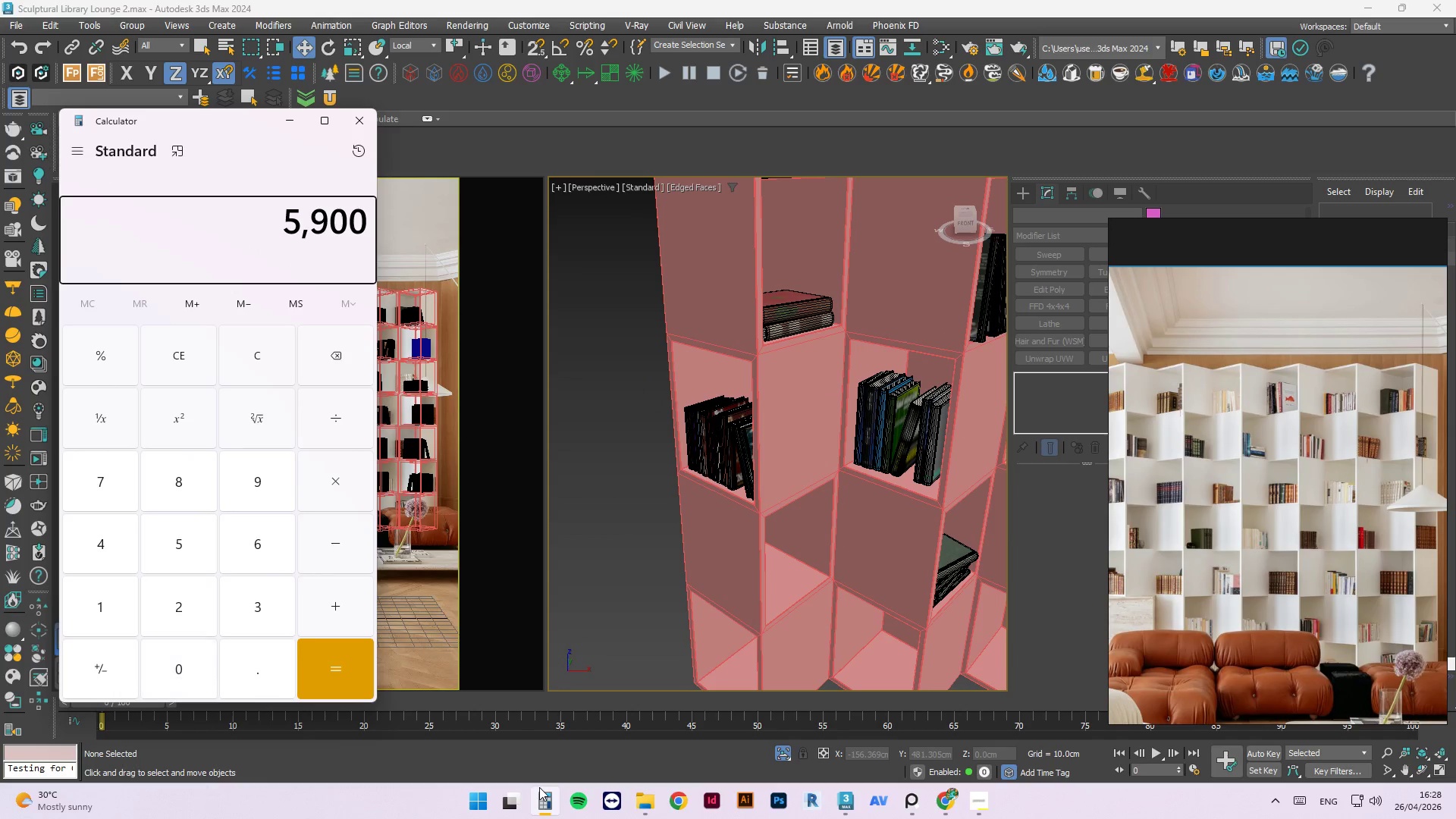 
key(NumpadAdd)
 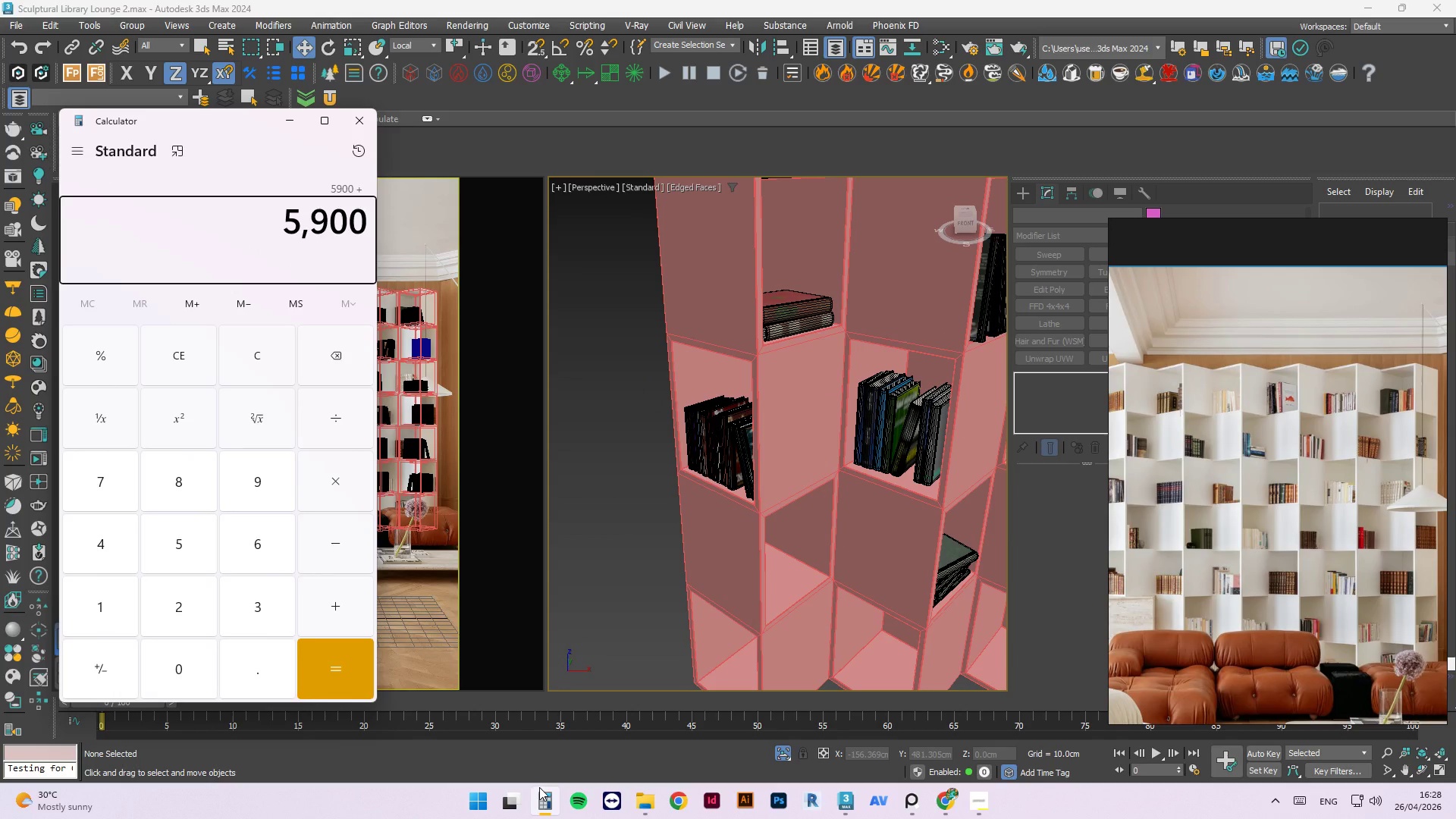 
key(Numpad4)
 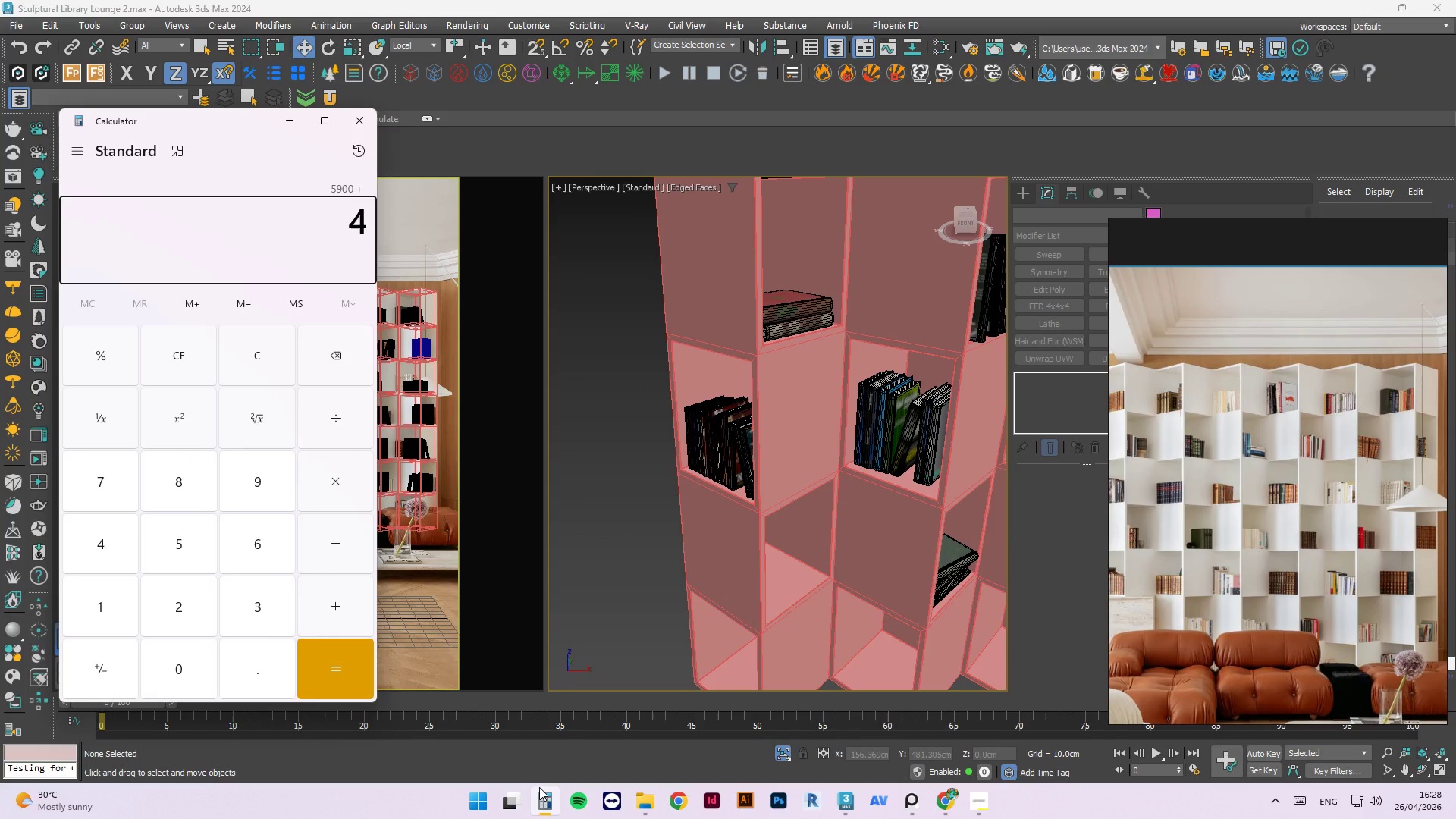 
key(Backspace)
 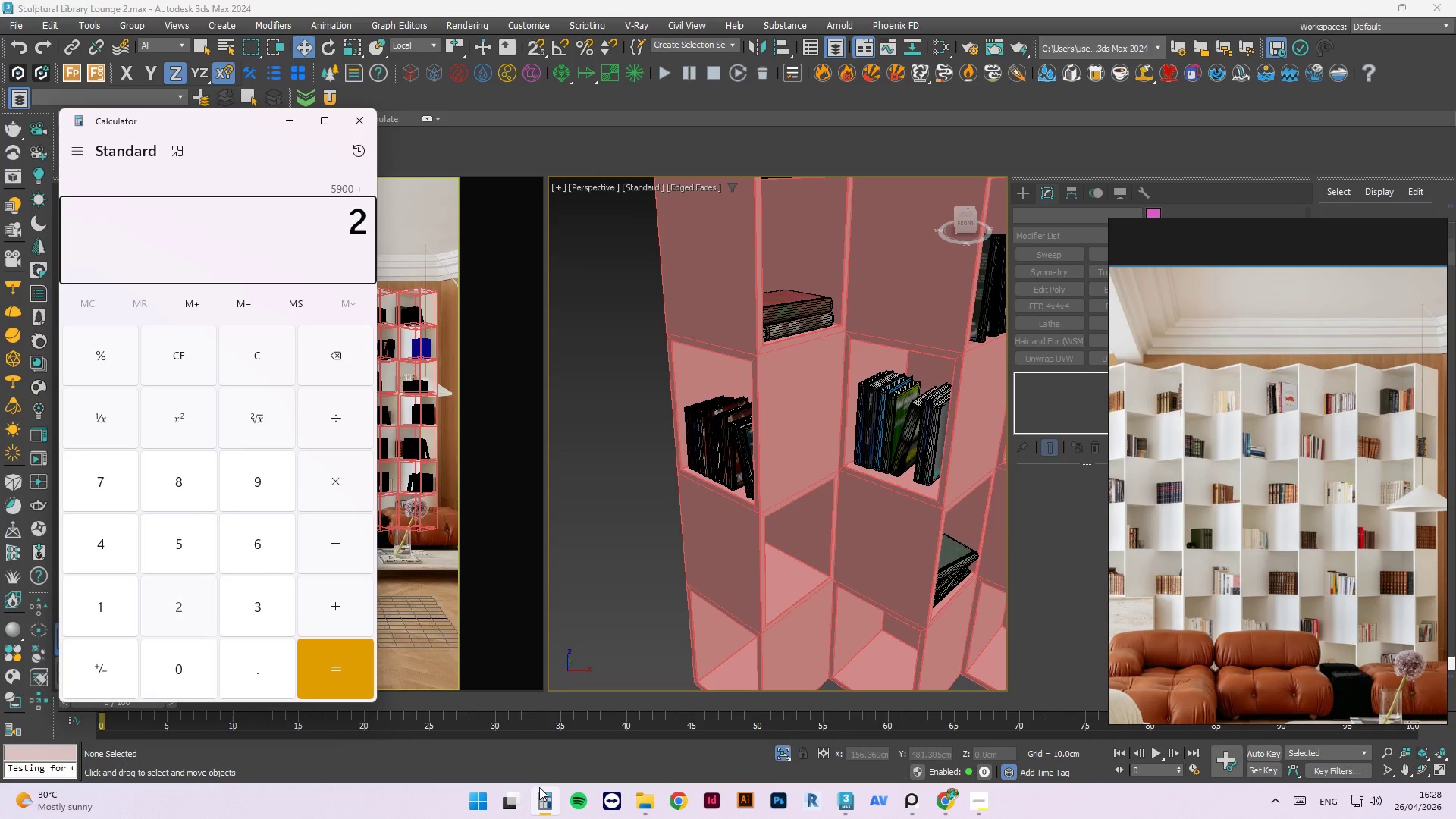 
key(Numpad2)
 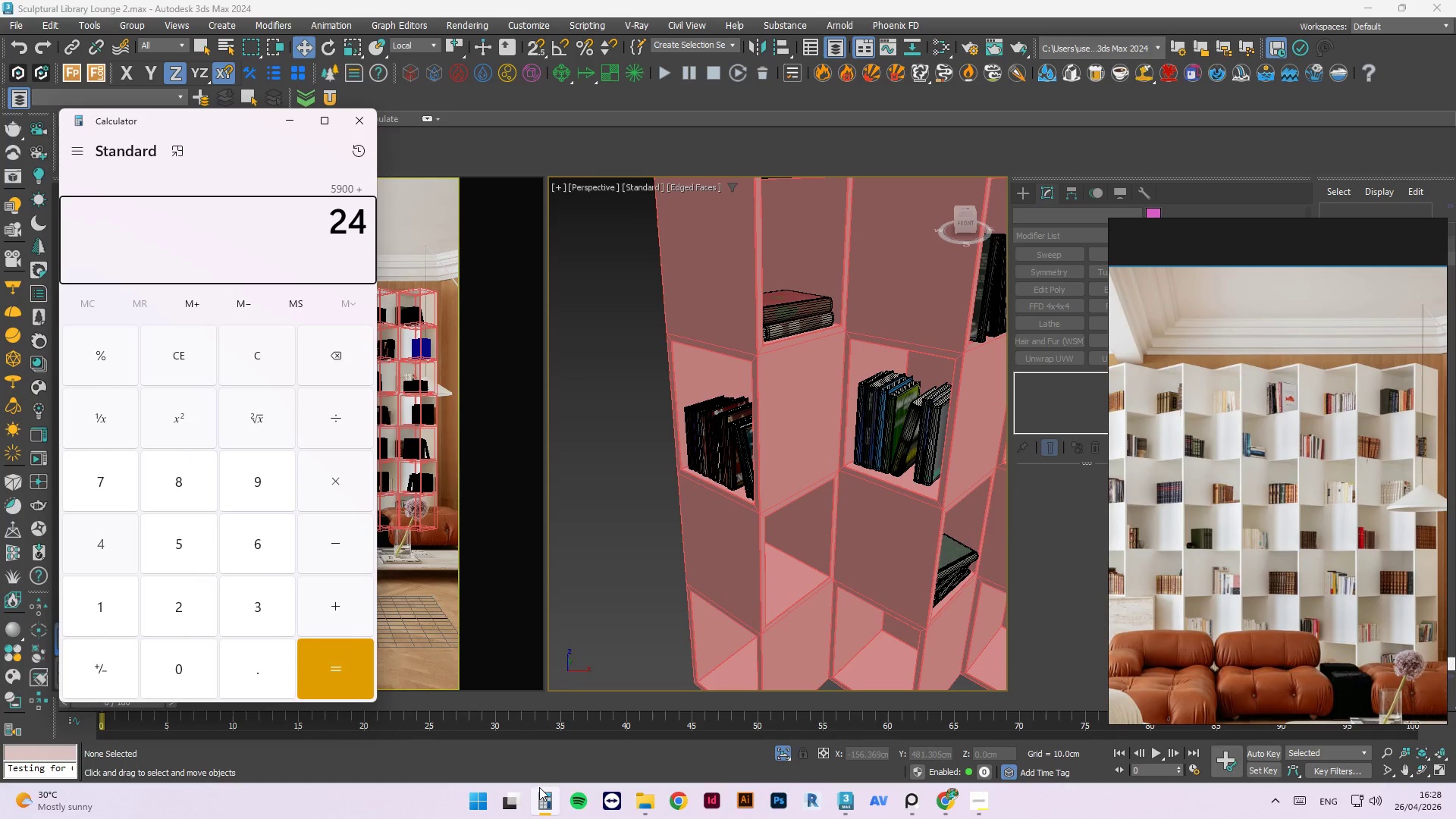 
key(Numpad4)
 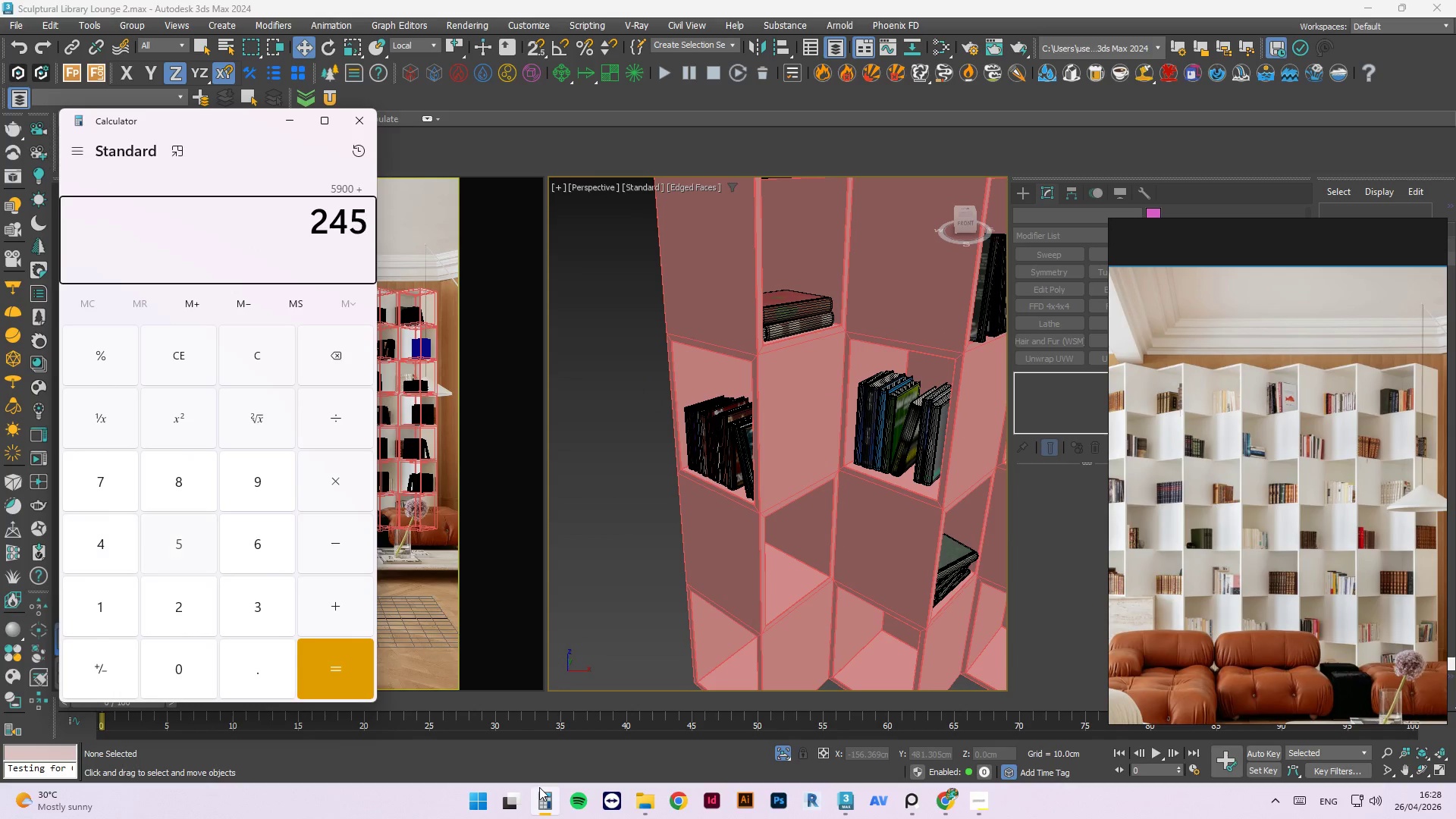 
key(Numpad5)
 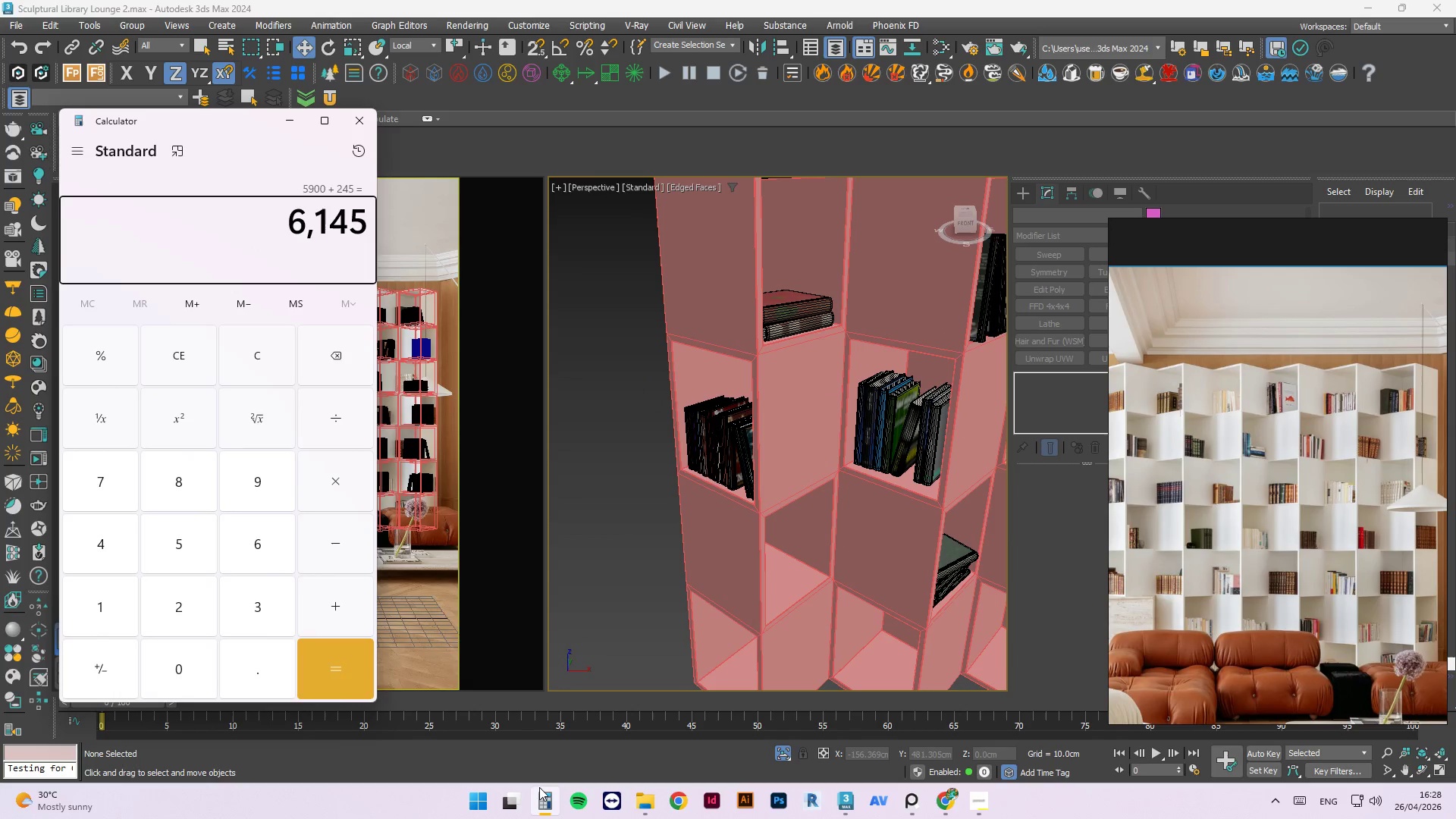 
key(NumpadEnter)
 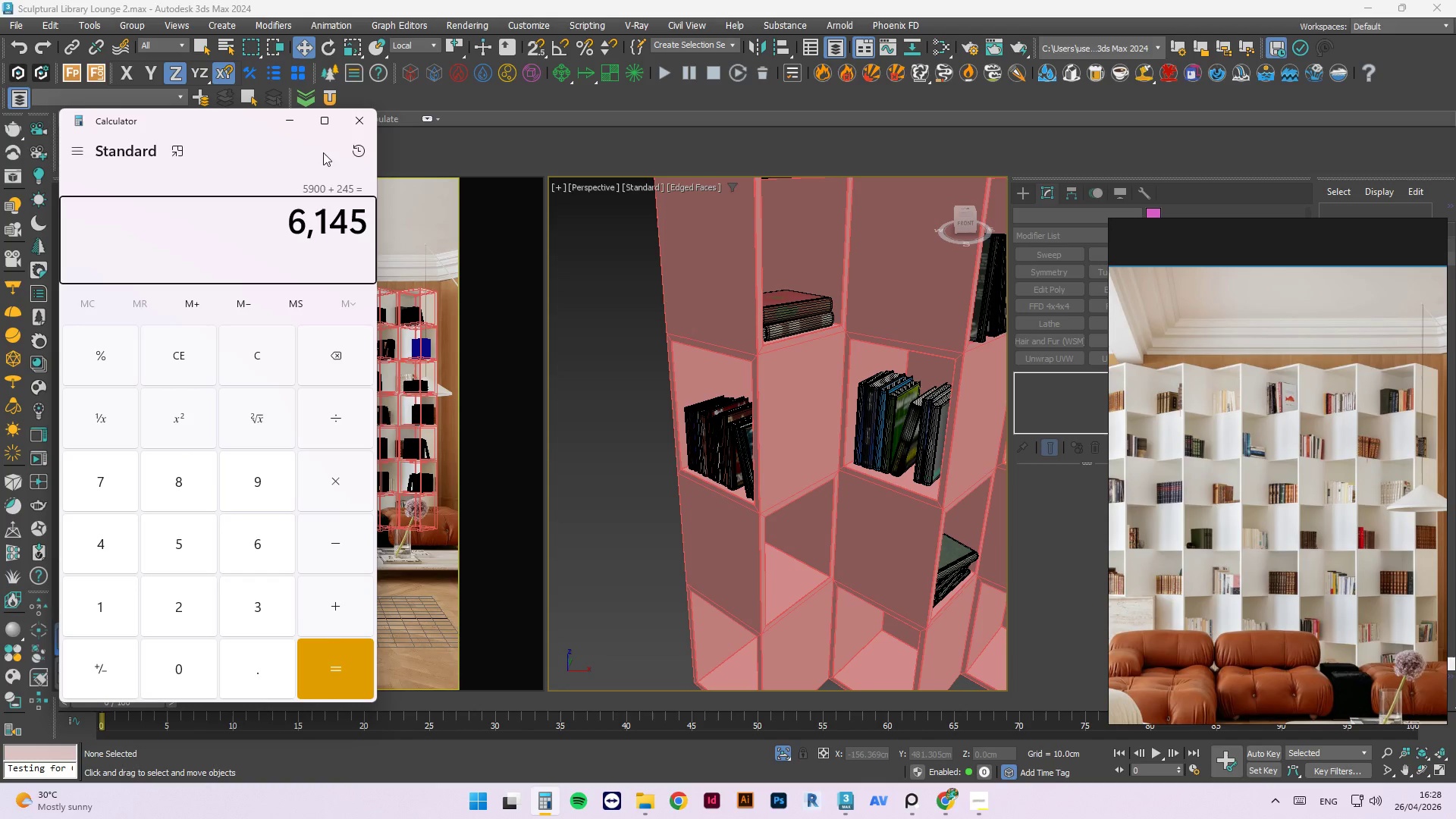 
left_click([362, 130])
 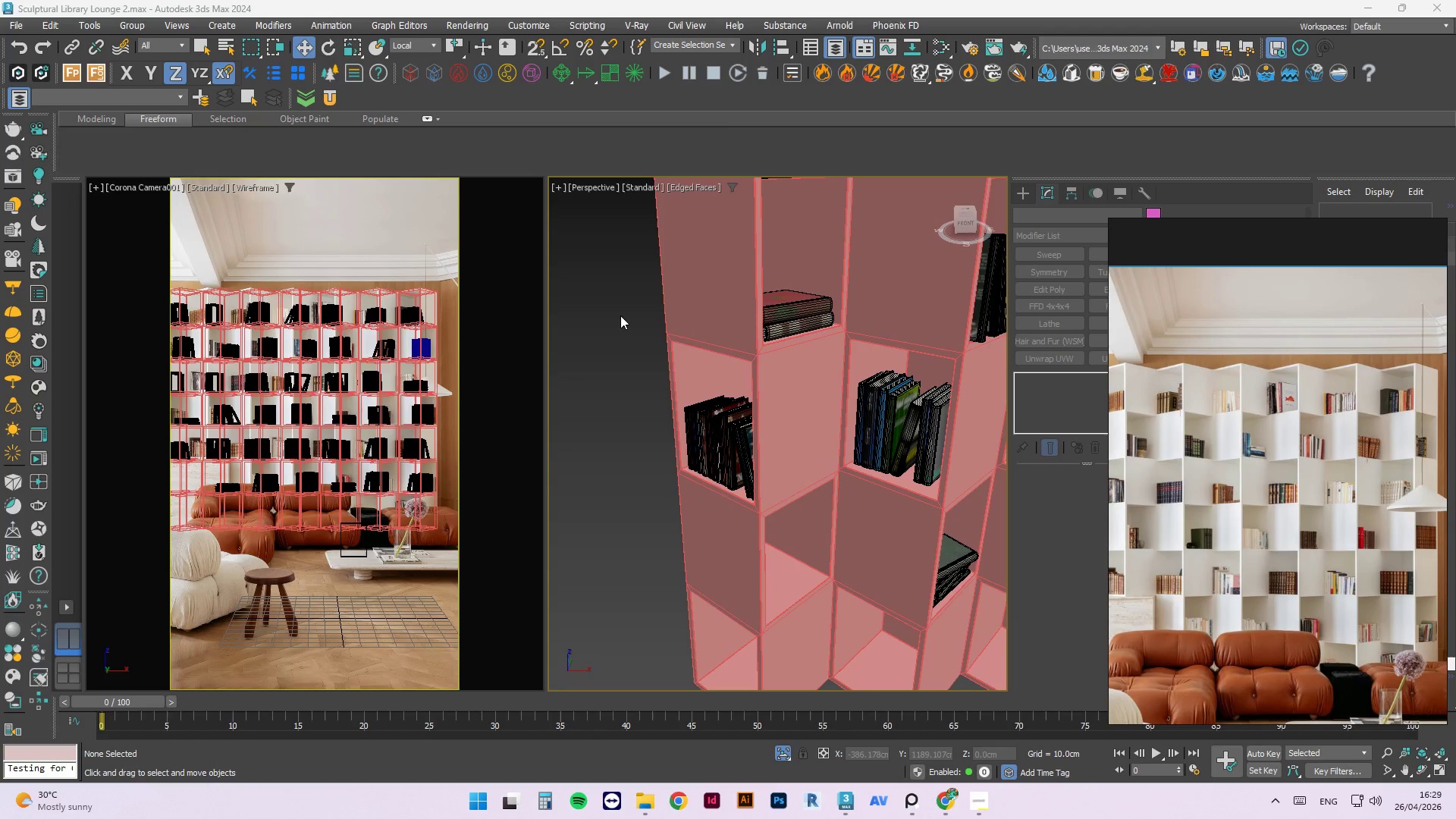 
hold_key(key=AltLeft, duration=1.42)
 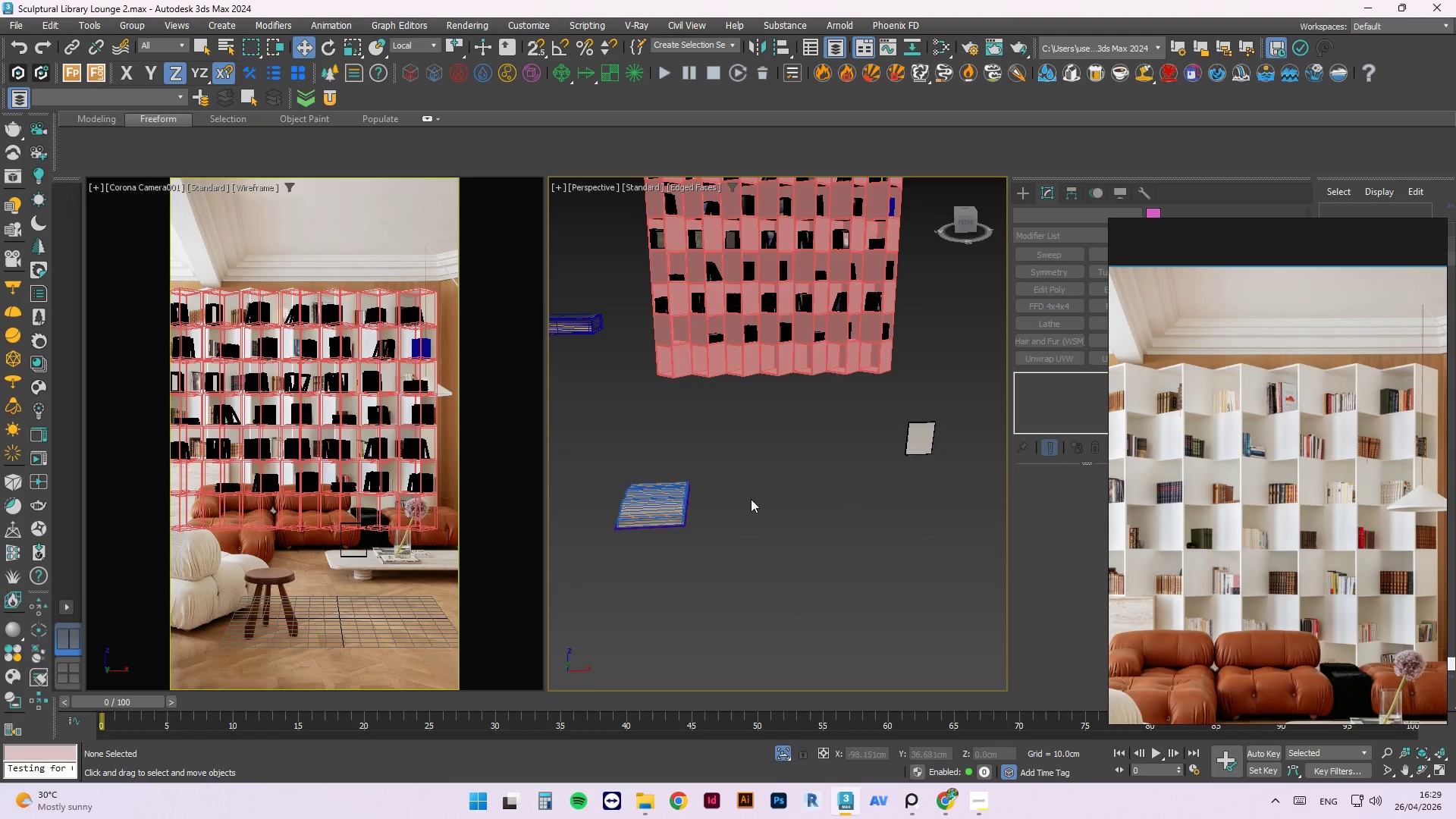 
scroll: coordinate [604, 340], scroll_direction: down, amount: 3.0
 